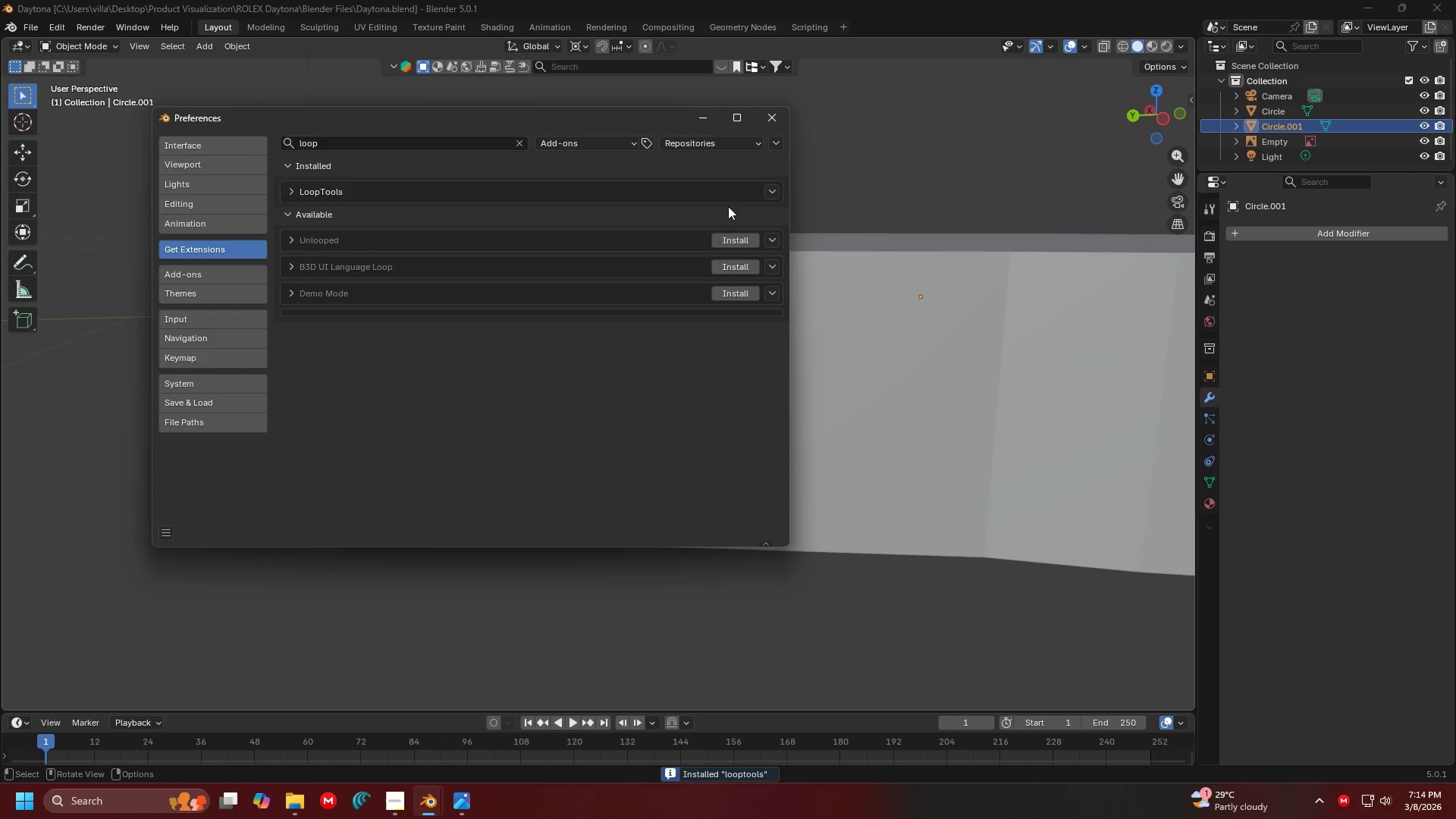 
left_click([228, 275])
 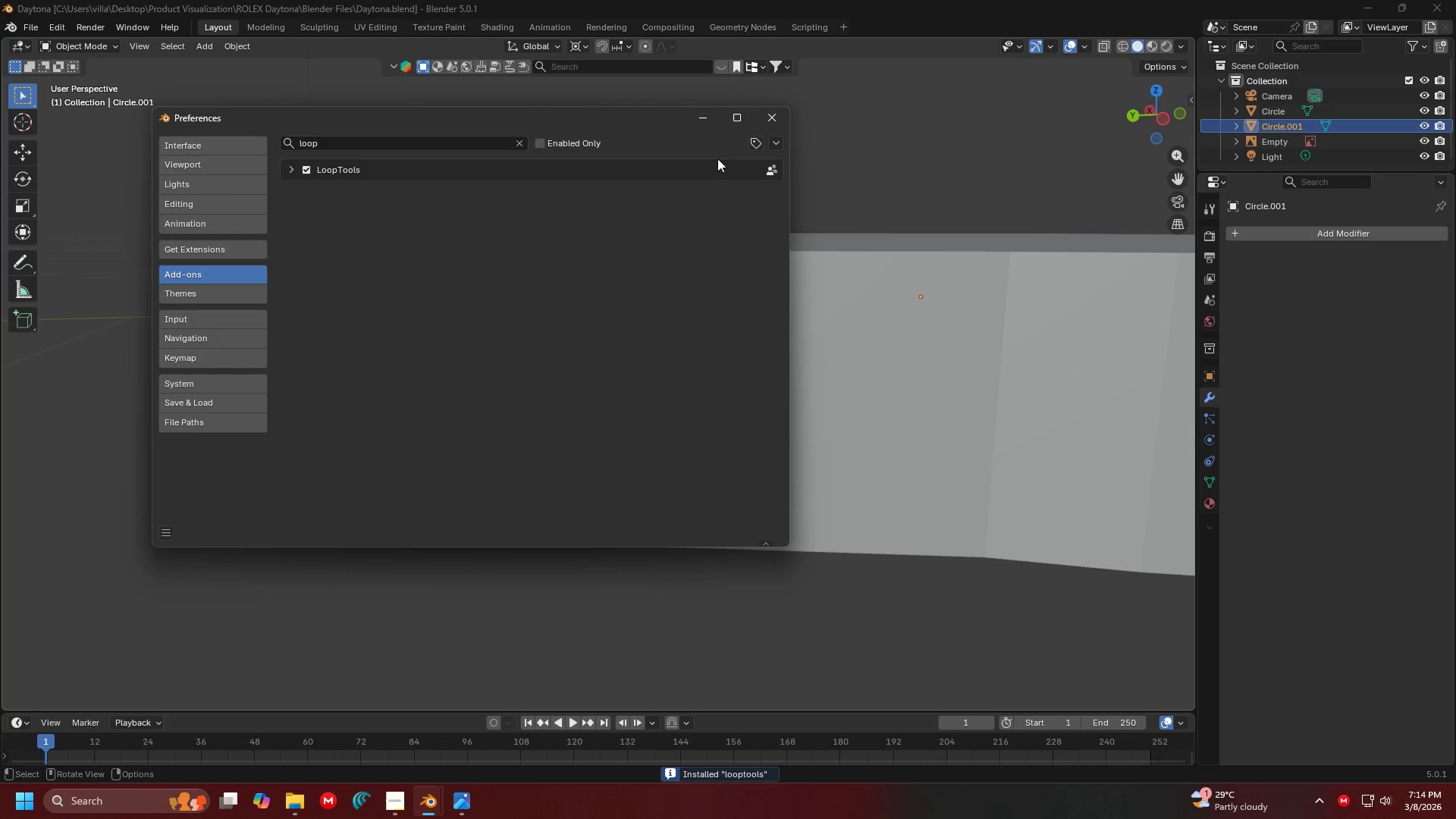 
left_click([765, 115])
 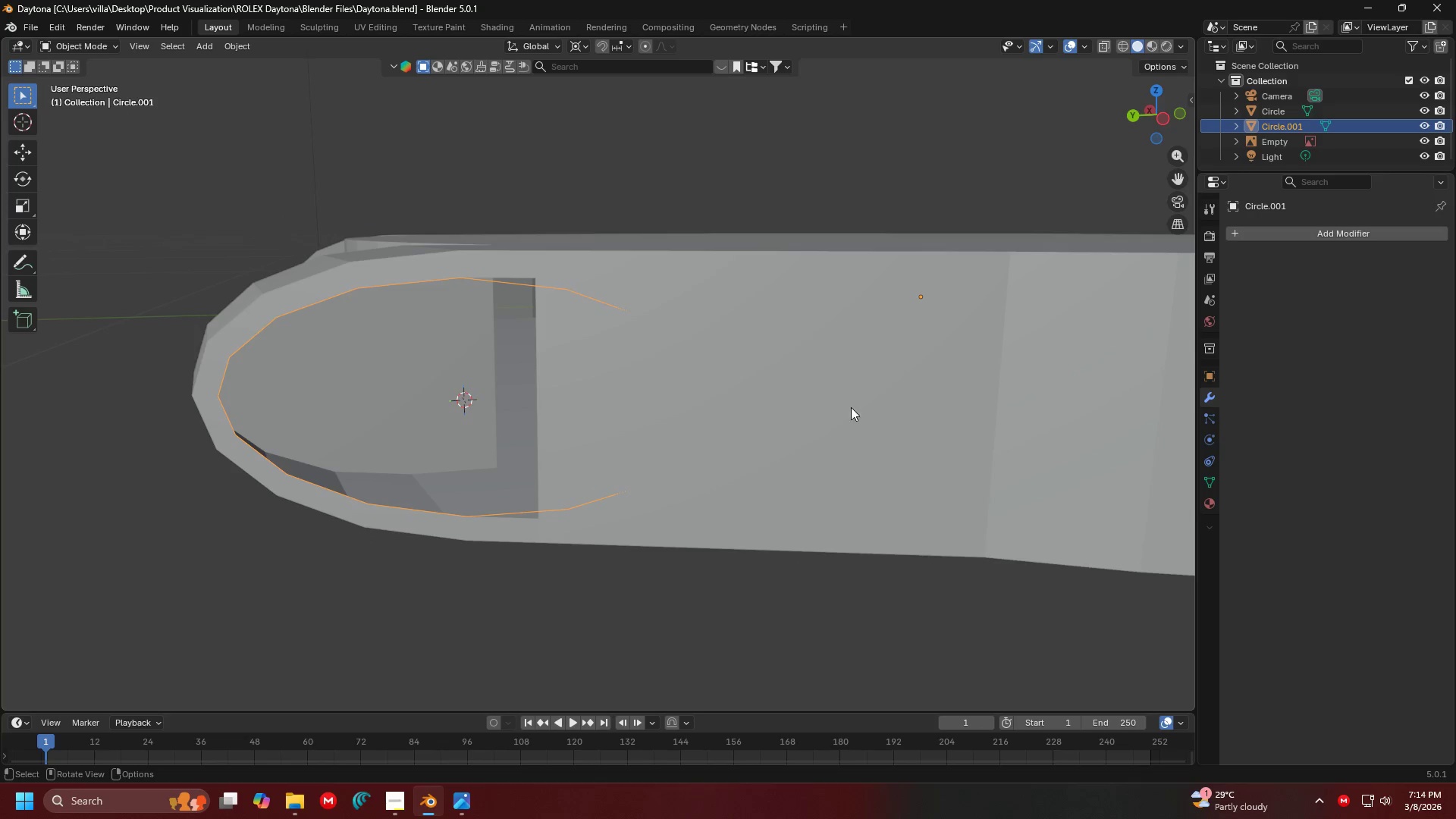 
type(ln)
 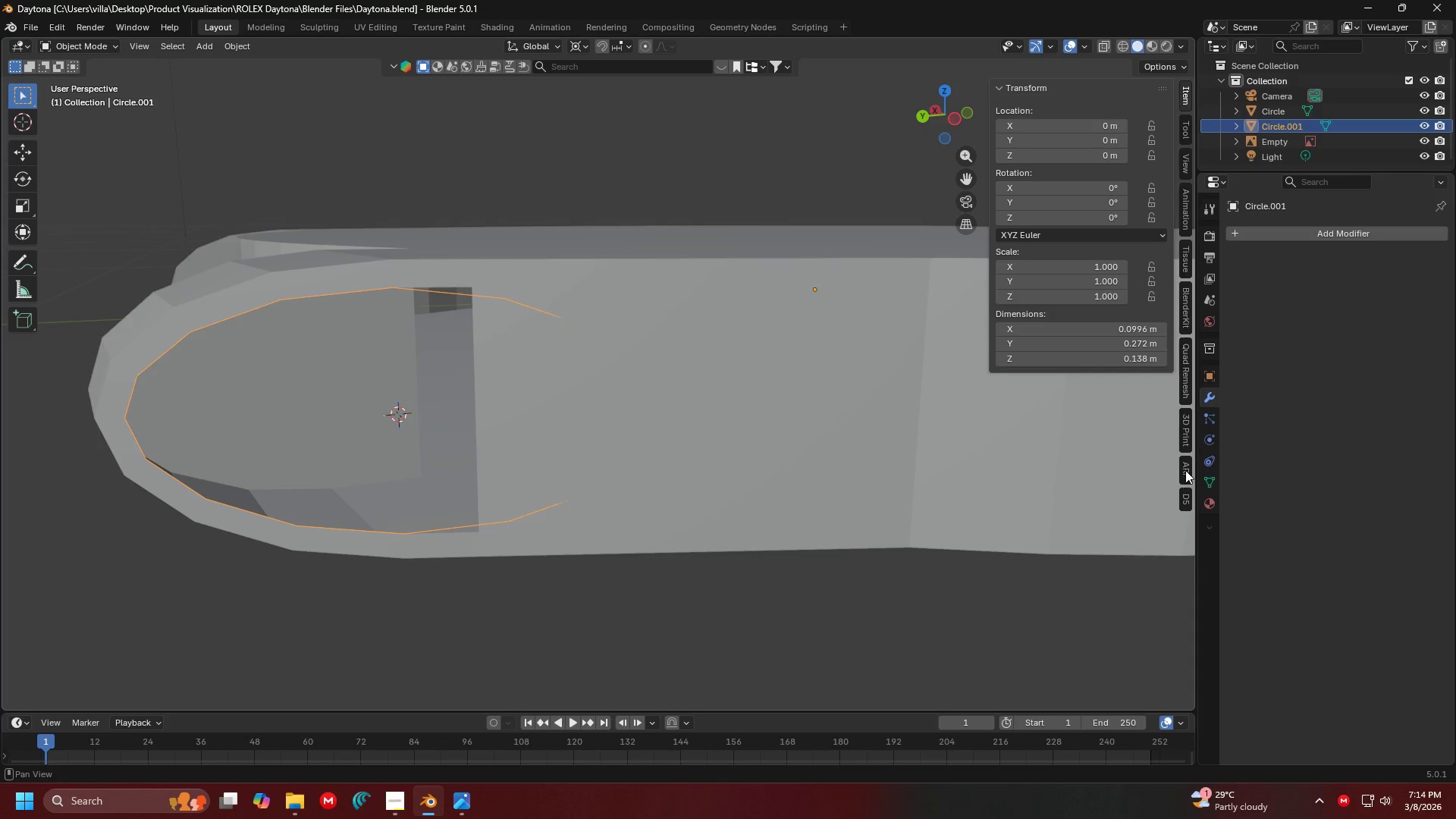 
double_click([1188, 437])
 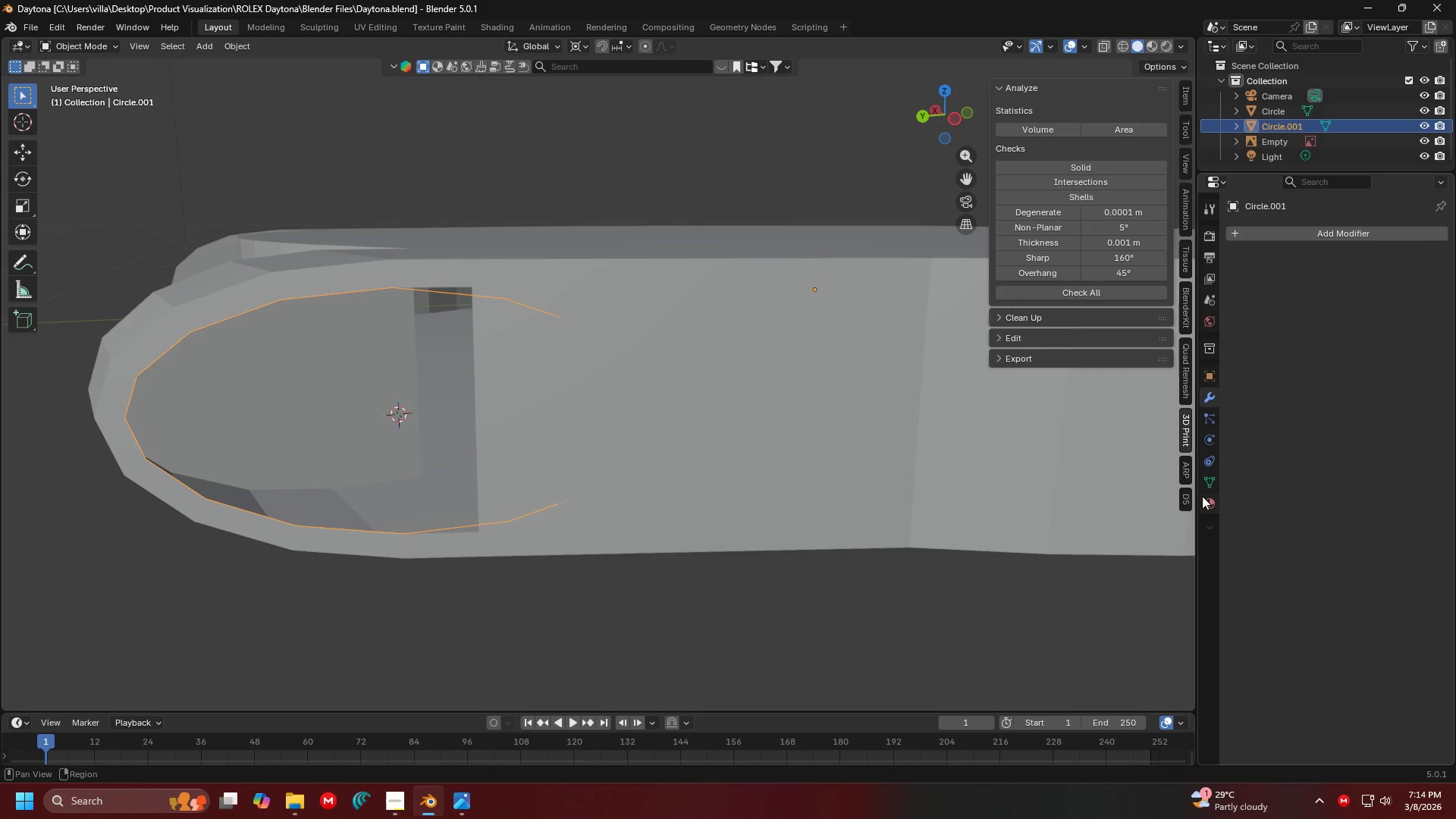 
left_click([1186, 473])
 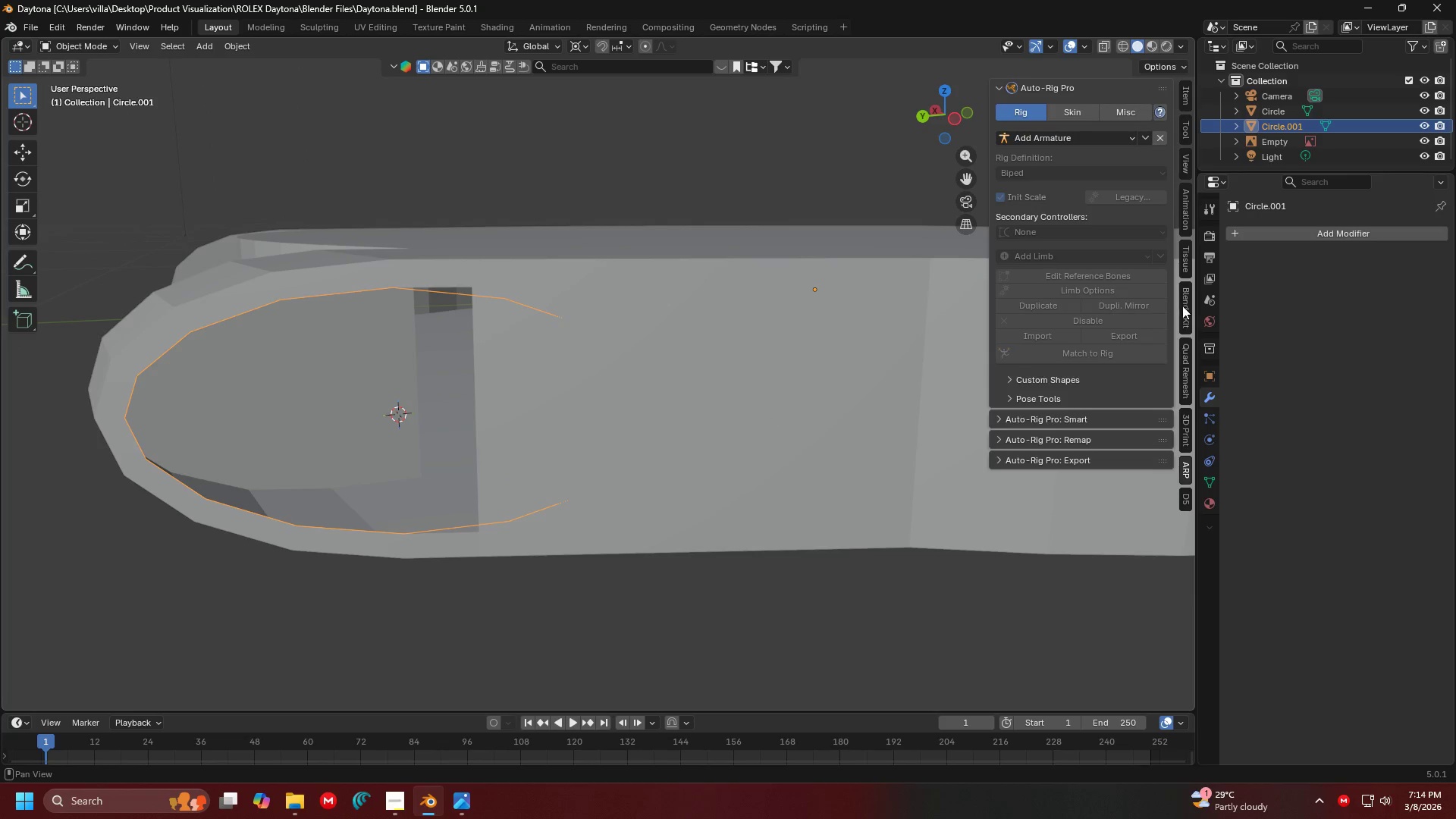 
double_click([1185, 271])
 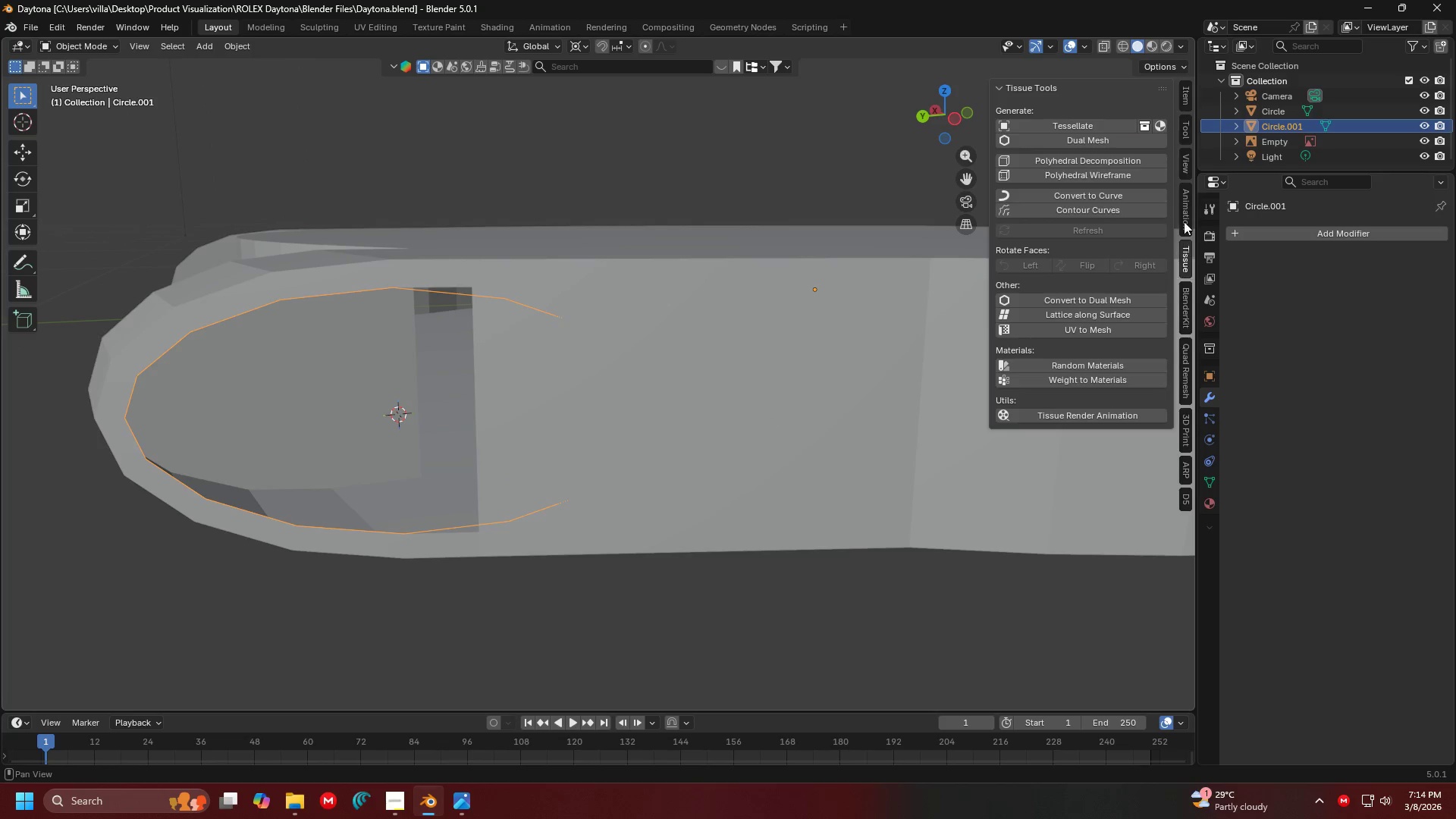 
triple_click([1183, 219])
 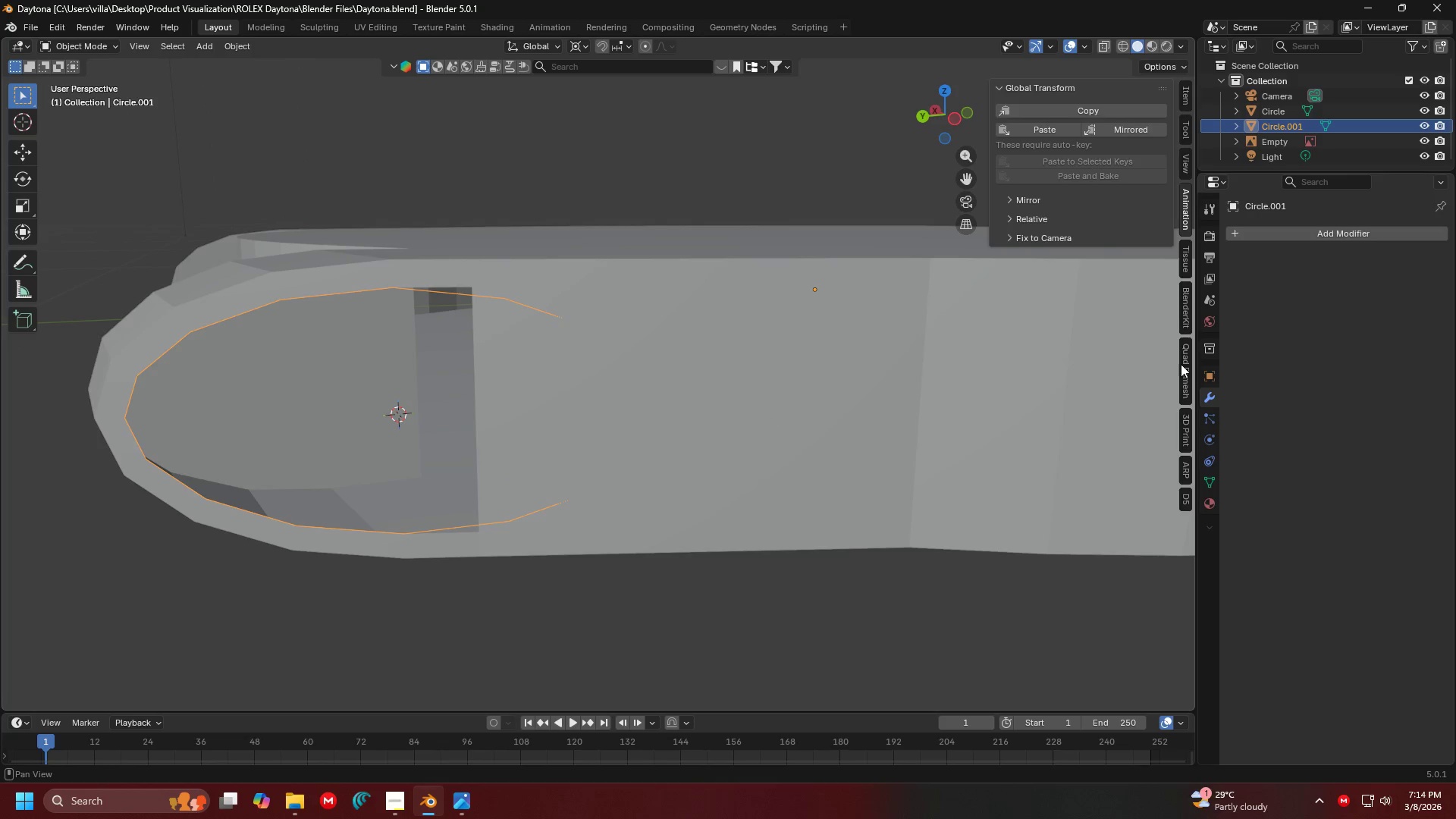 
left_click([1180, 381])
 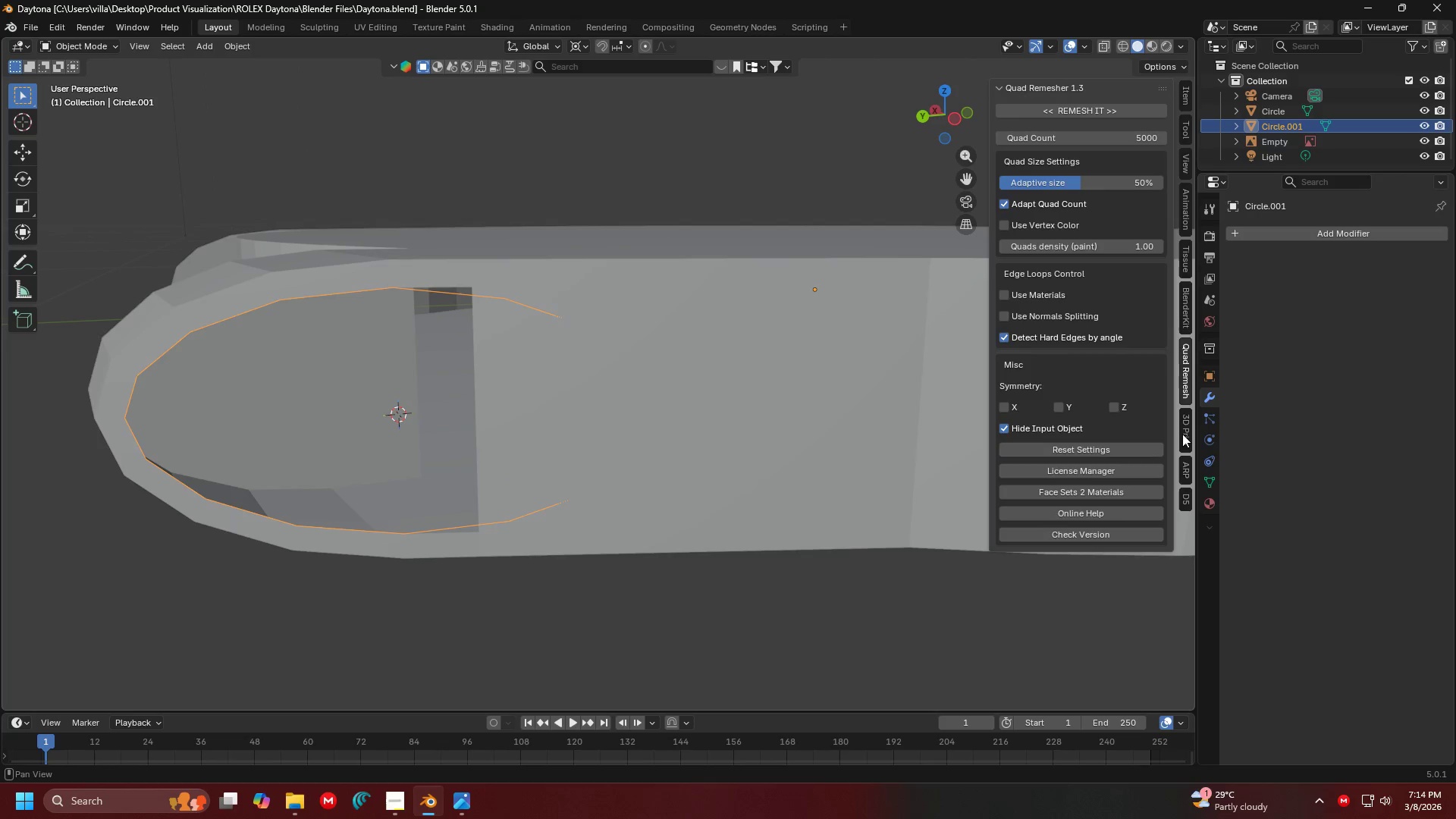 
left_click([1182, 435])
 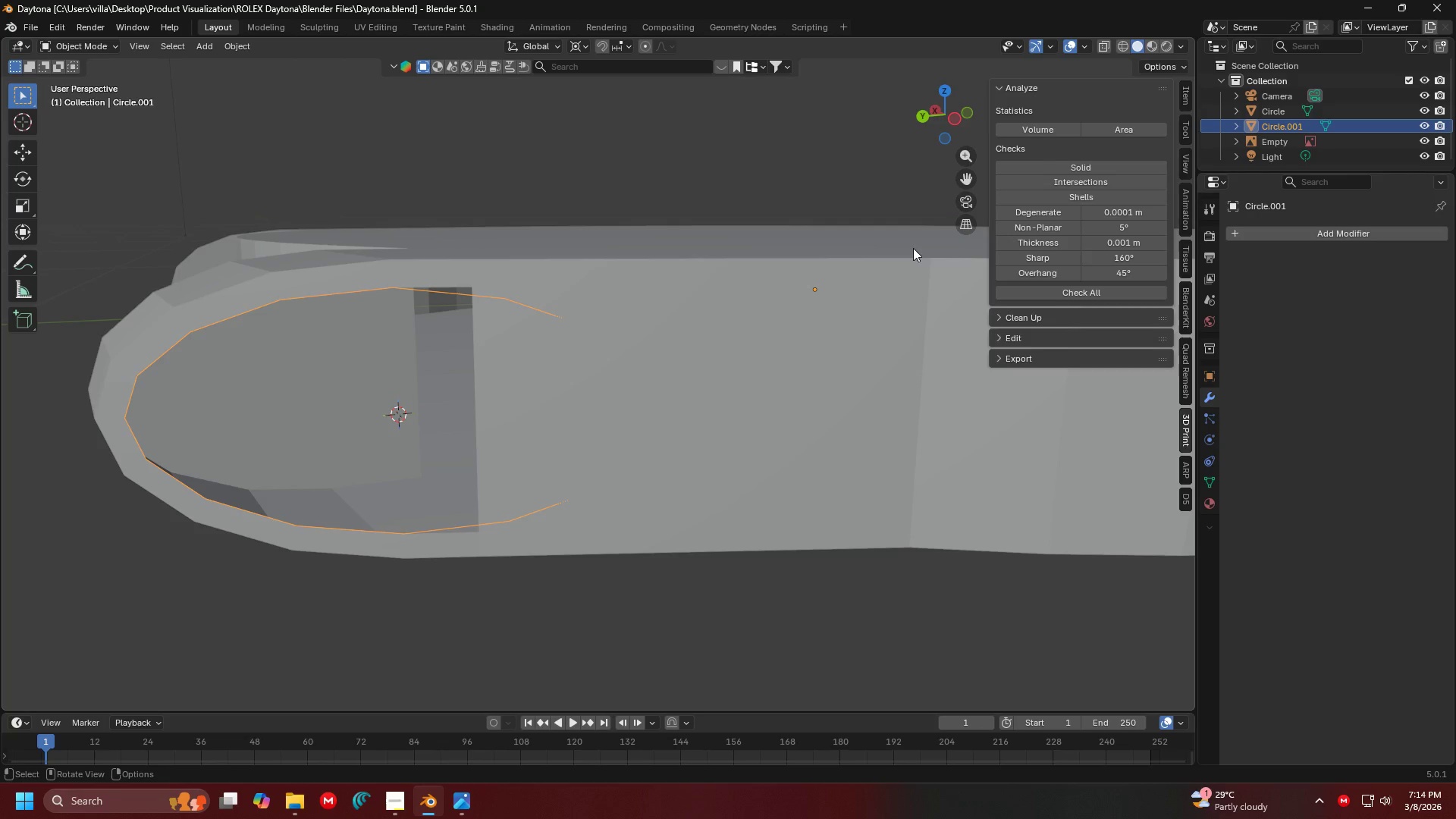 
left_click([755, 184])
 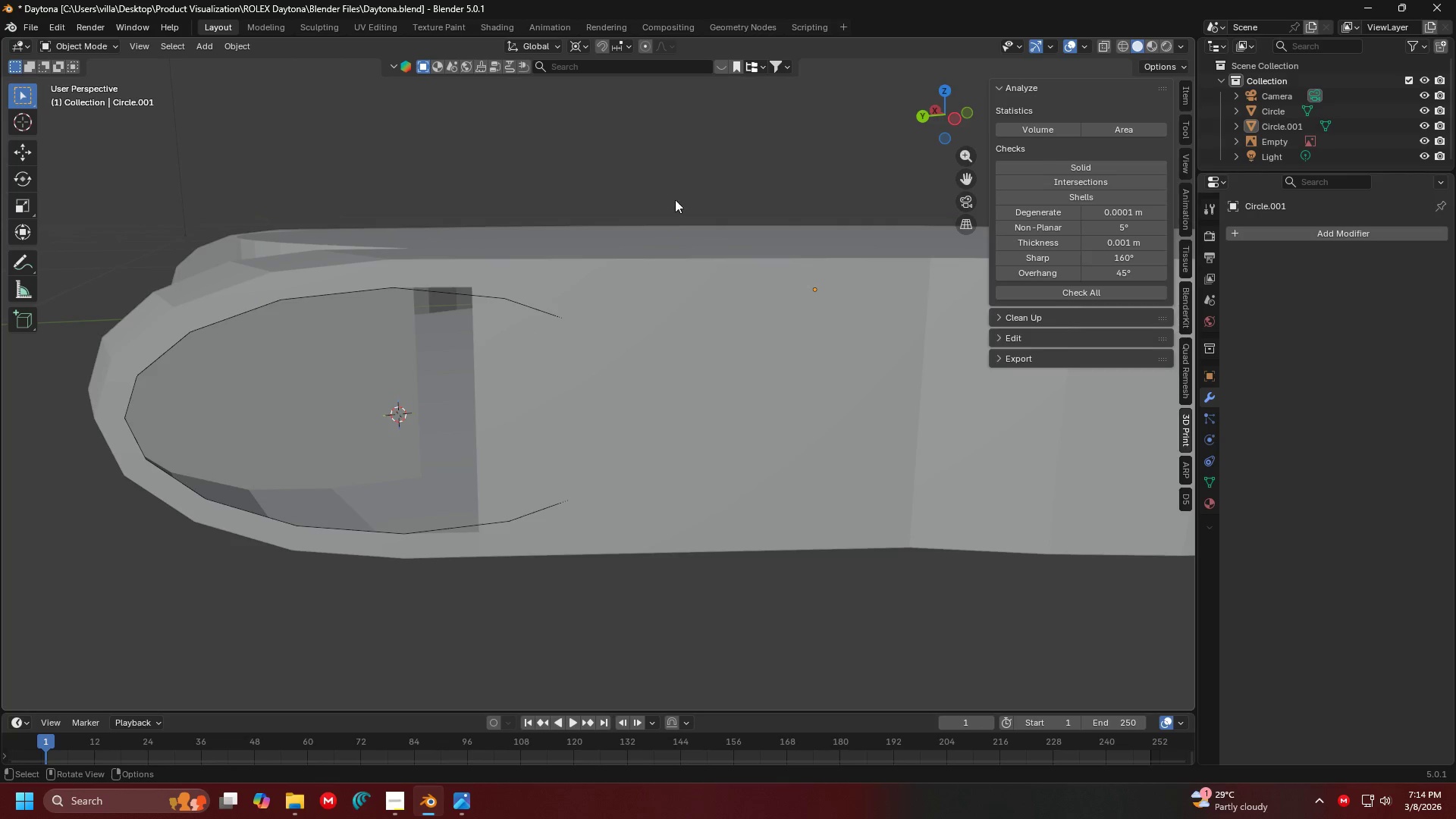 
left_click([686, 161])
 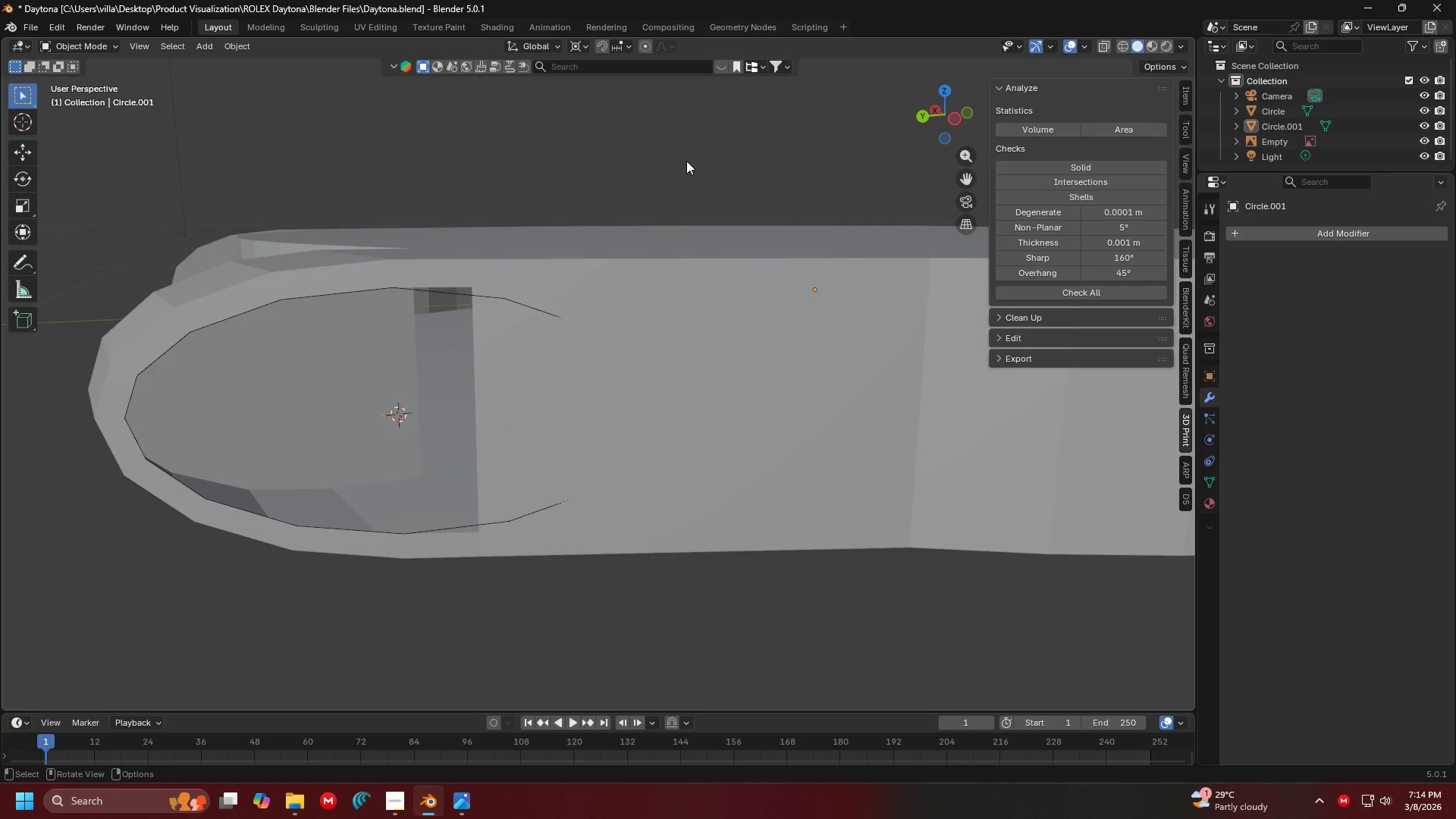 
type(nw)
key(Escape)
key(Escape)
 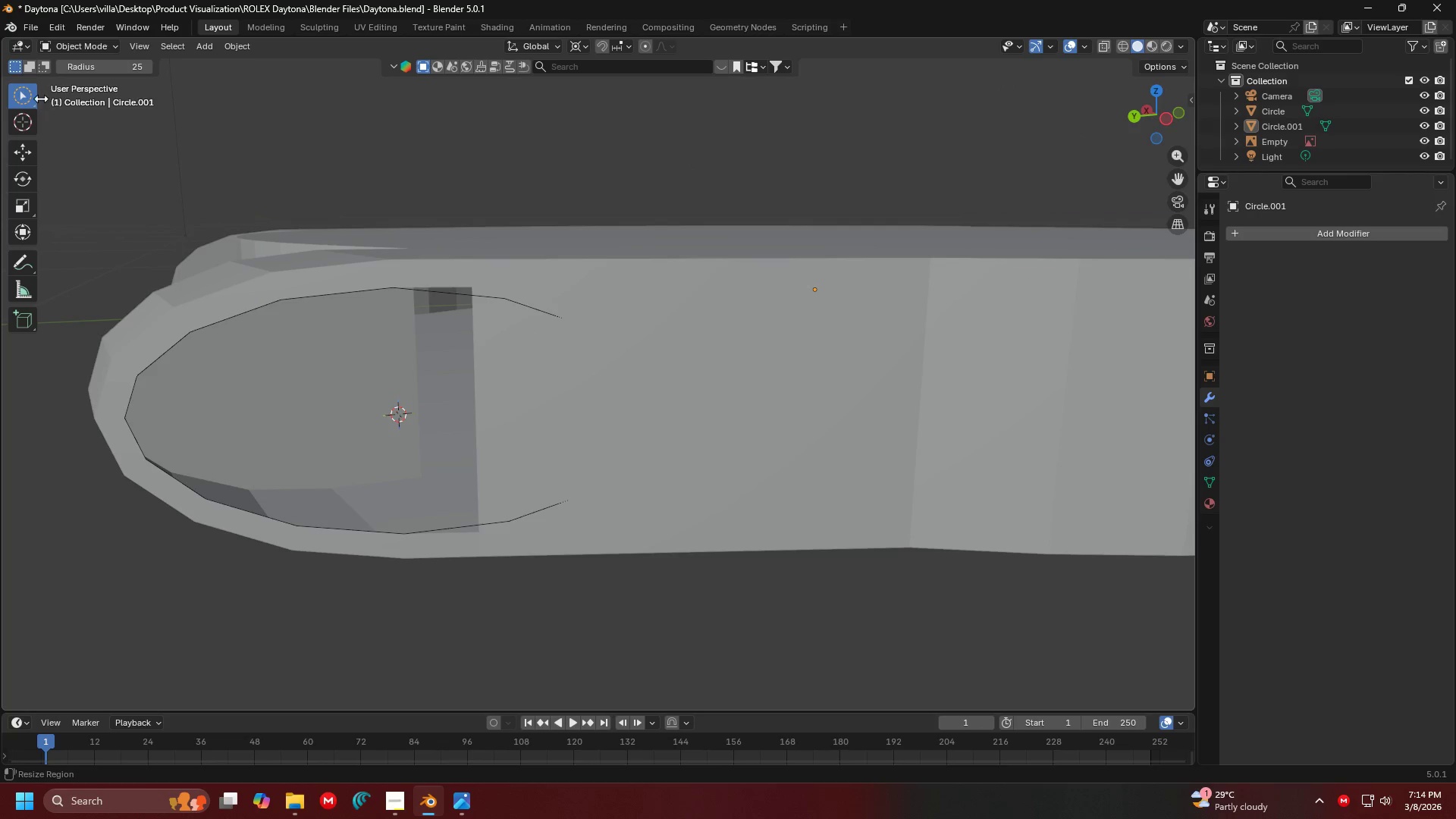 
left_click_drag(start_coordinate=[27, 92], to_coordinate=[93, 133])
 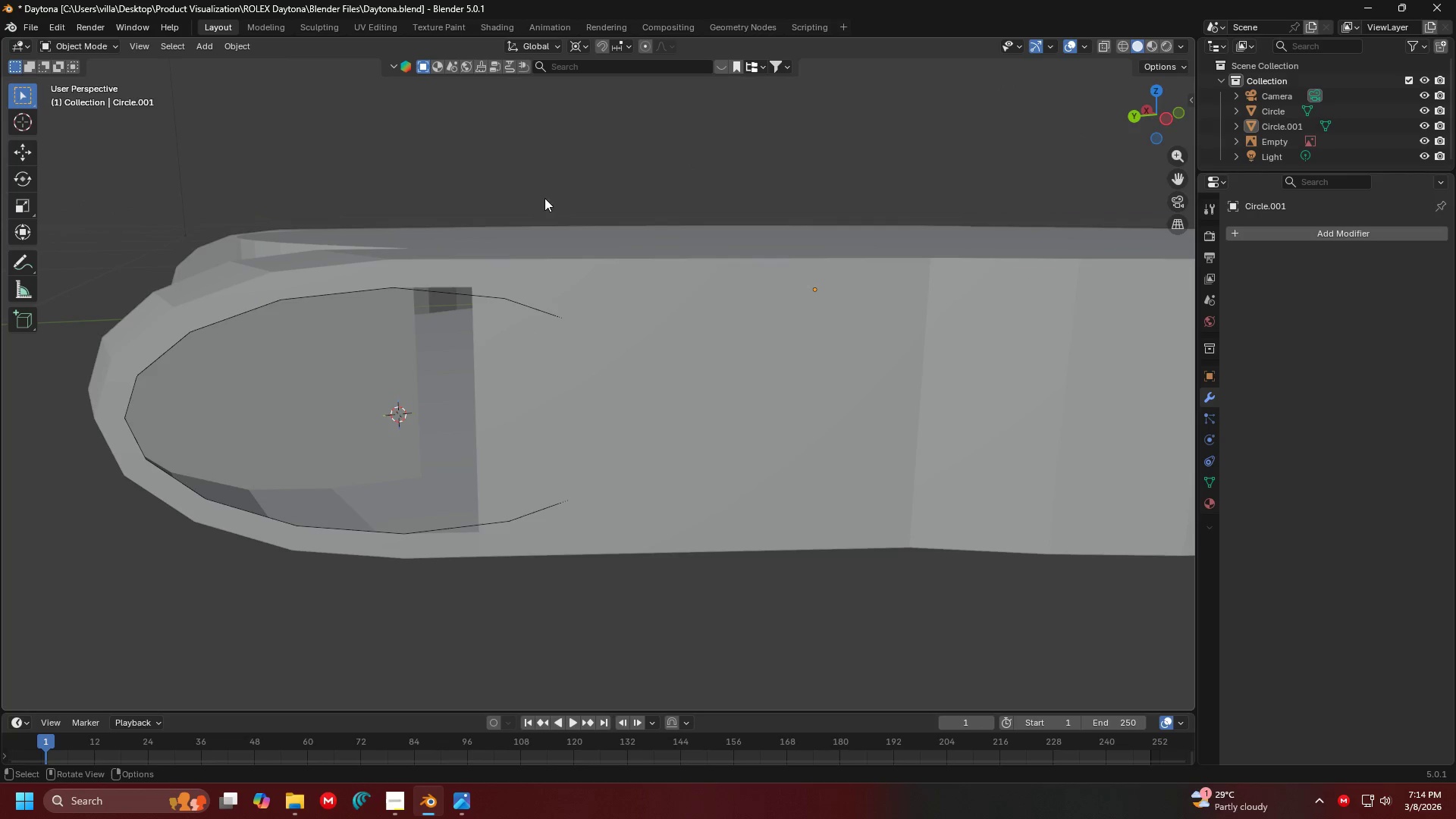 
key(Control+W)
 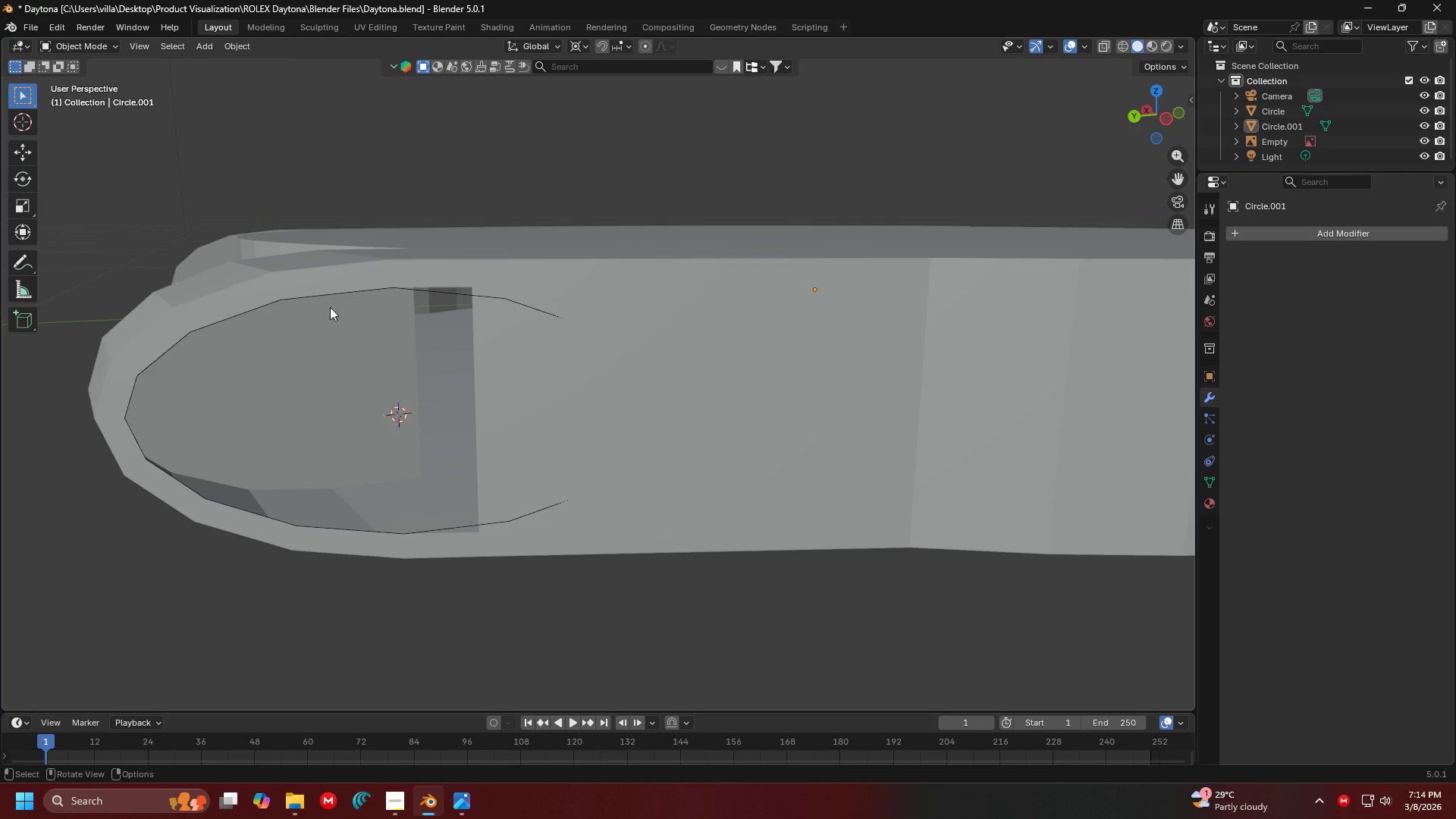 
left_click([372, 290])
 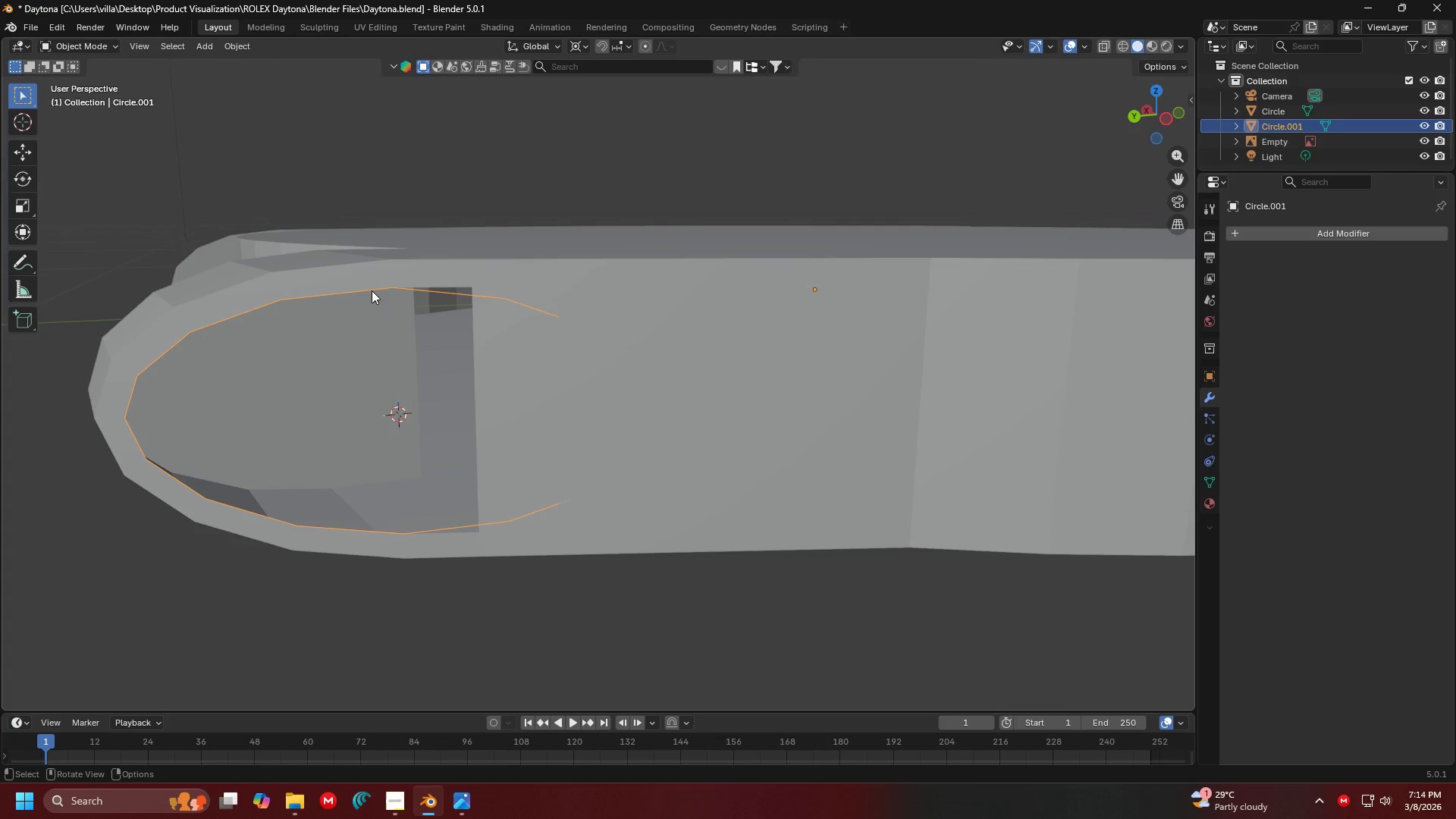 
key(Tab)
 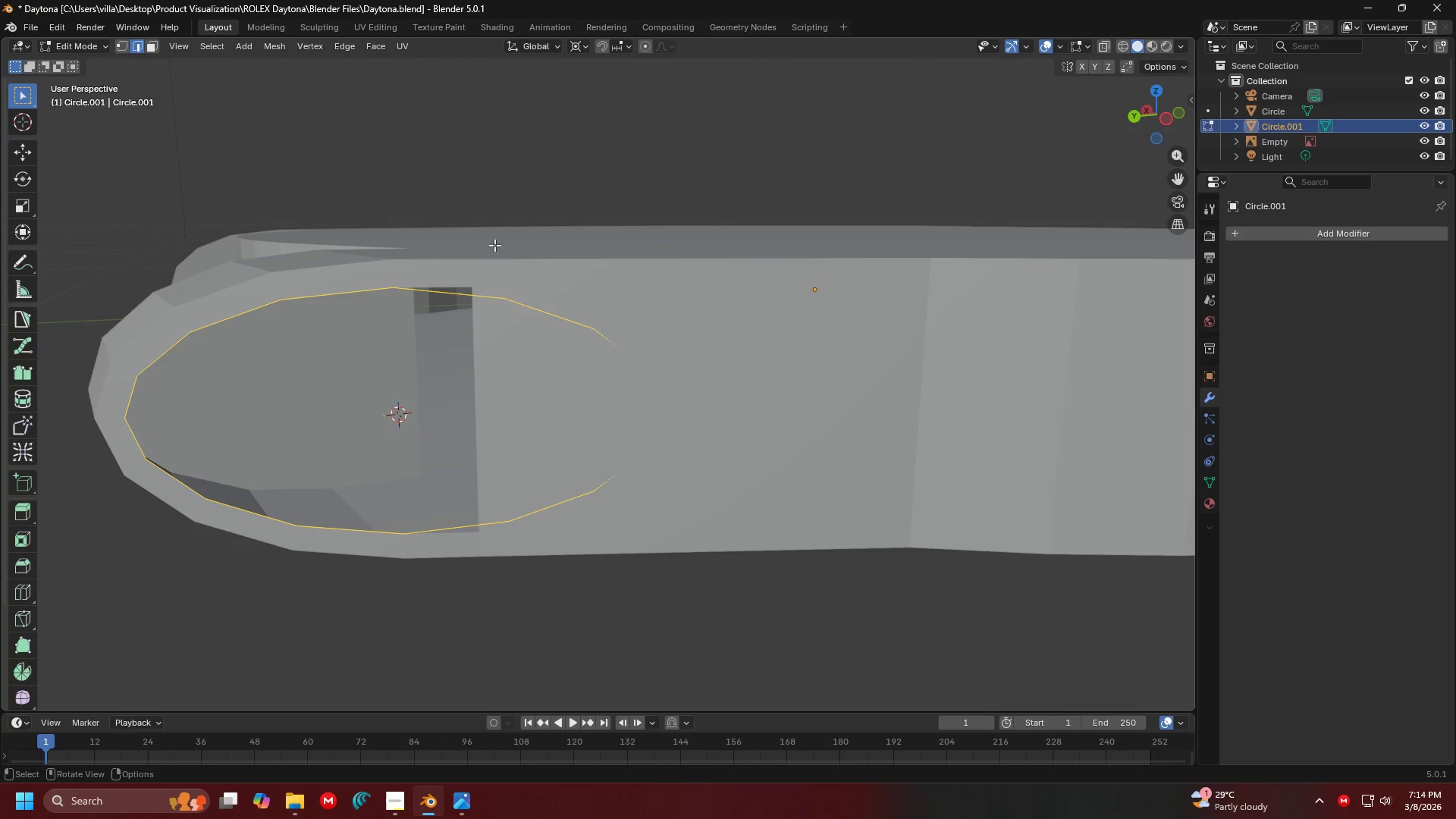 
key(Control+ControlLeft)
 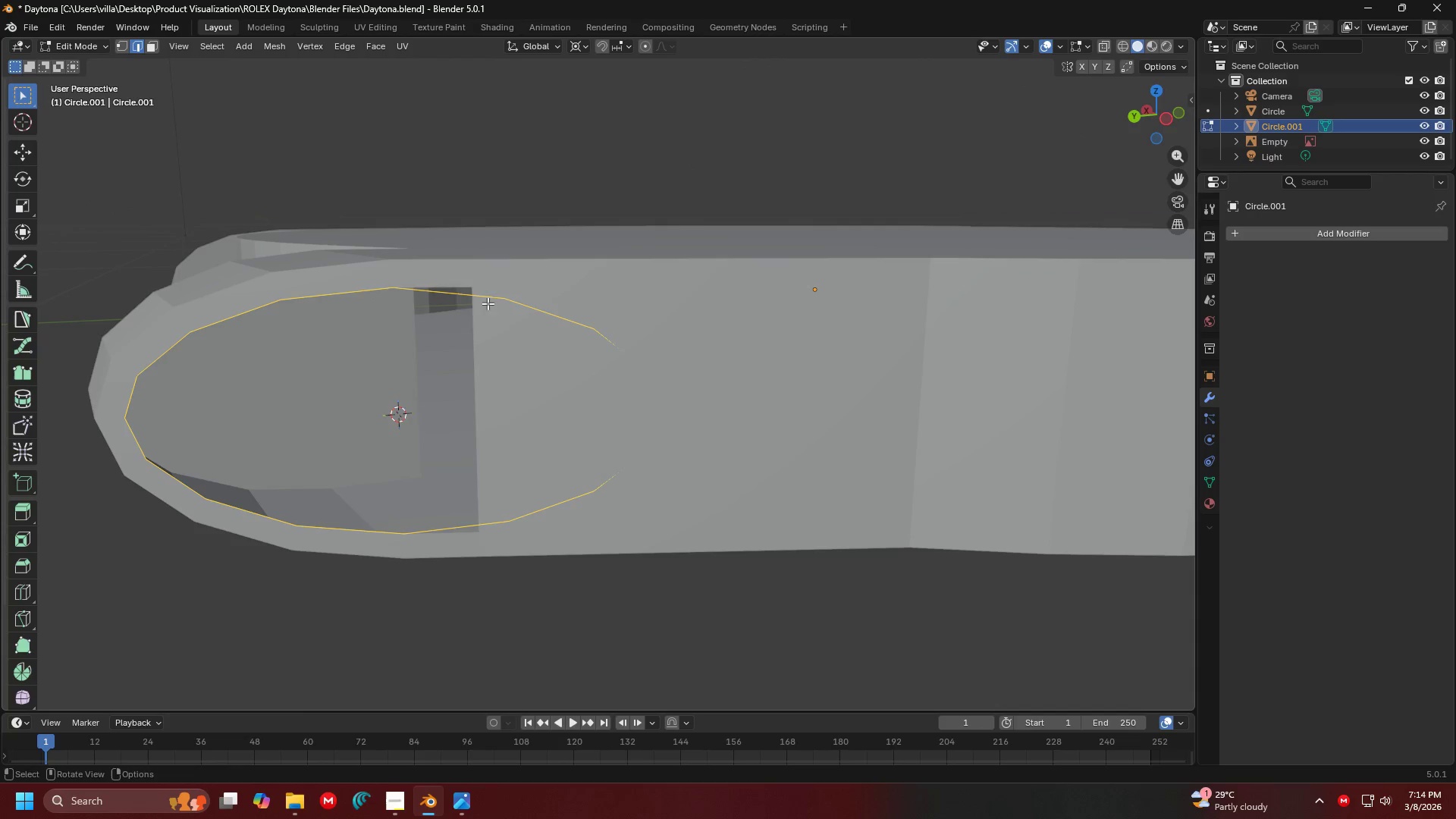 
right_click([487, 304])
 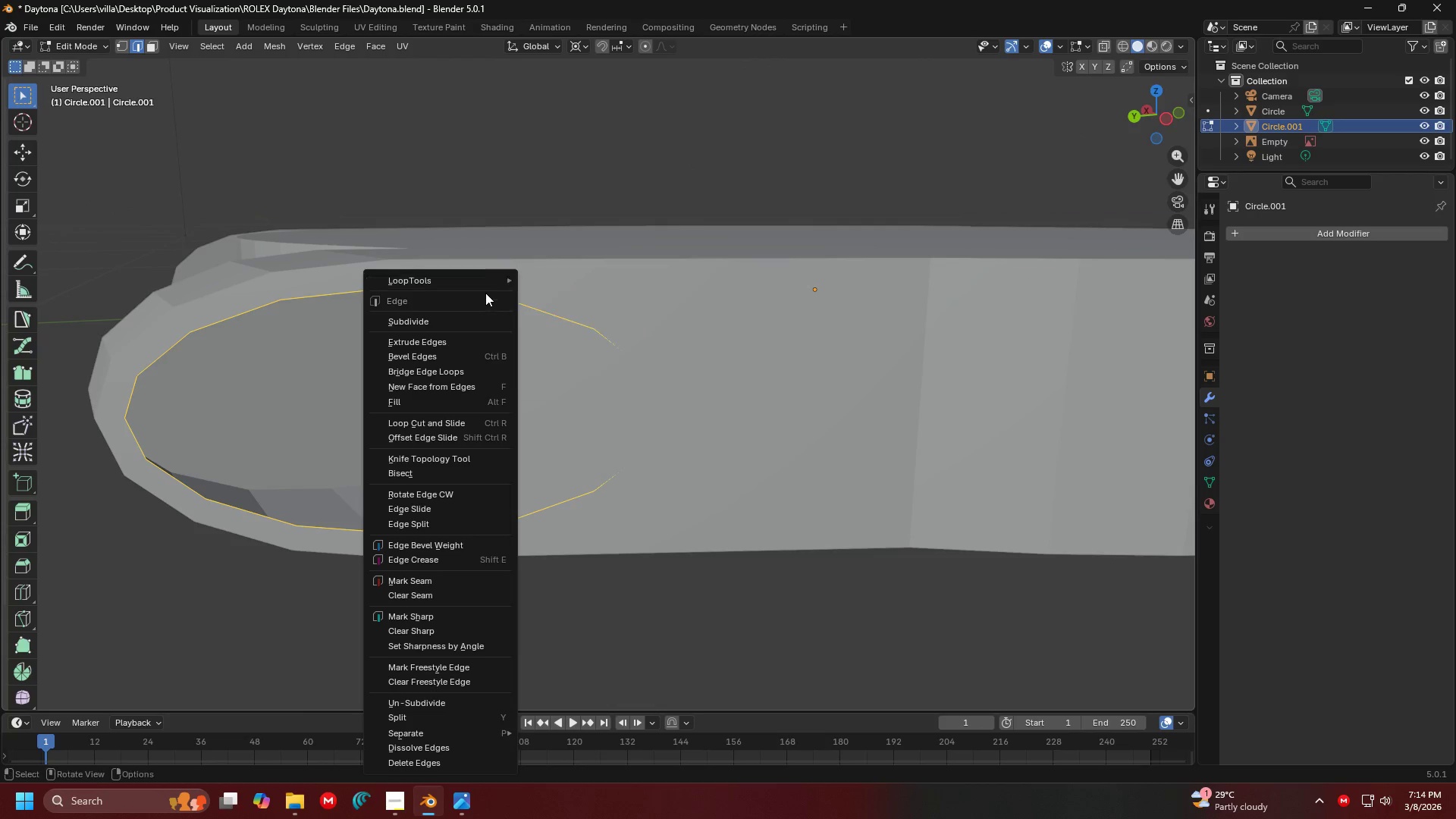 
mouse_move([501, 278])
 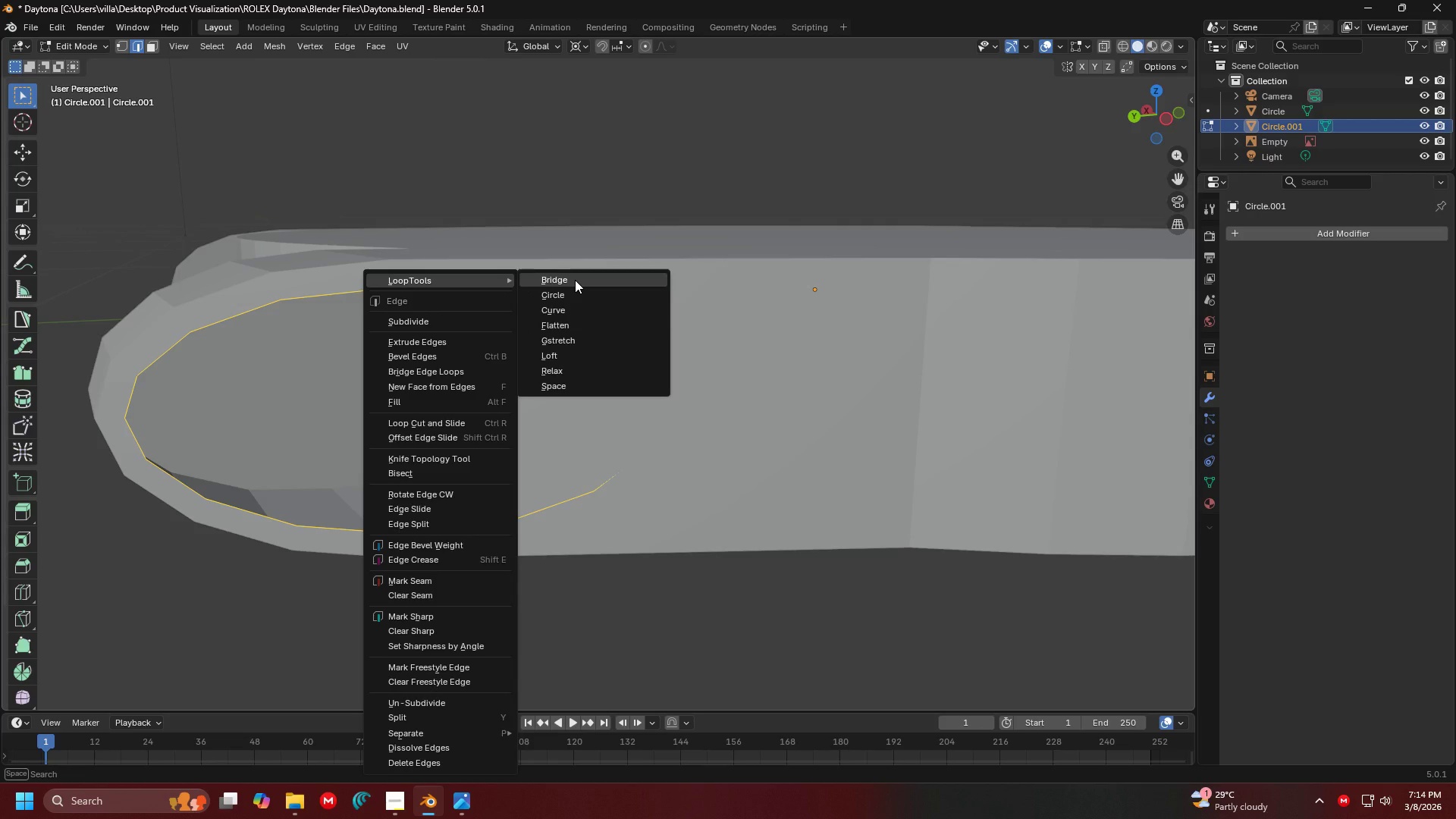 
left_click([575, 280])
 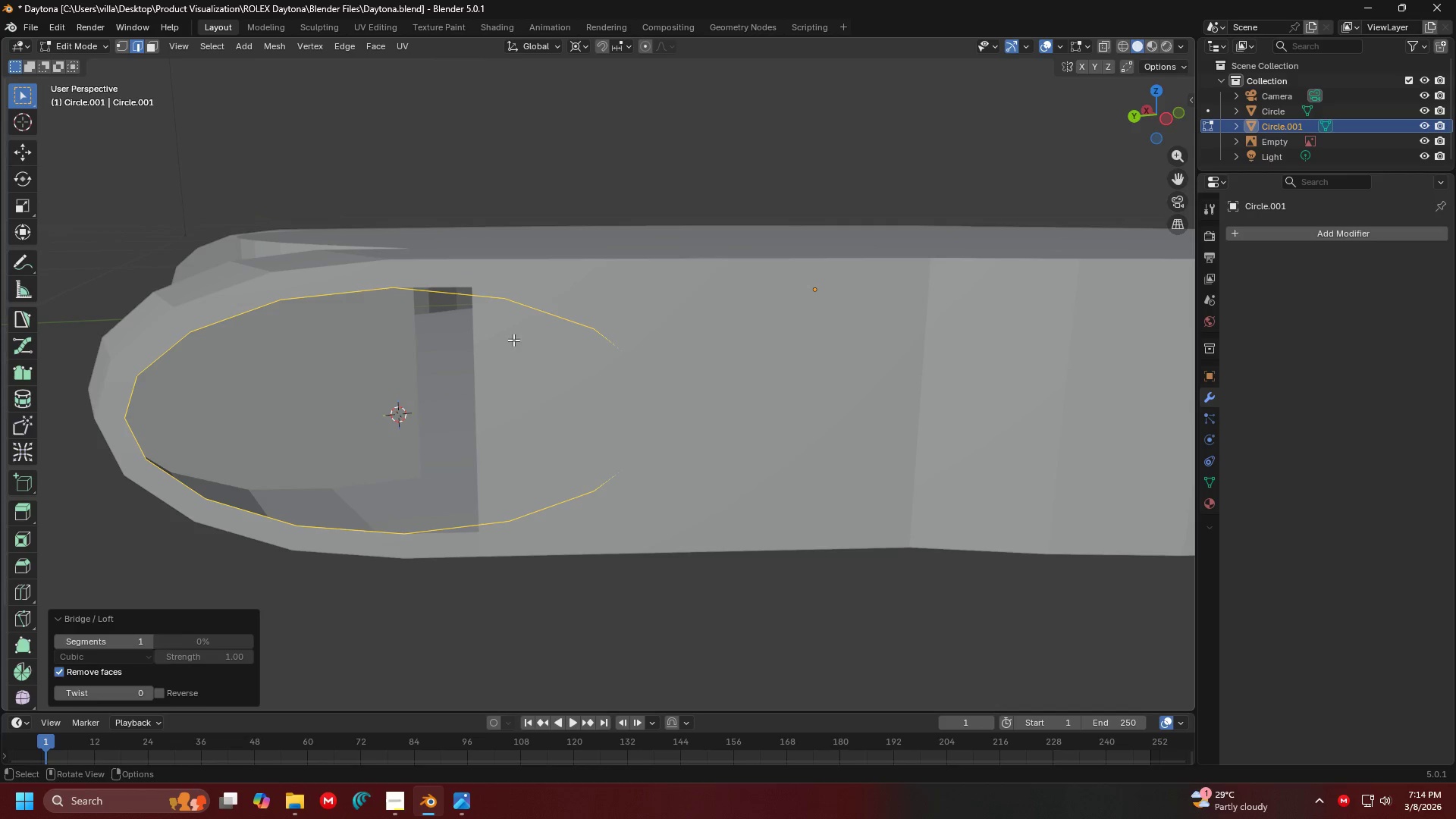 
key(Shift+ShiftLeft)
 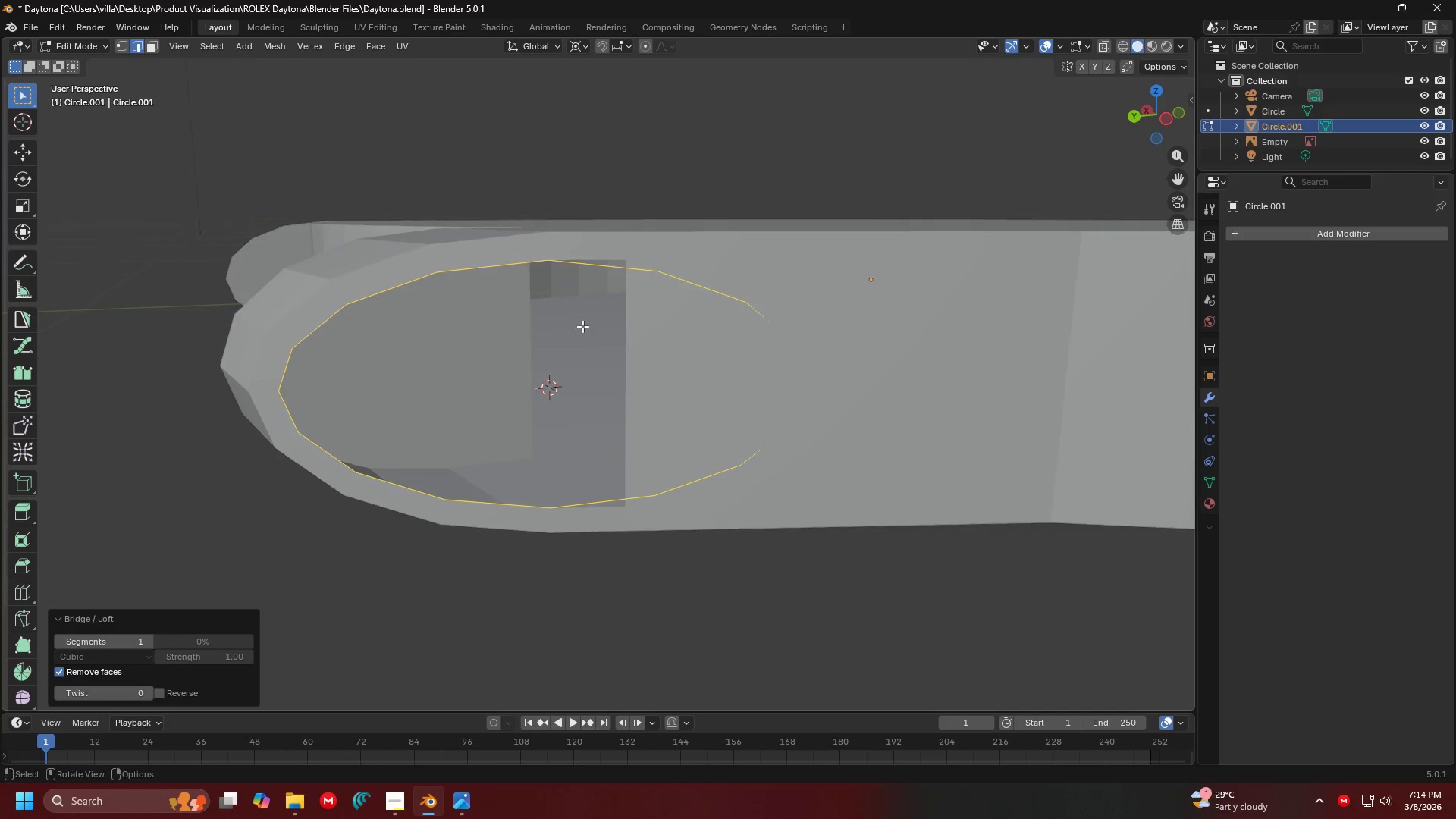 
key(Control+ControlLeft)
 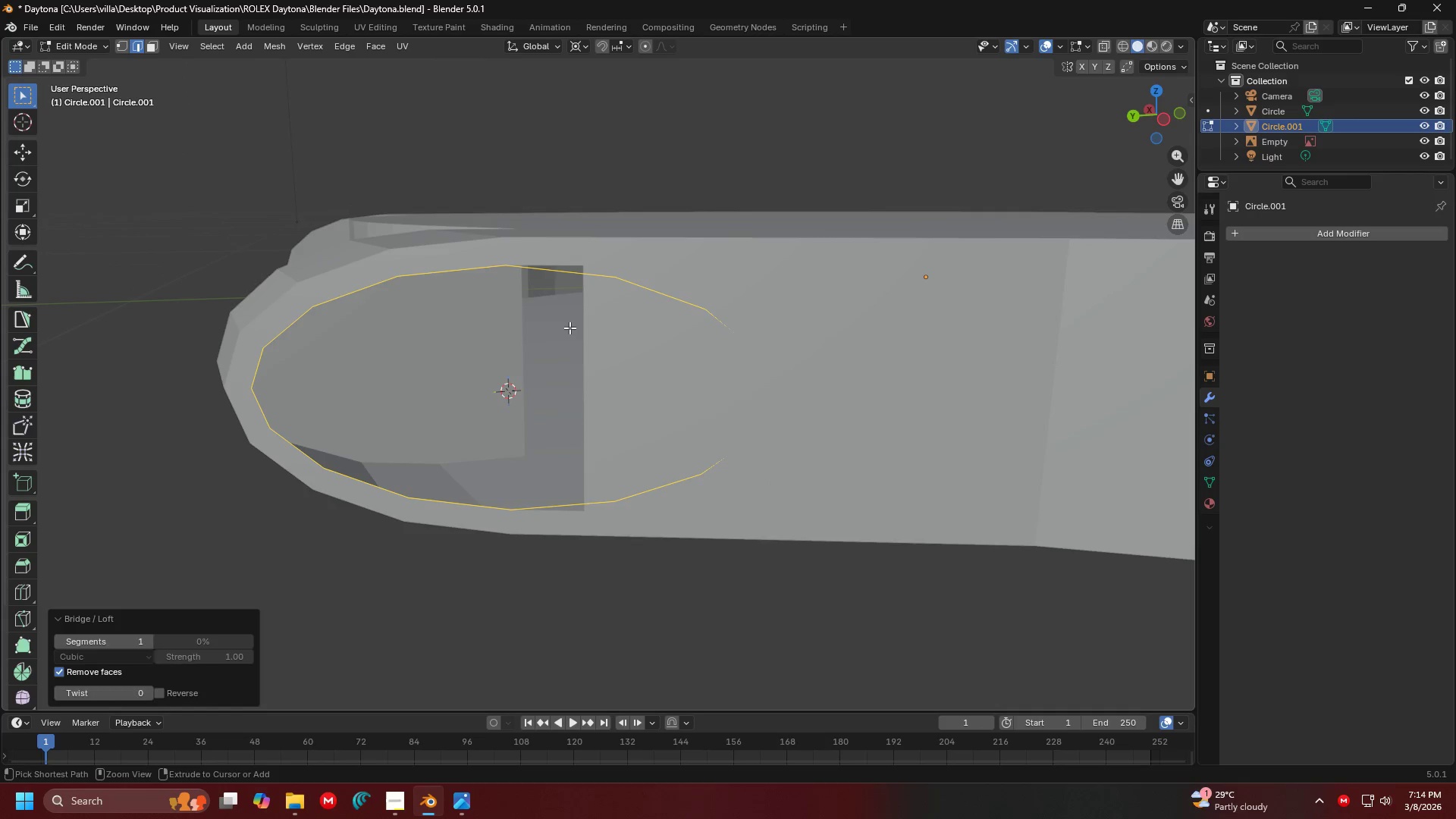 
key(Control+Z)
 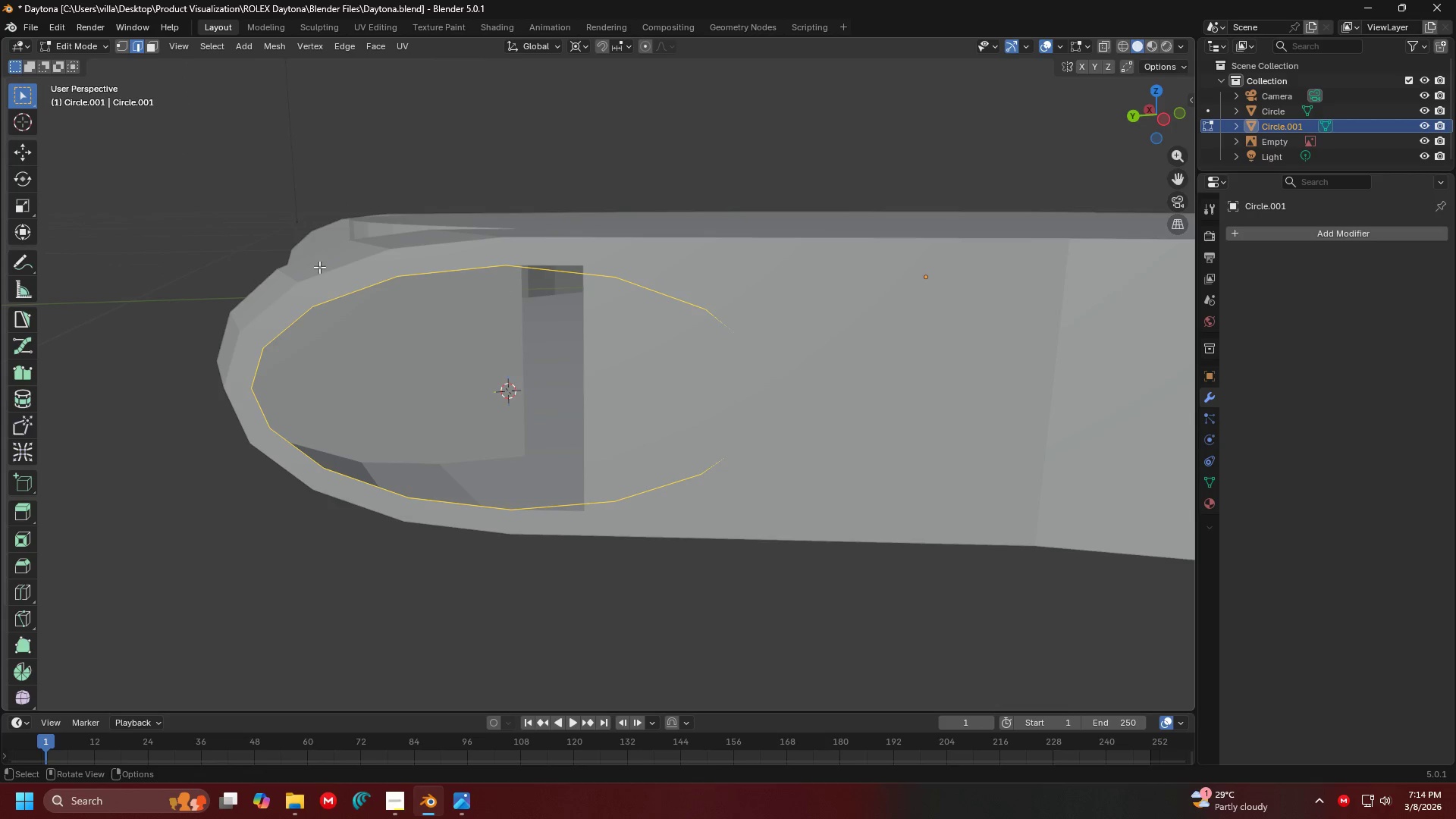 
key(Tab)
 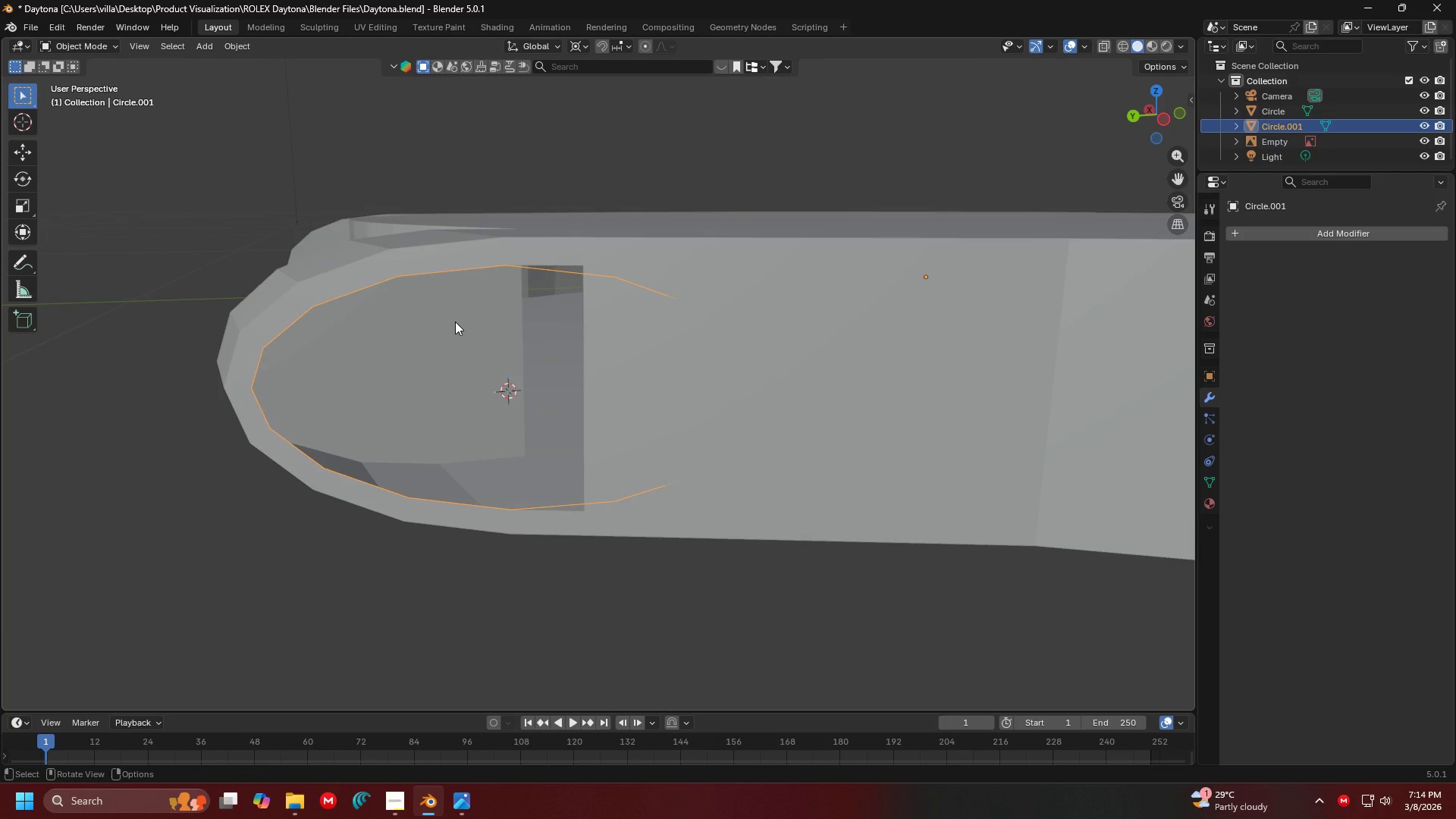 
hold_key(key=ShiftLeft, duration=0.31)
 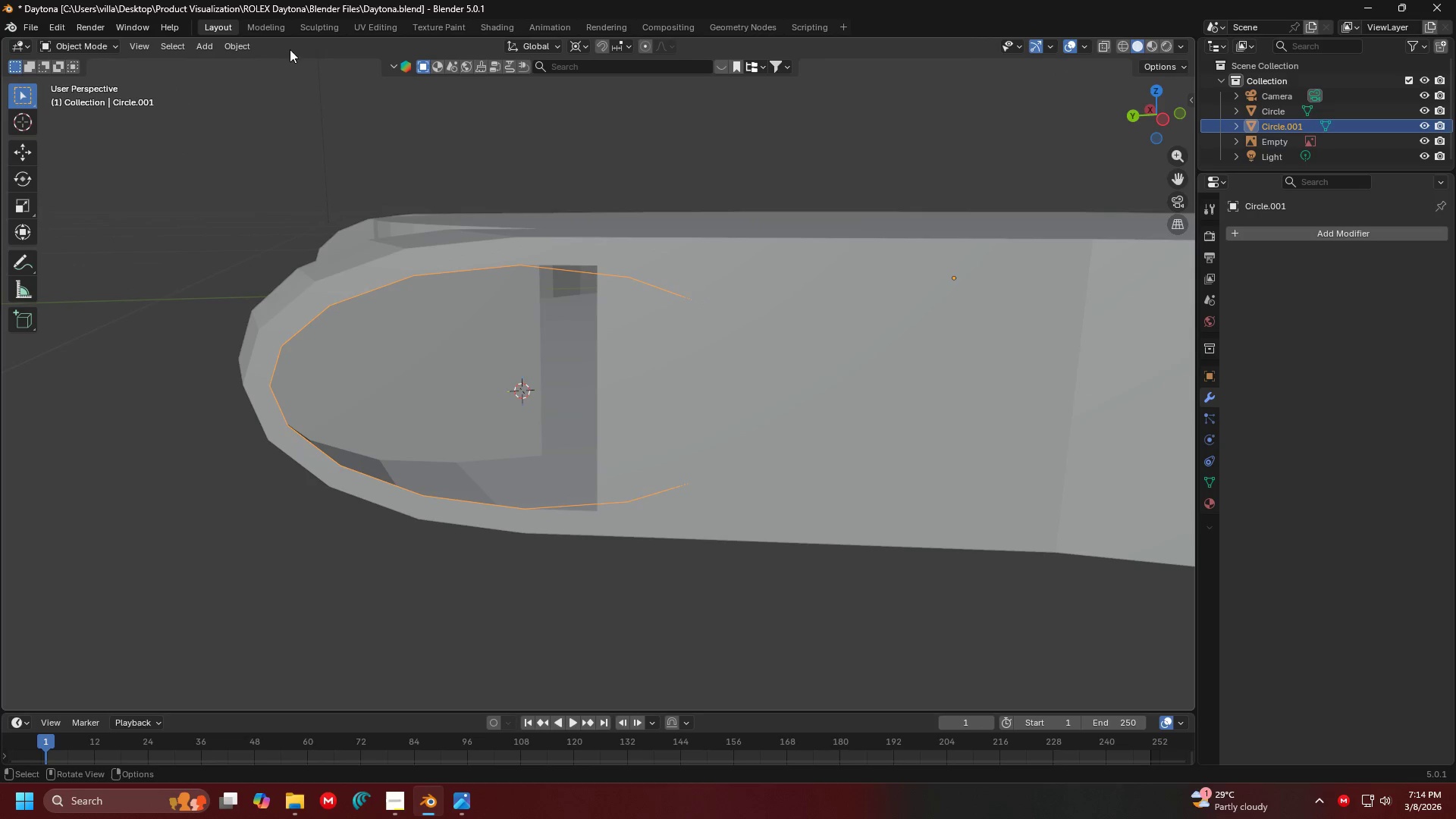 
key(Tab)
 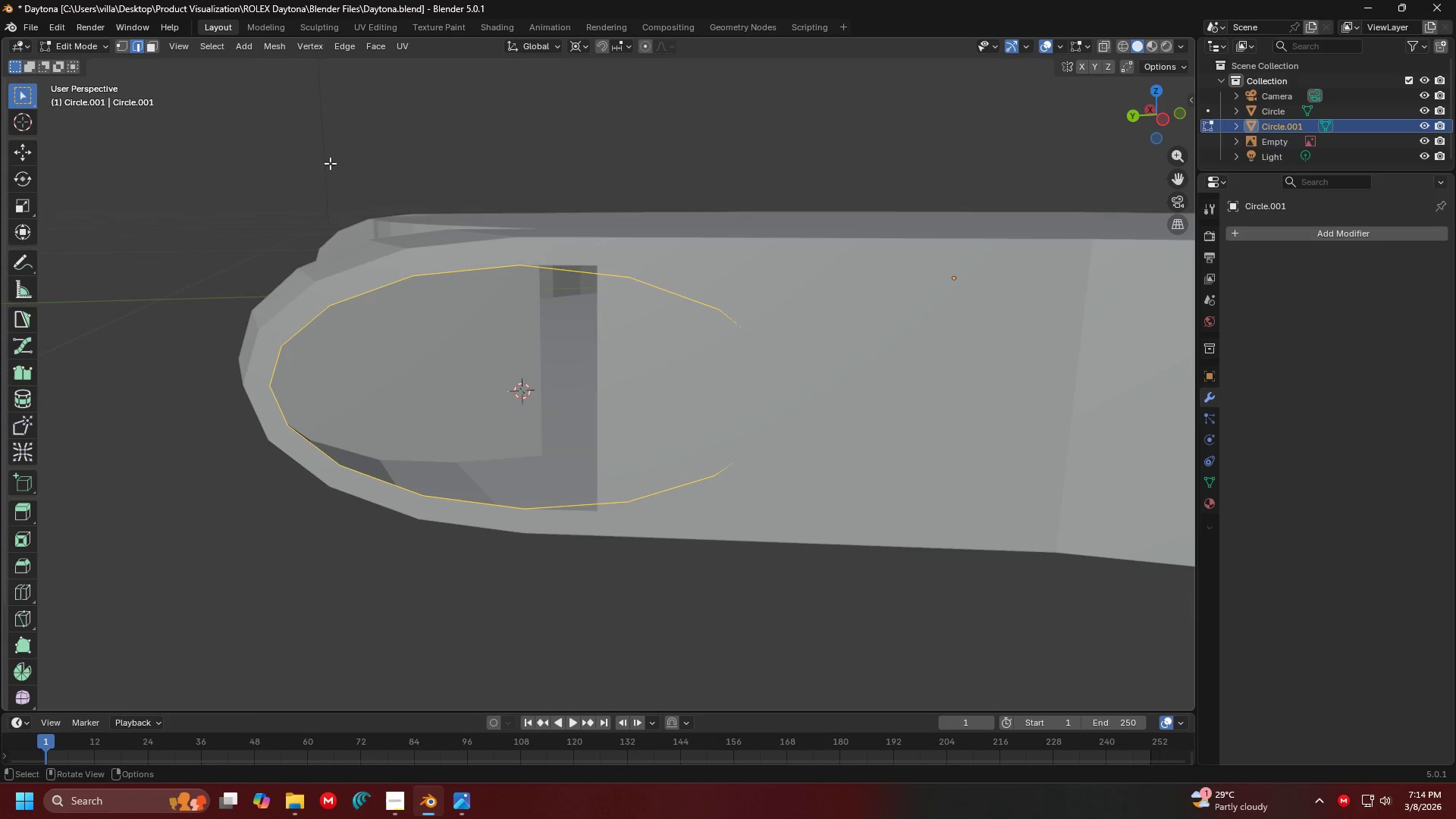 
key(A)
 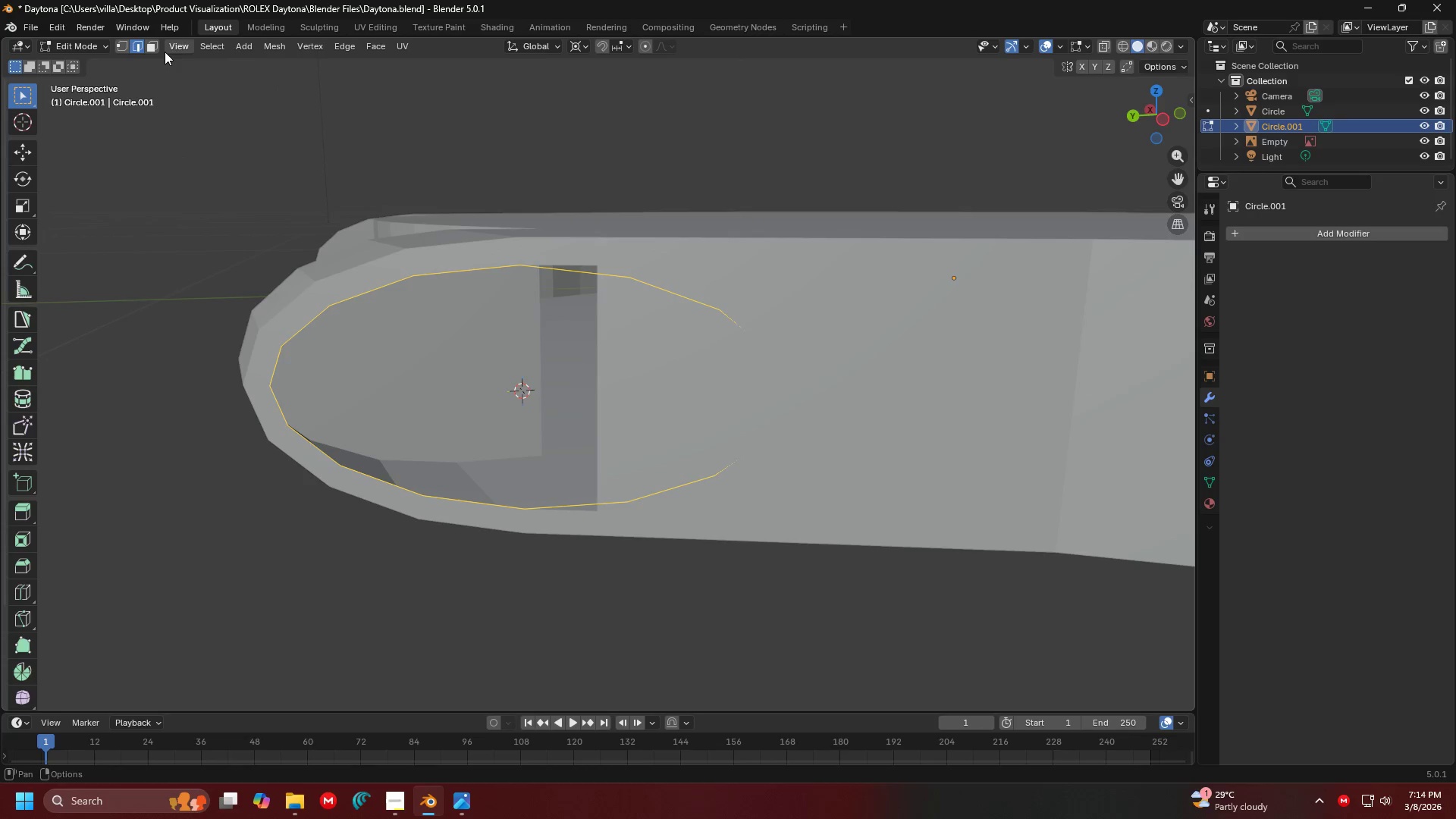 
left_click([155, 48])
 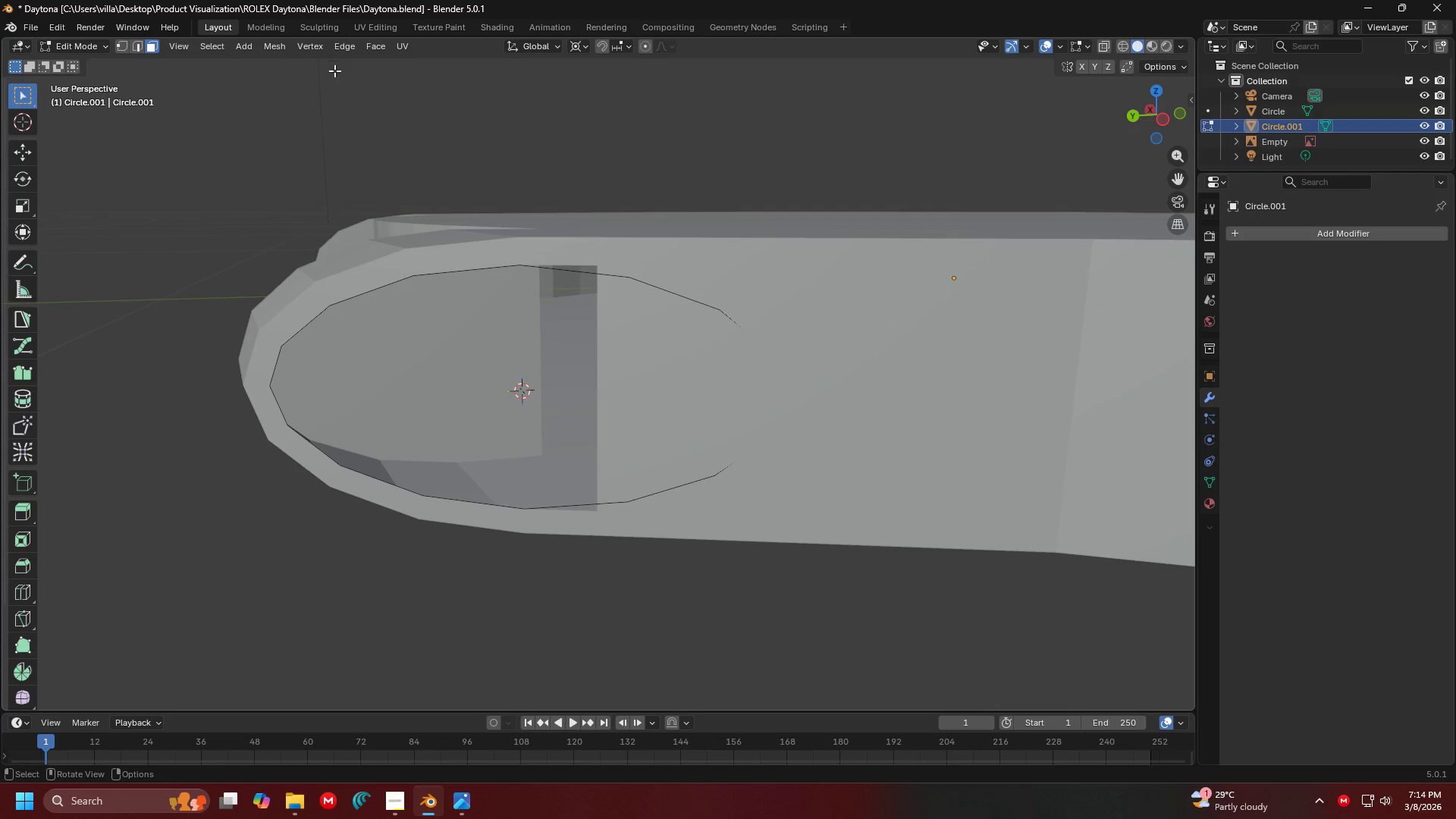 
key(A)
 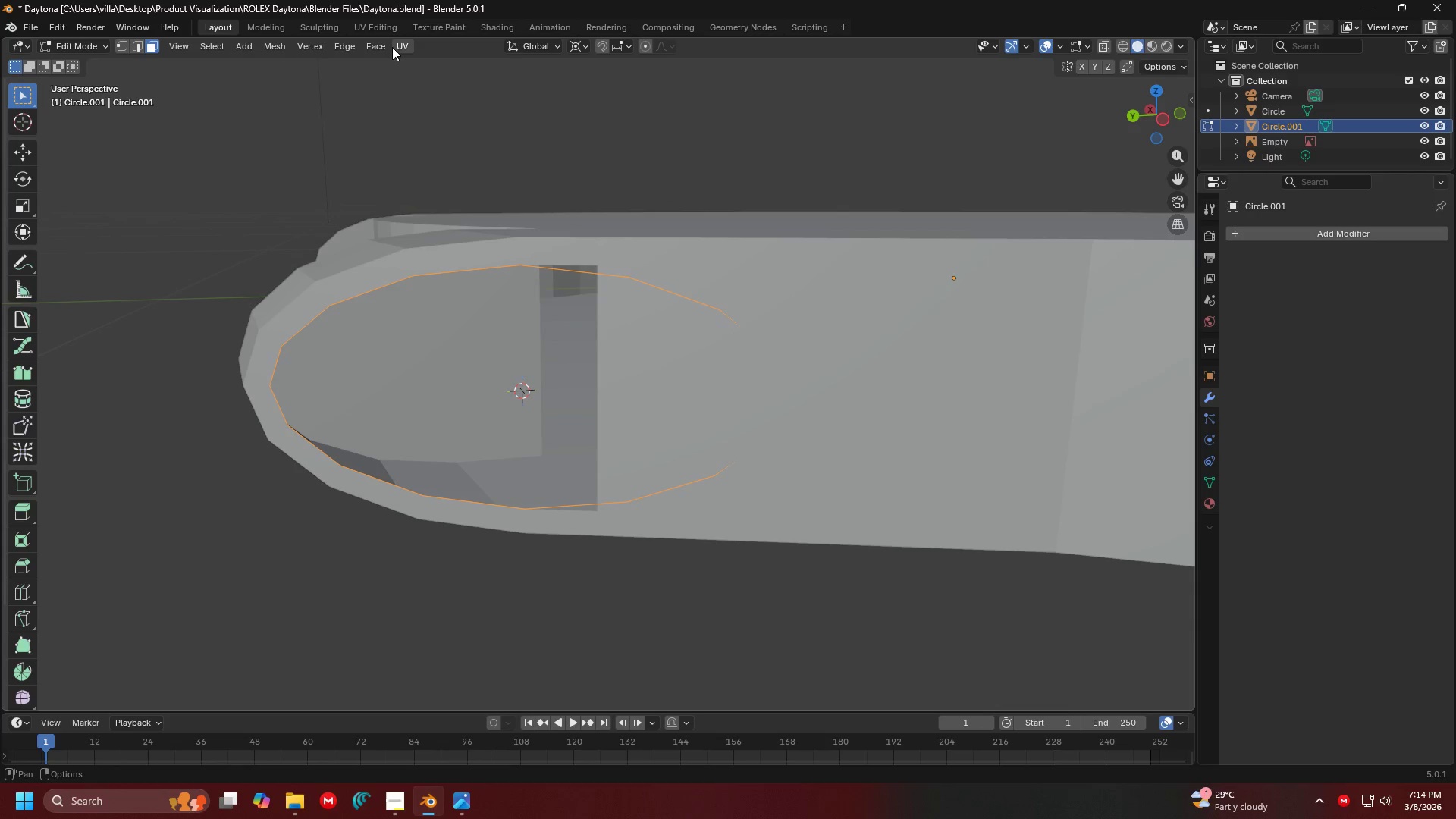 
left_click([381, 48])
 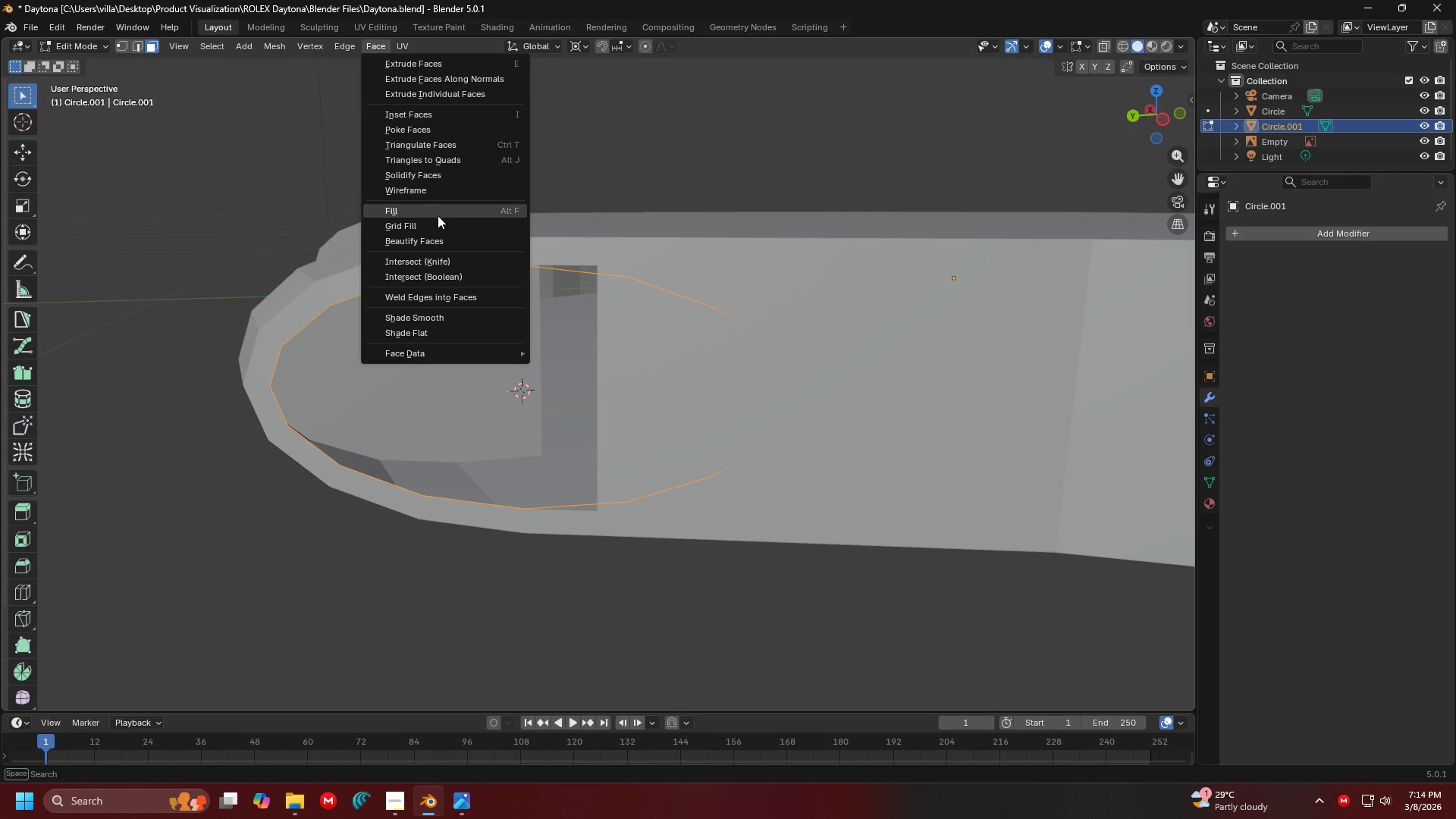 
left_click([438, 219])
 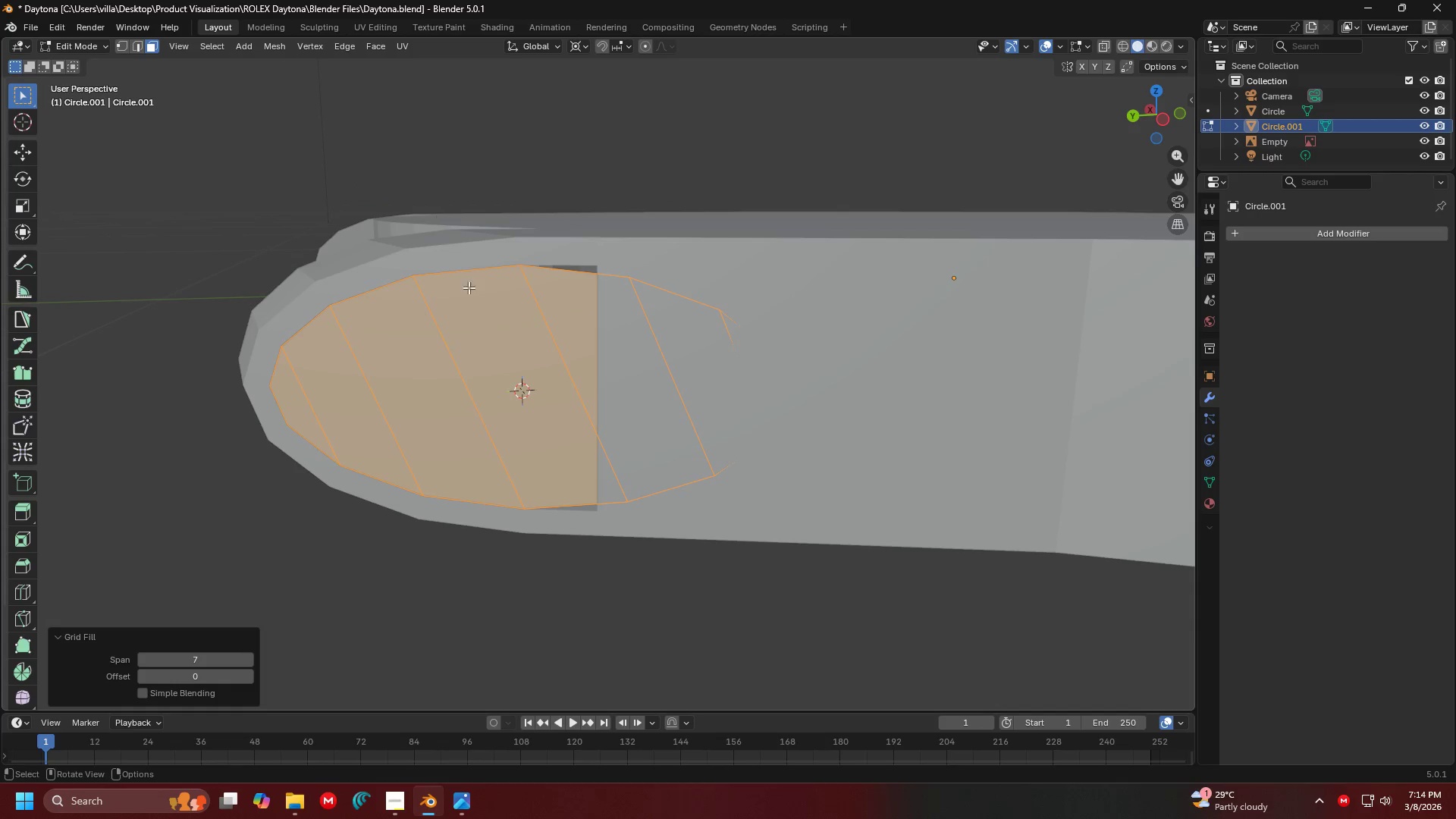 
key(Shift+ShiftLeft)
 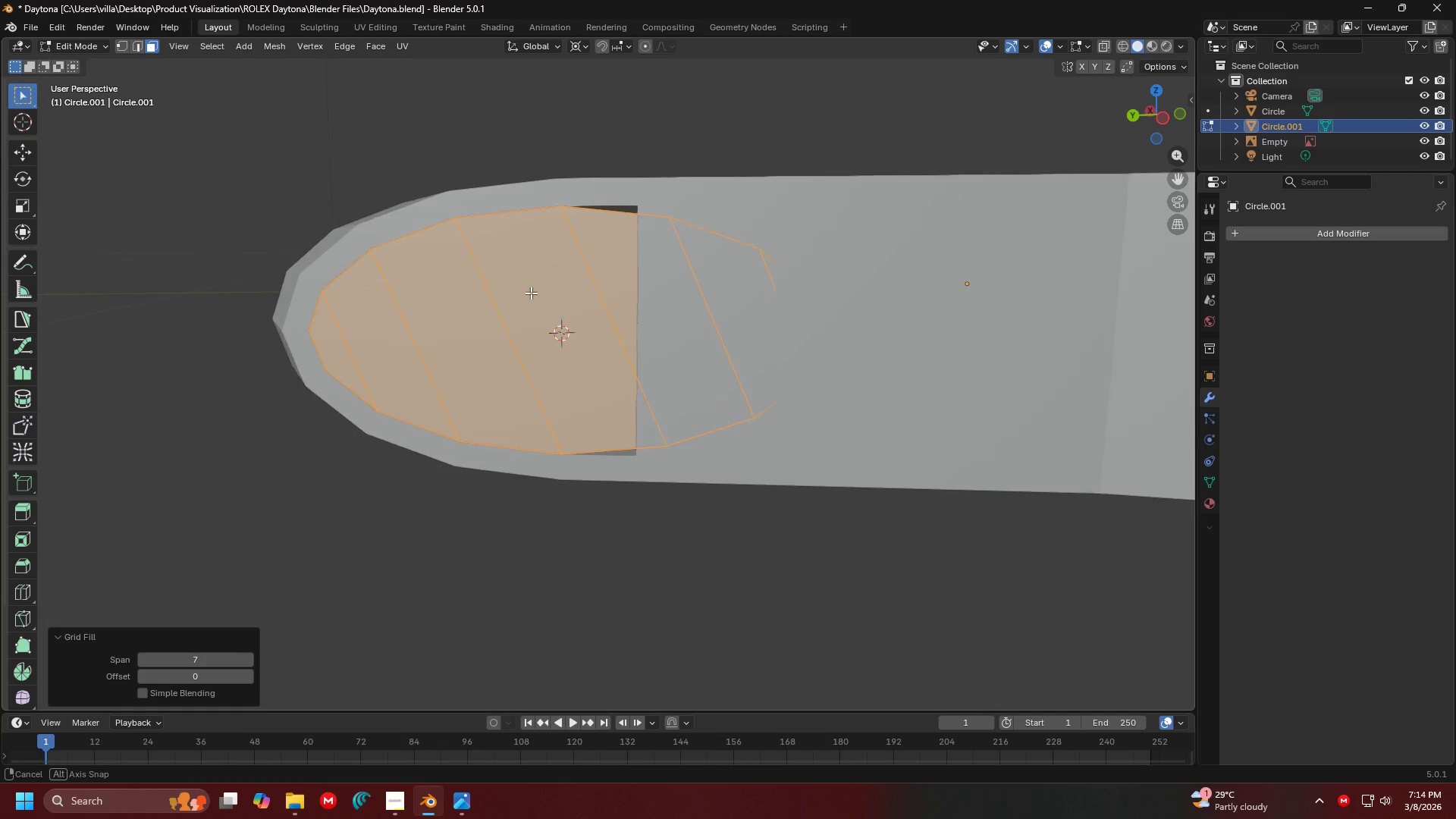 
wait(6.69)
 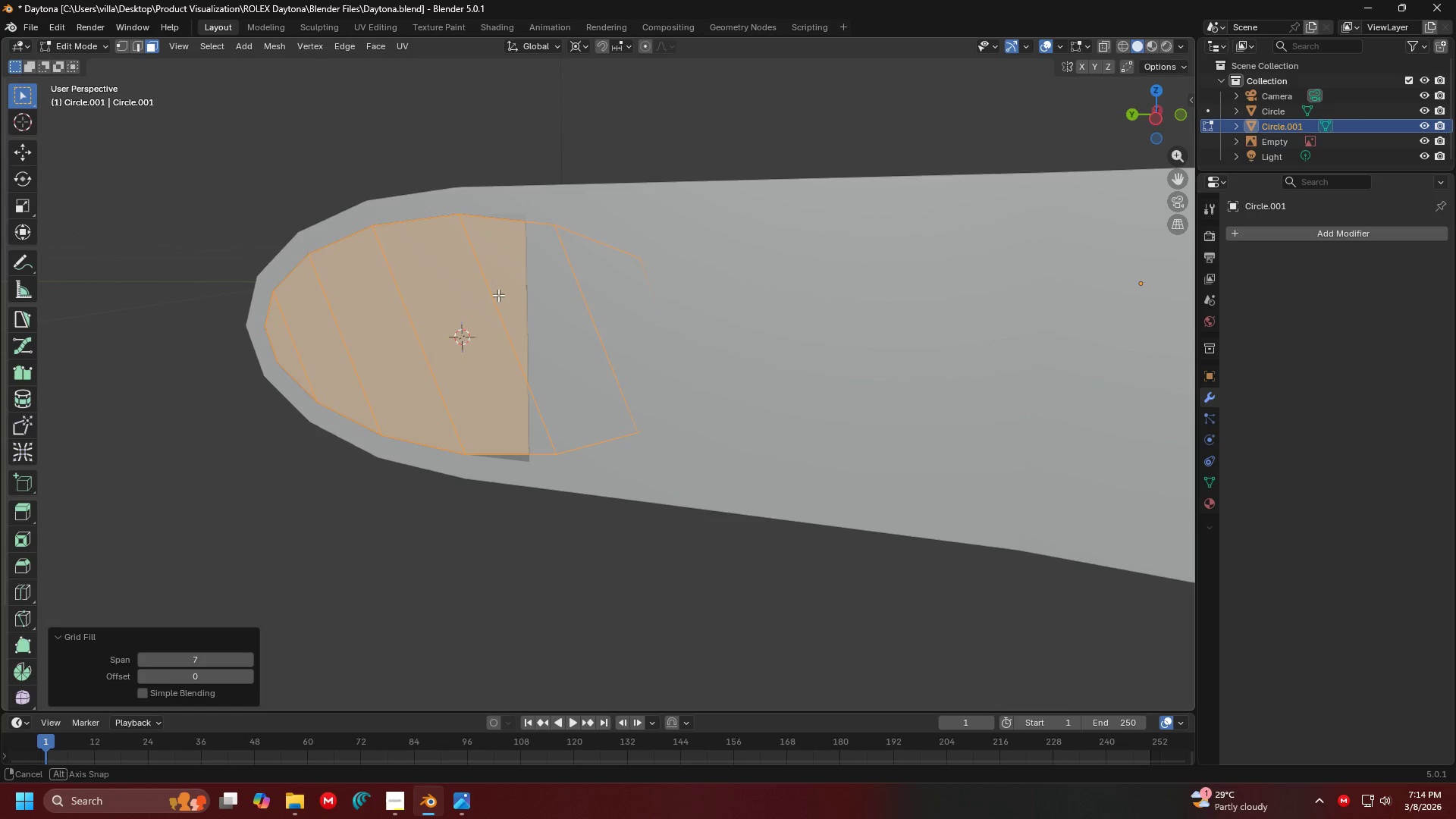 
left_click([118, 42])
 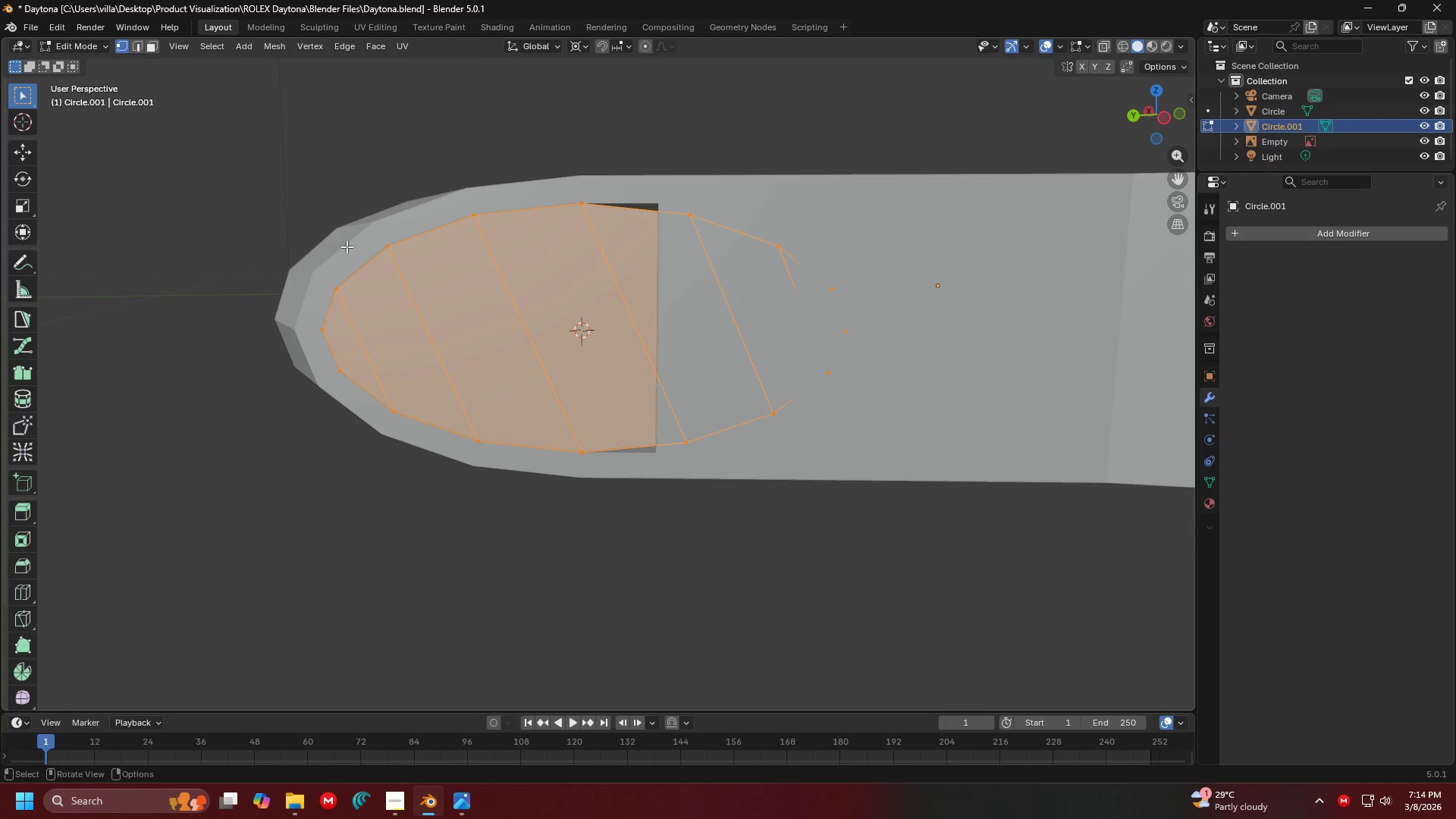 
key(Control+Z)
 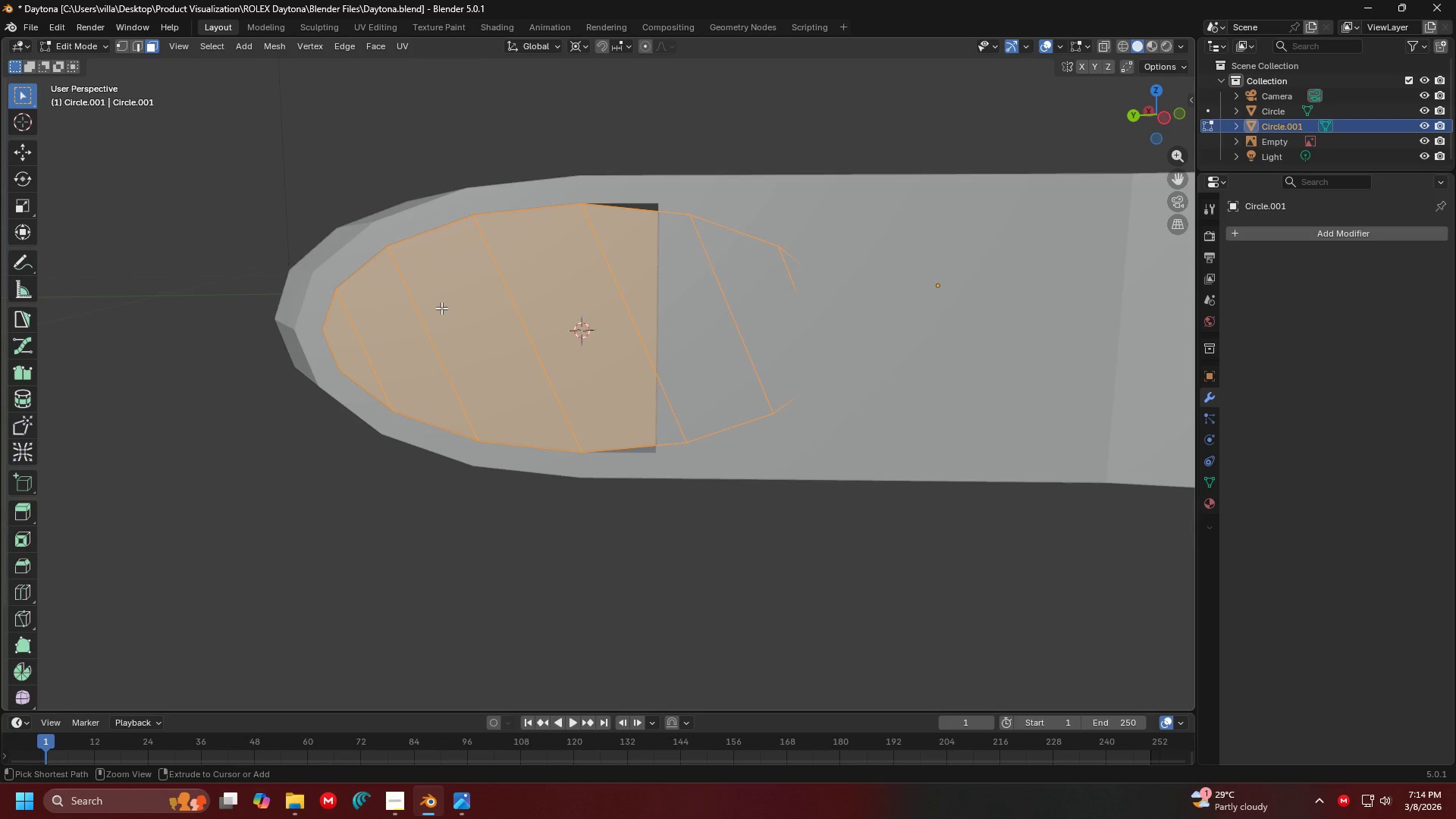 
key(Control+Z)
 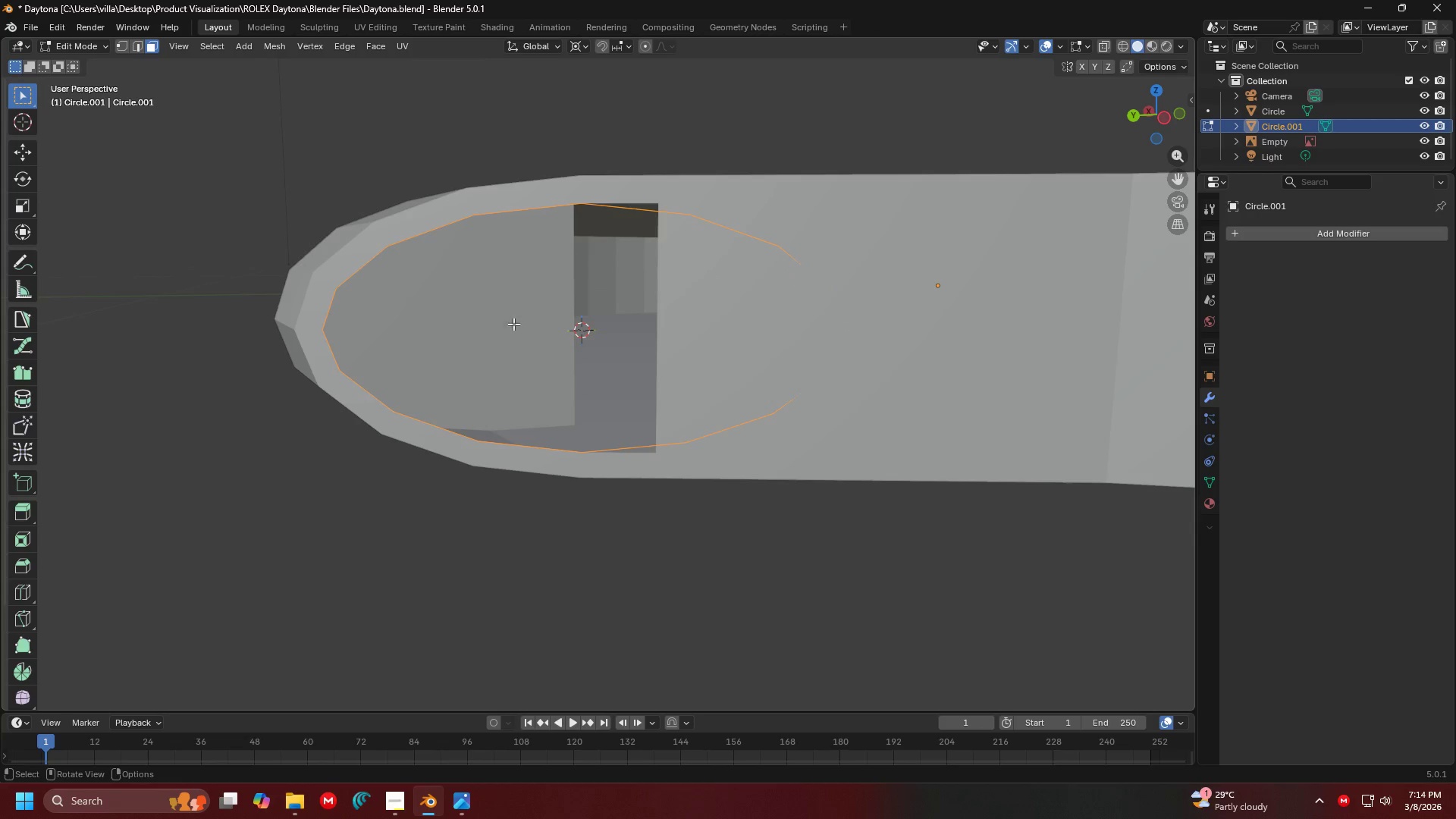 
key(Tab)
 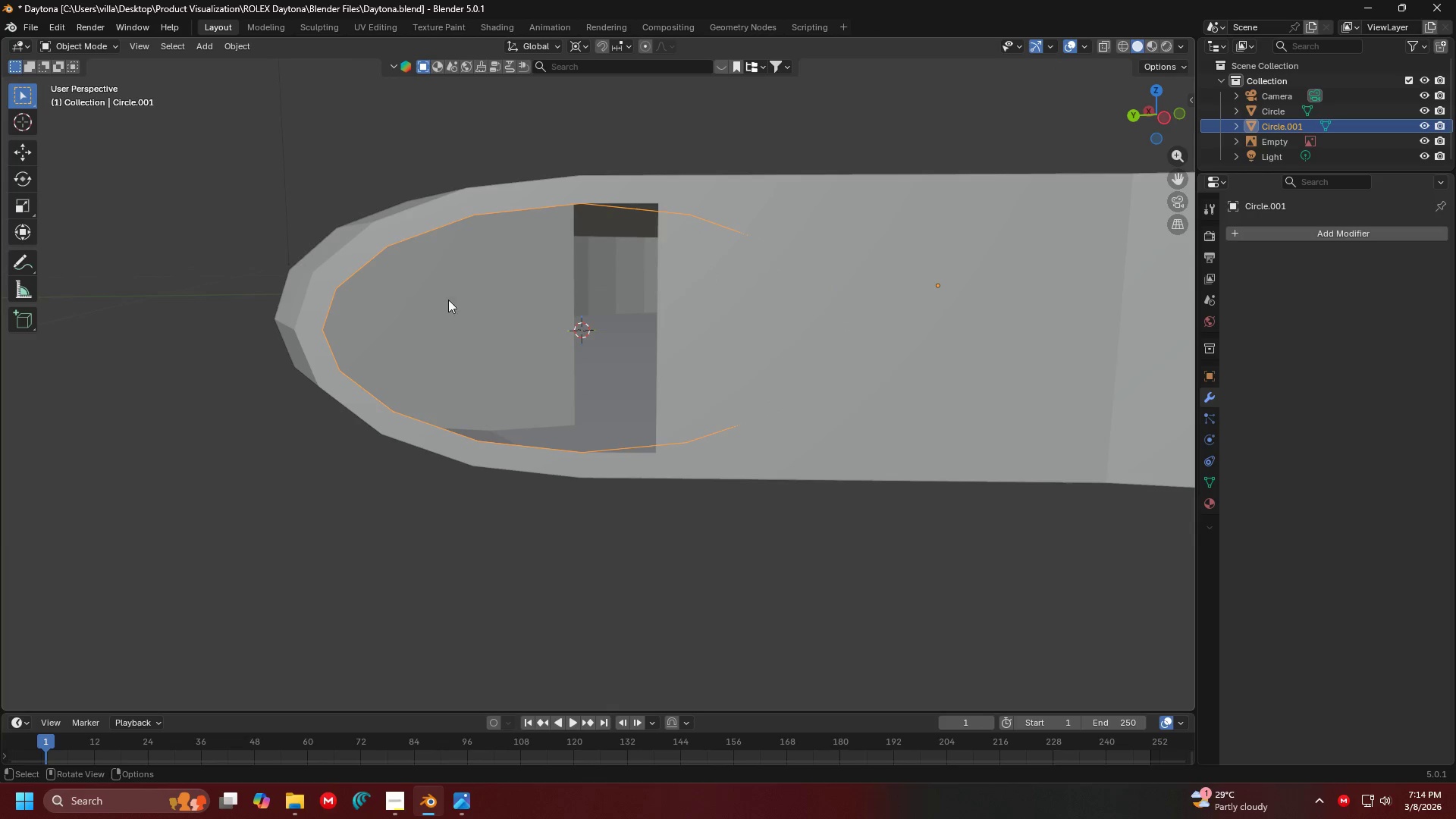 
key(Tab)
 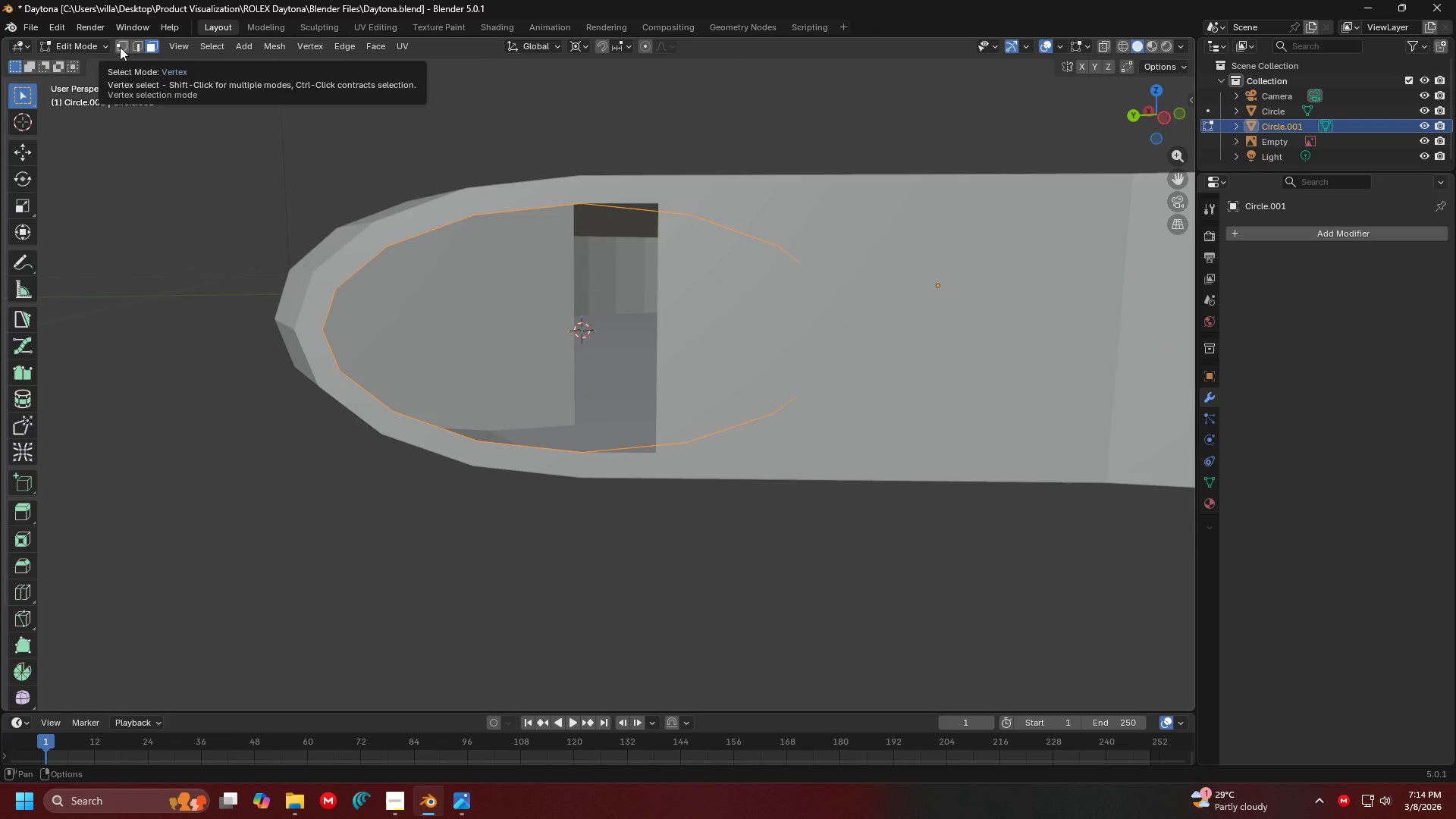 
left_click([120, 47])
 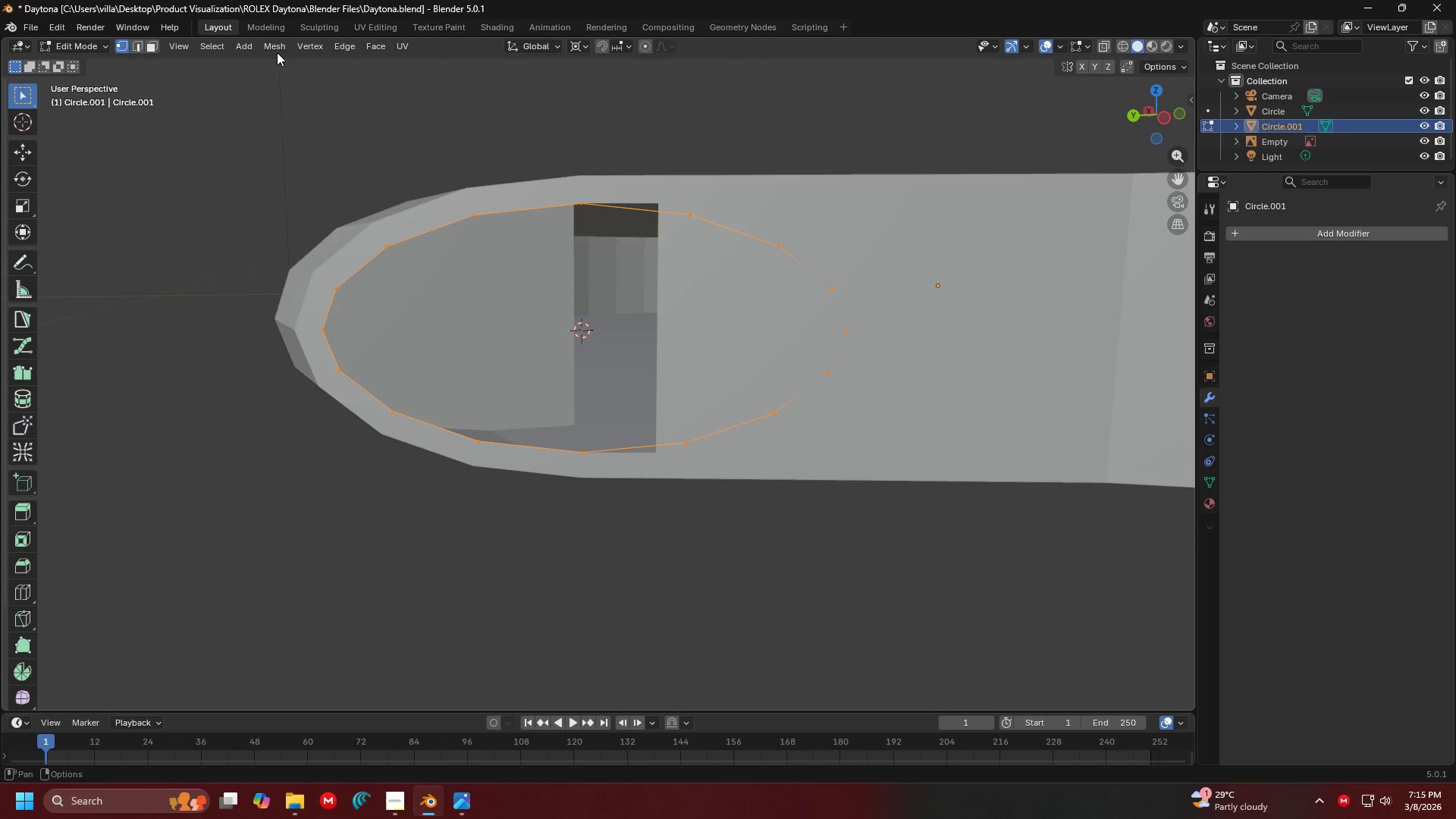 
left_click([375, 50])
 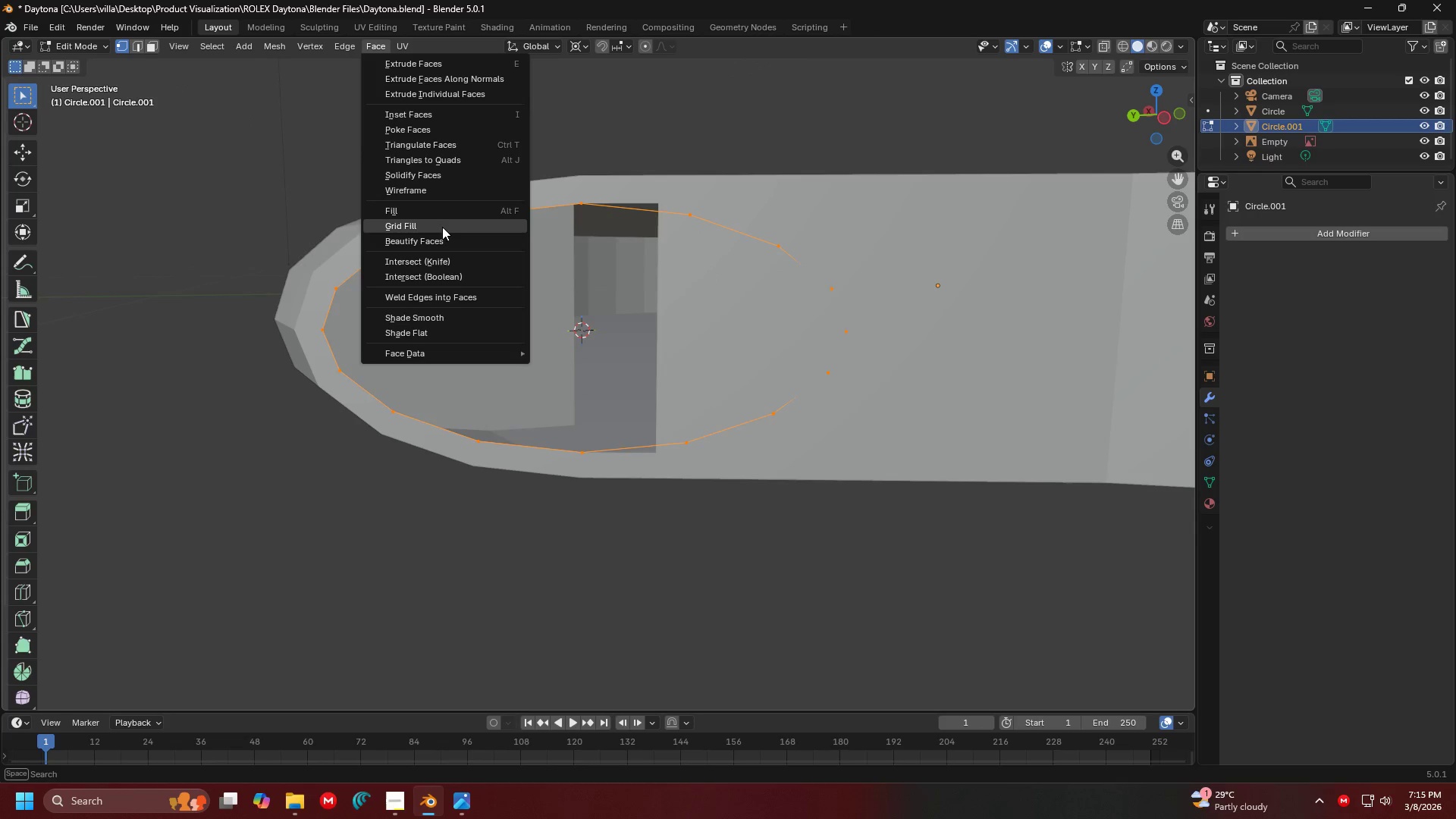 
left_click([441, 221])
 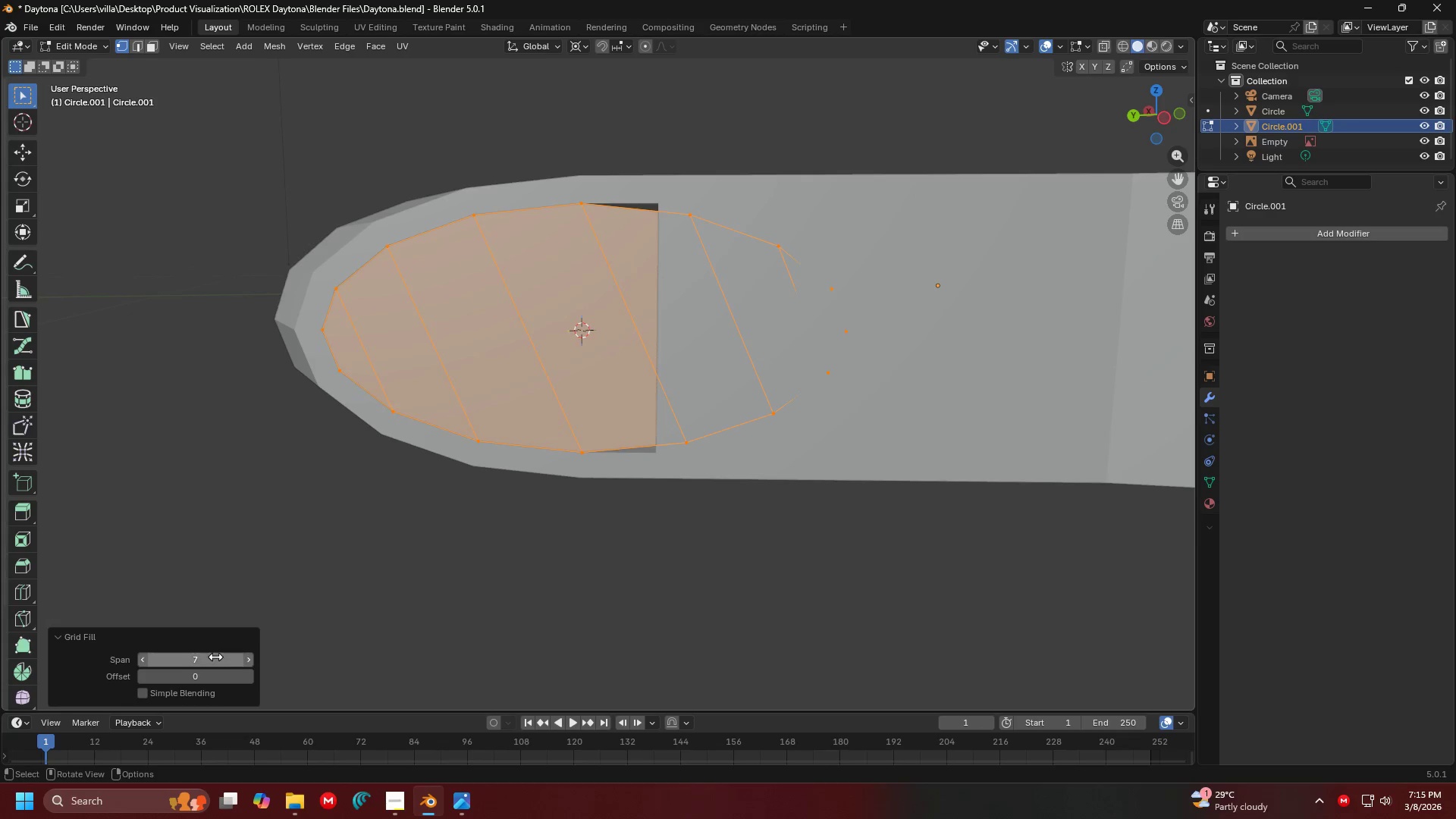 
left_click([210, 661])
 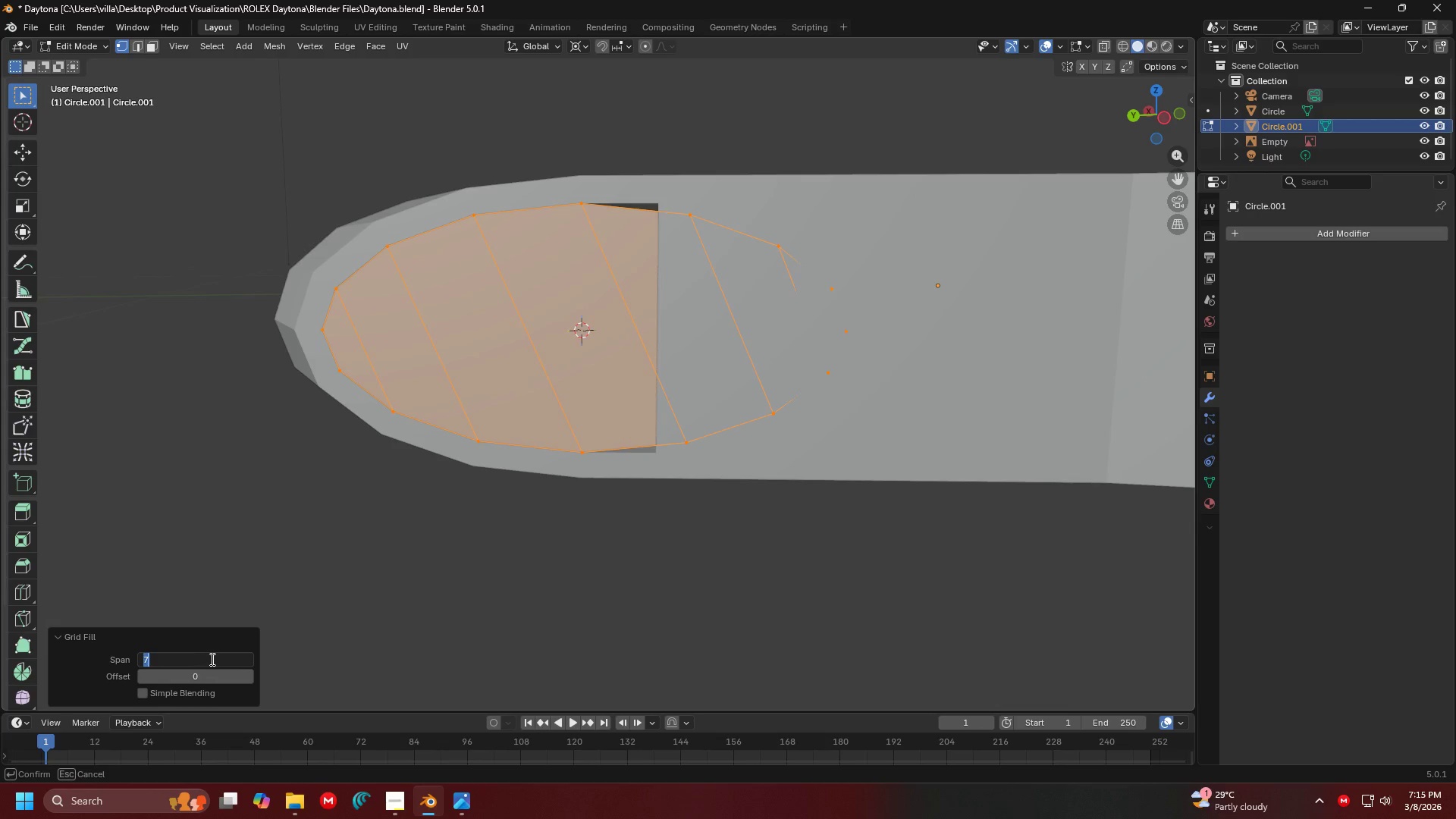 
key(3)
 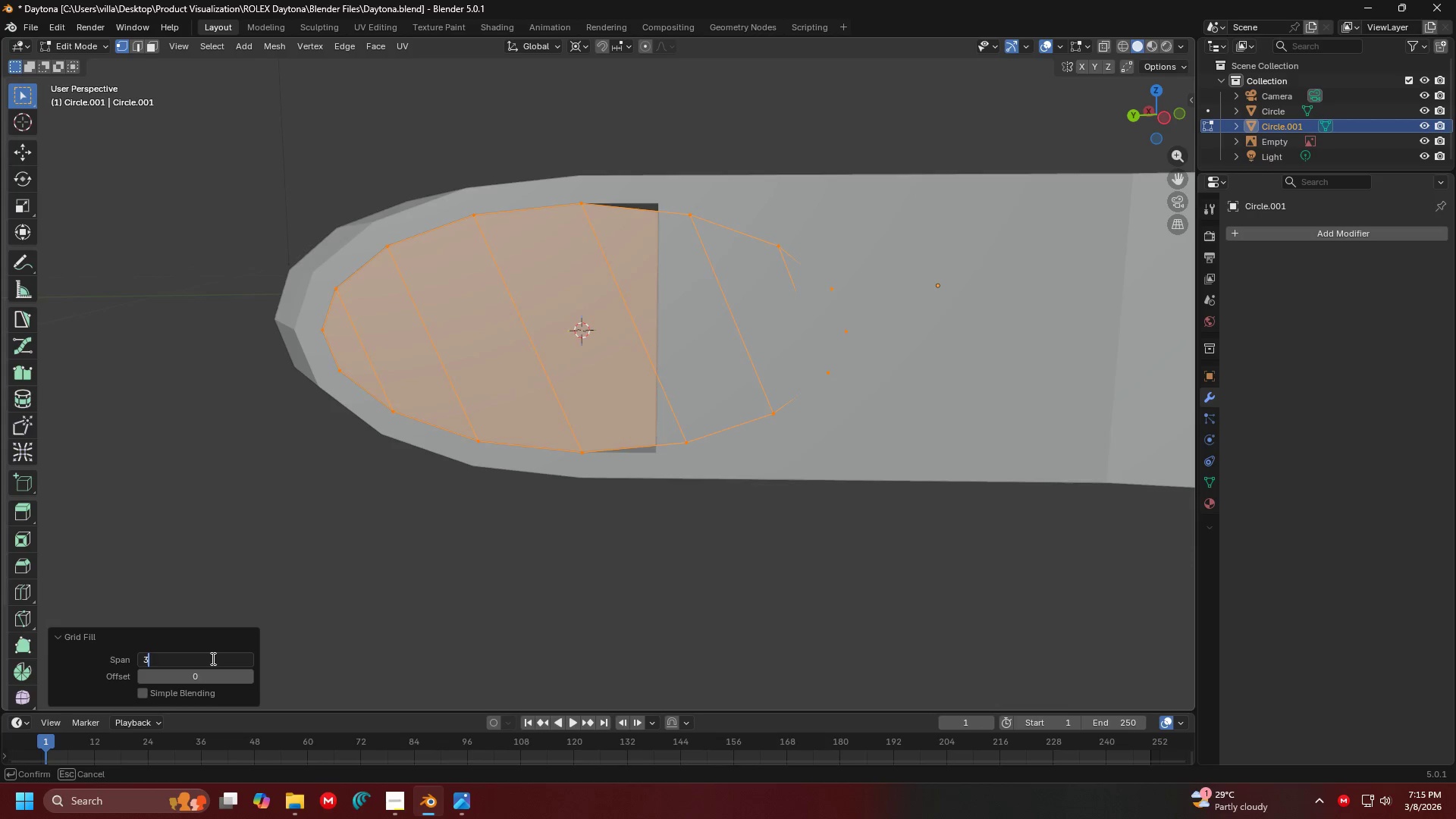 
key(Enter)
 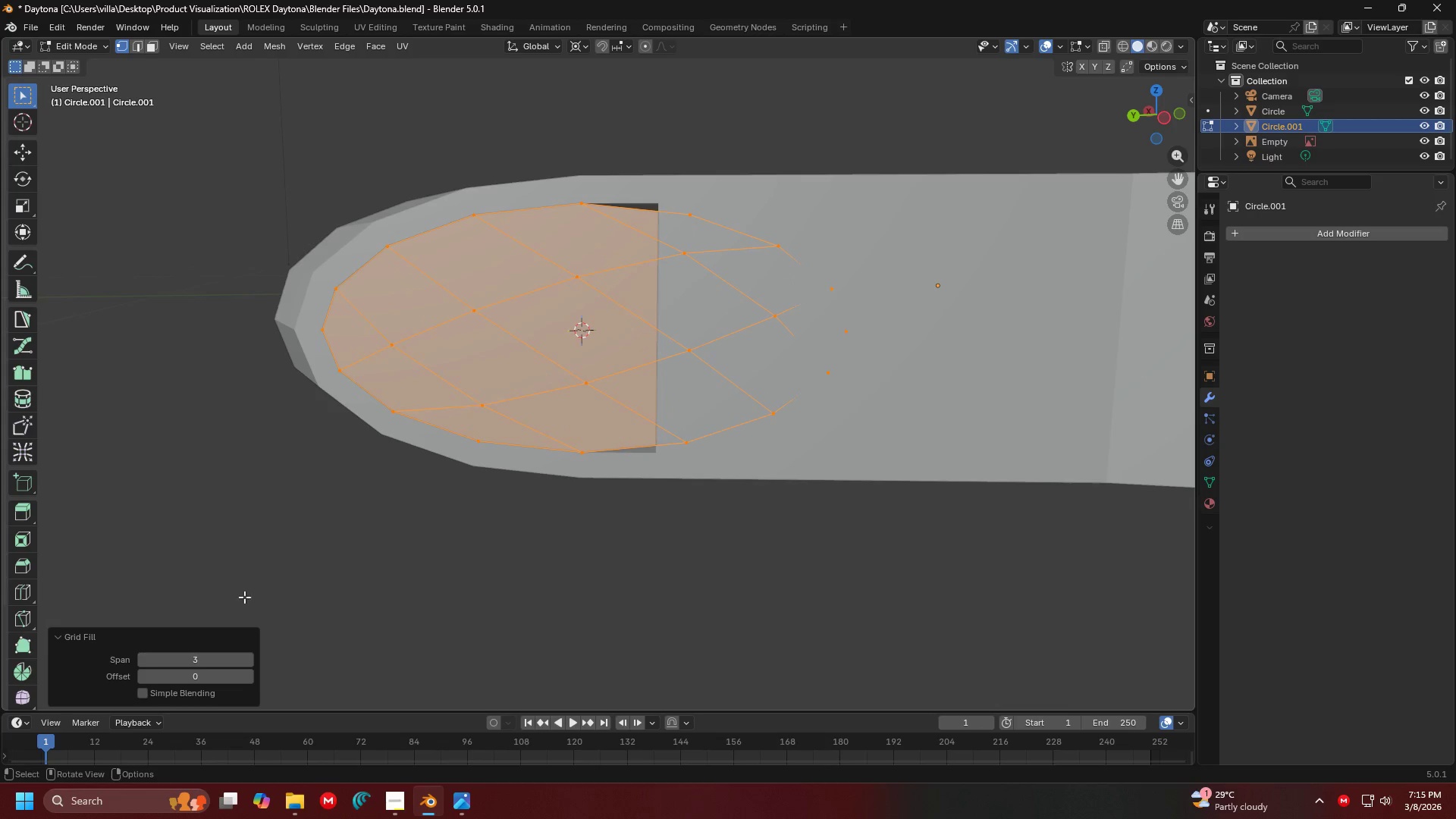 
hold_key(key=ShiftLeft, duration=0.39)
 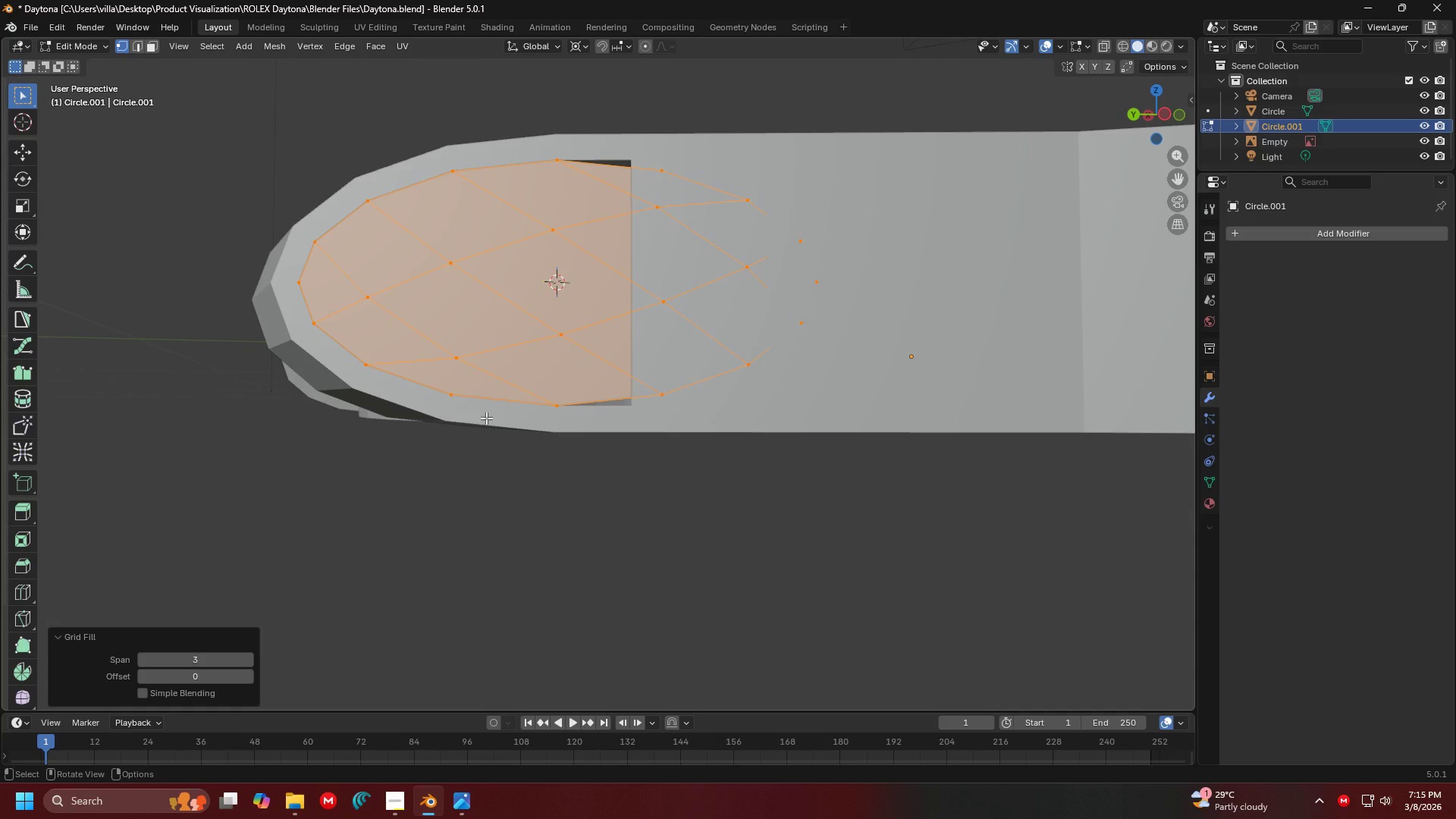 
wait(5.03)
 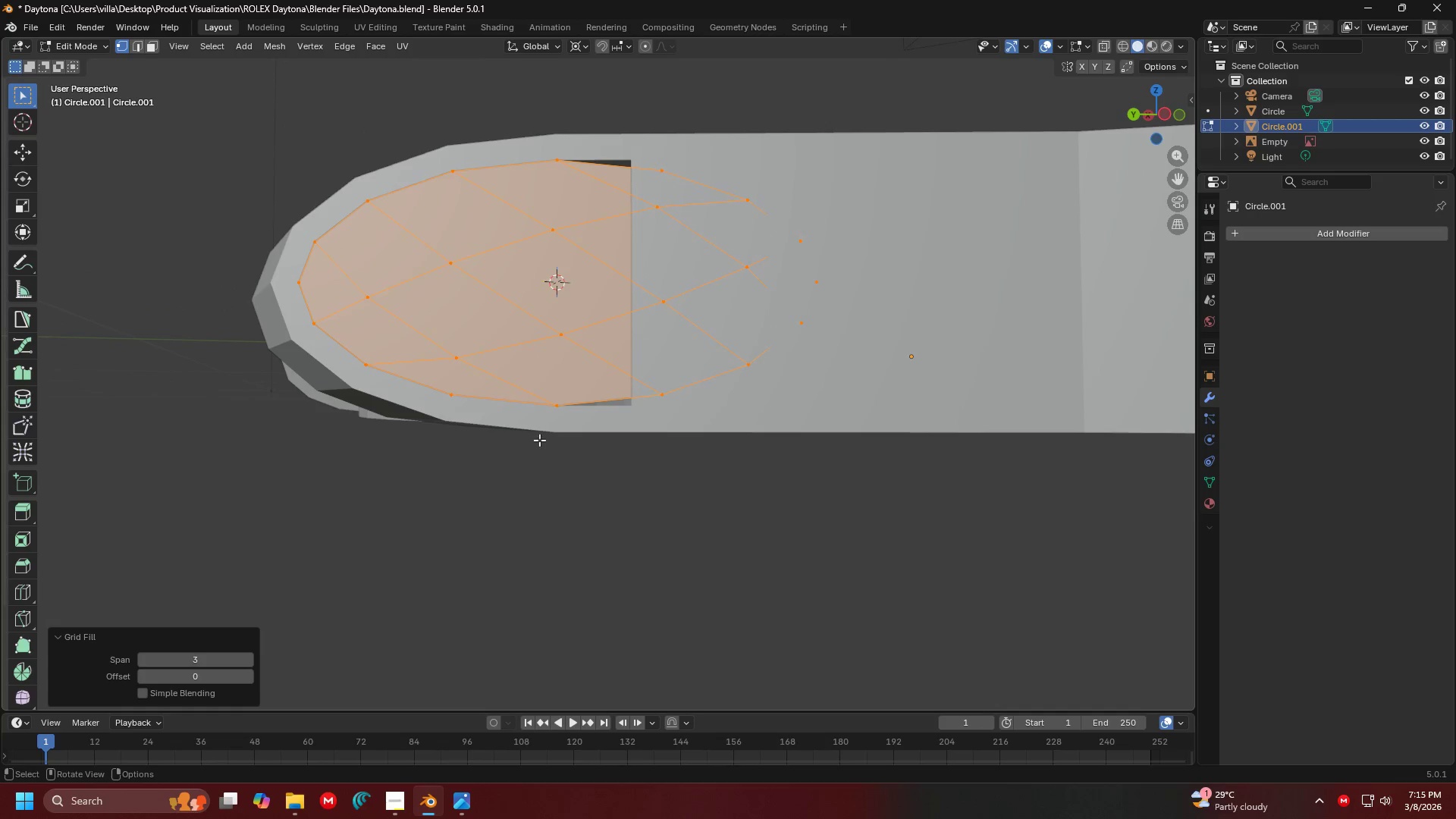 
hold_key(key=ShiftLeft, duration=0.59)
 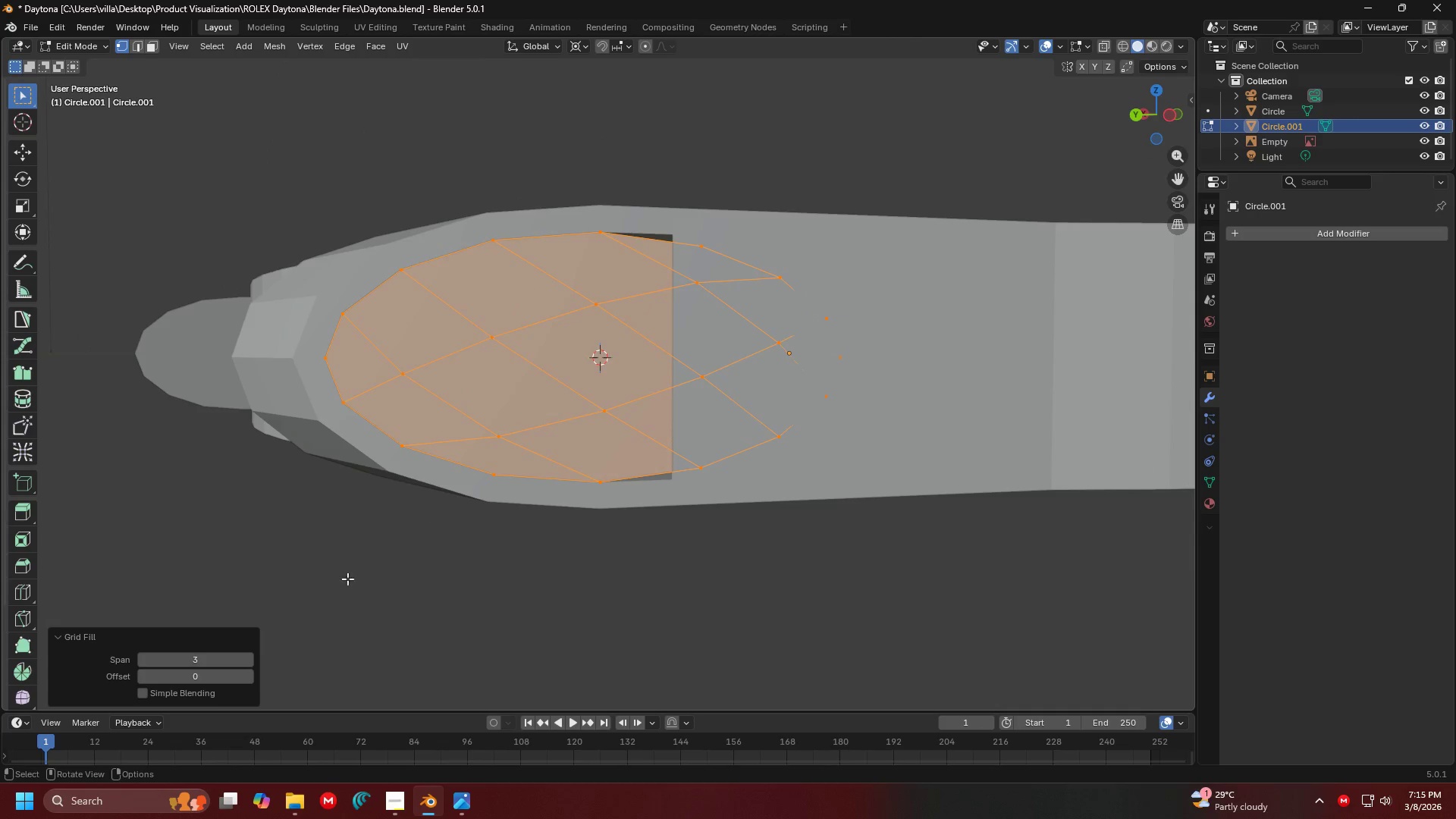 
left_click([196, 666])
 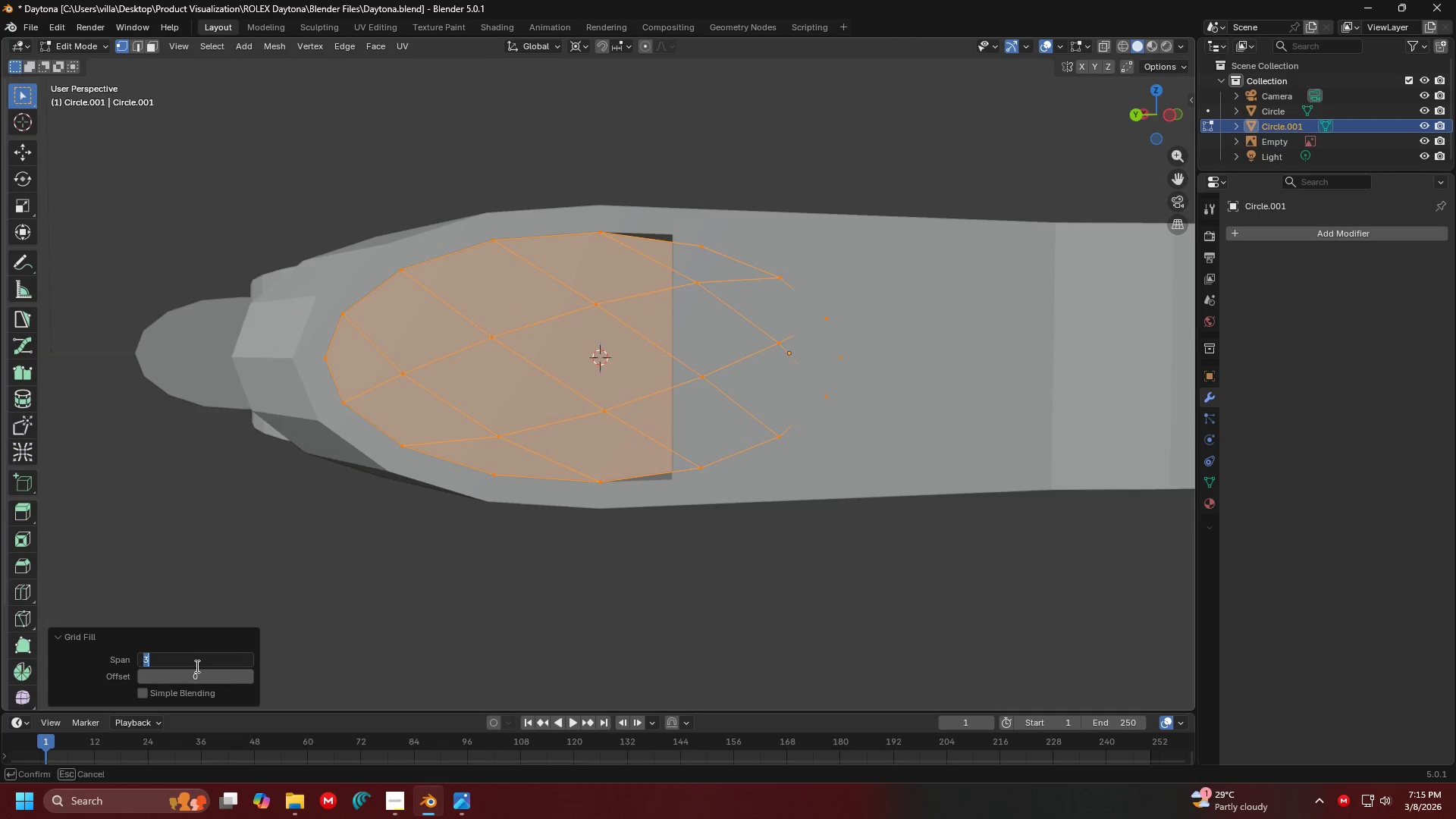 
key(3)
 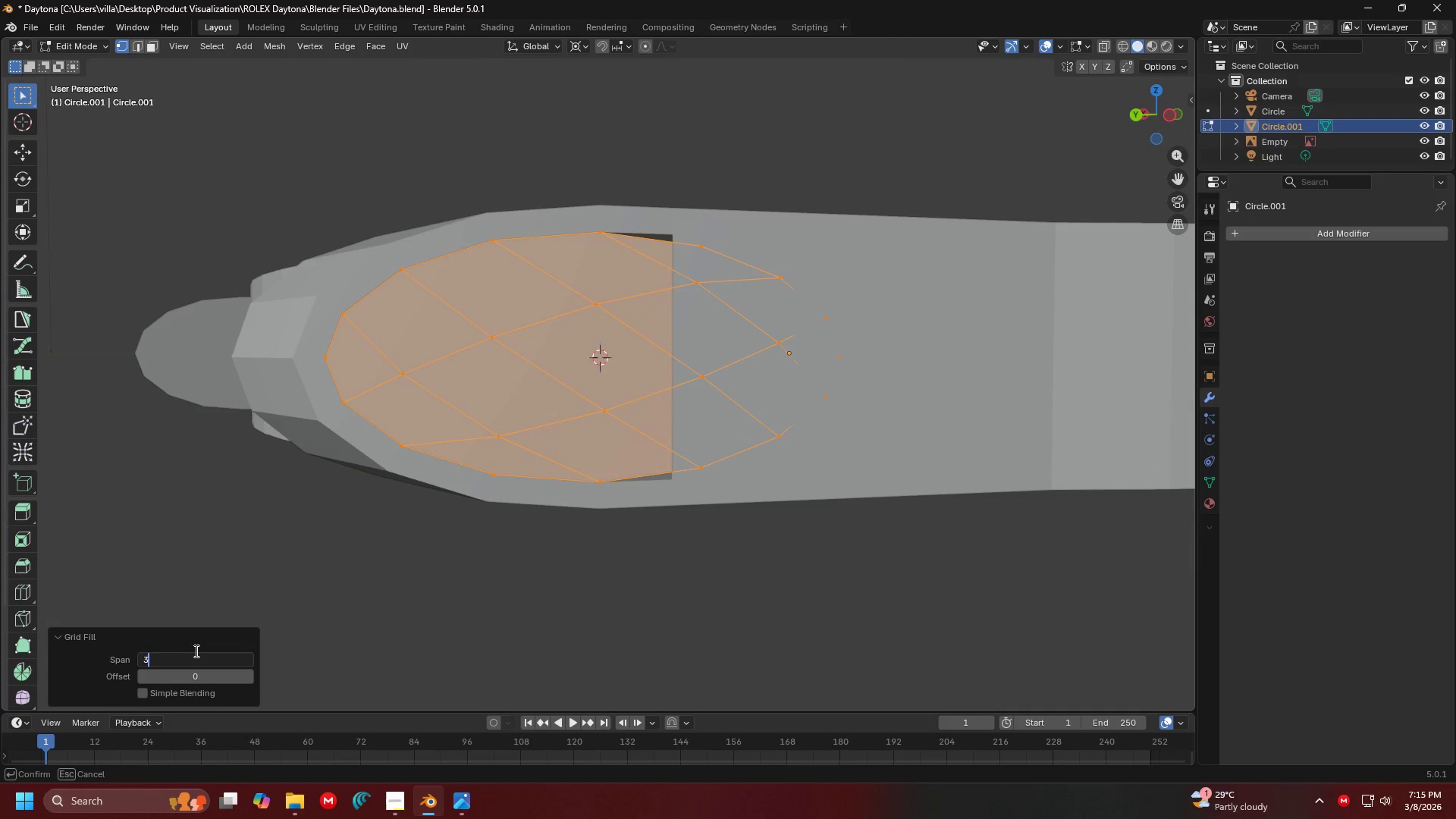 
key(Backspace)
 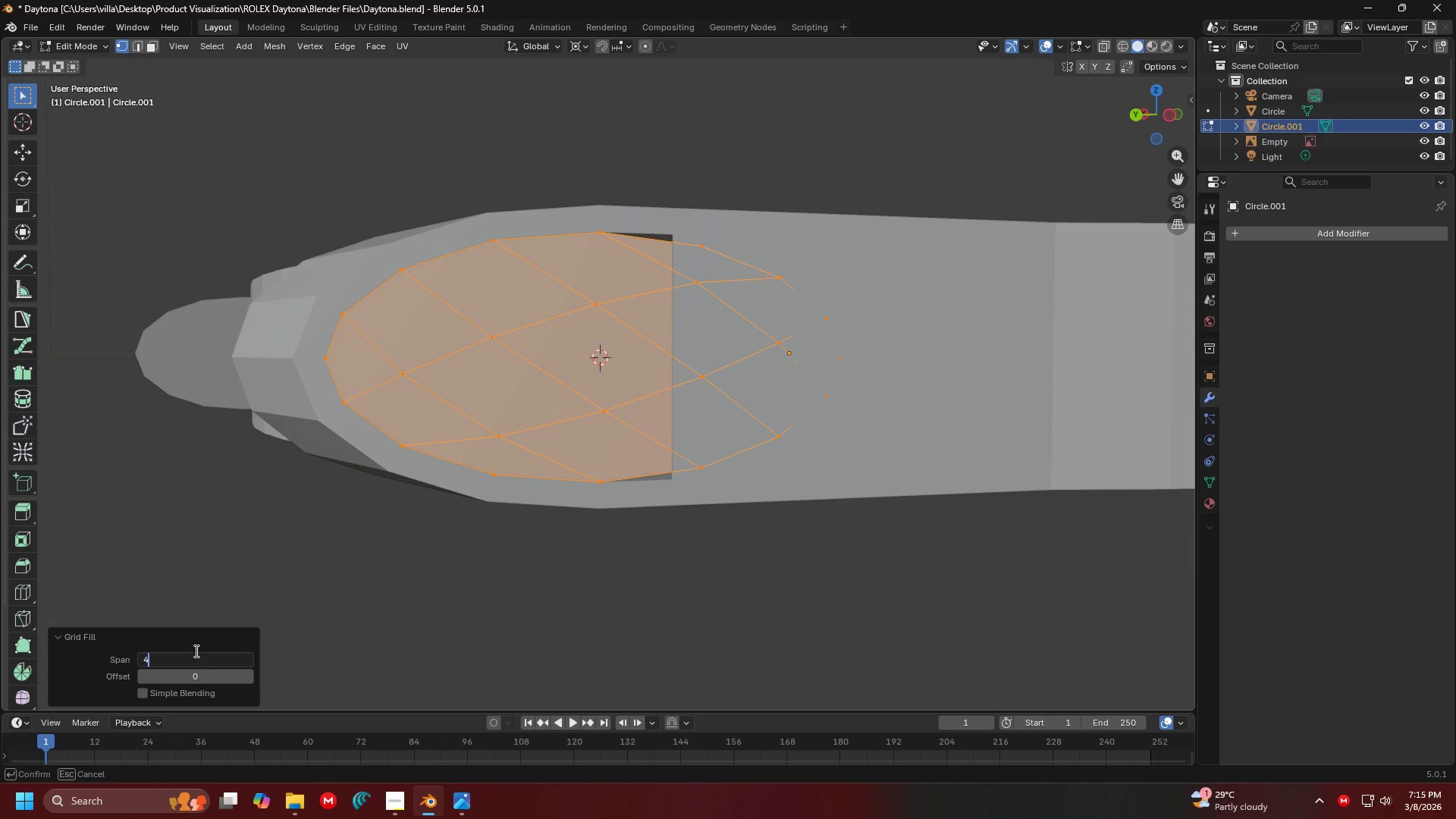 
key(4)
 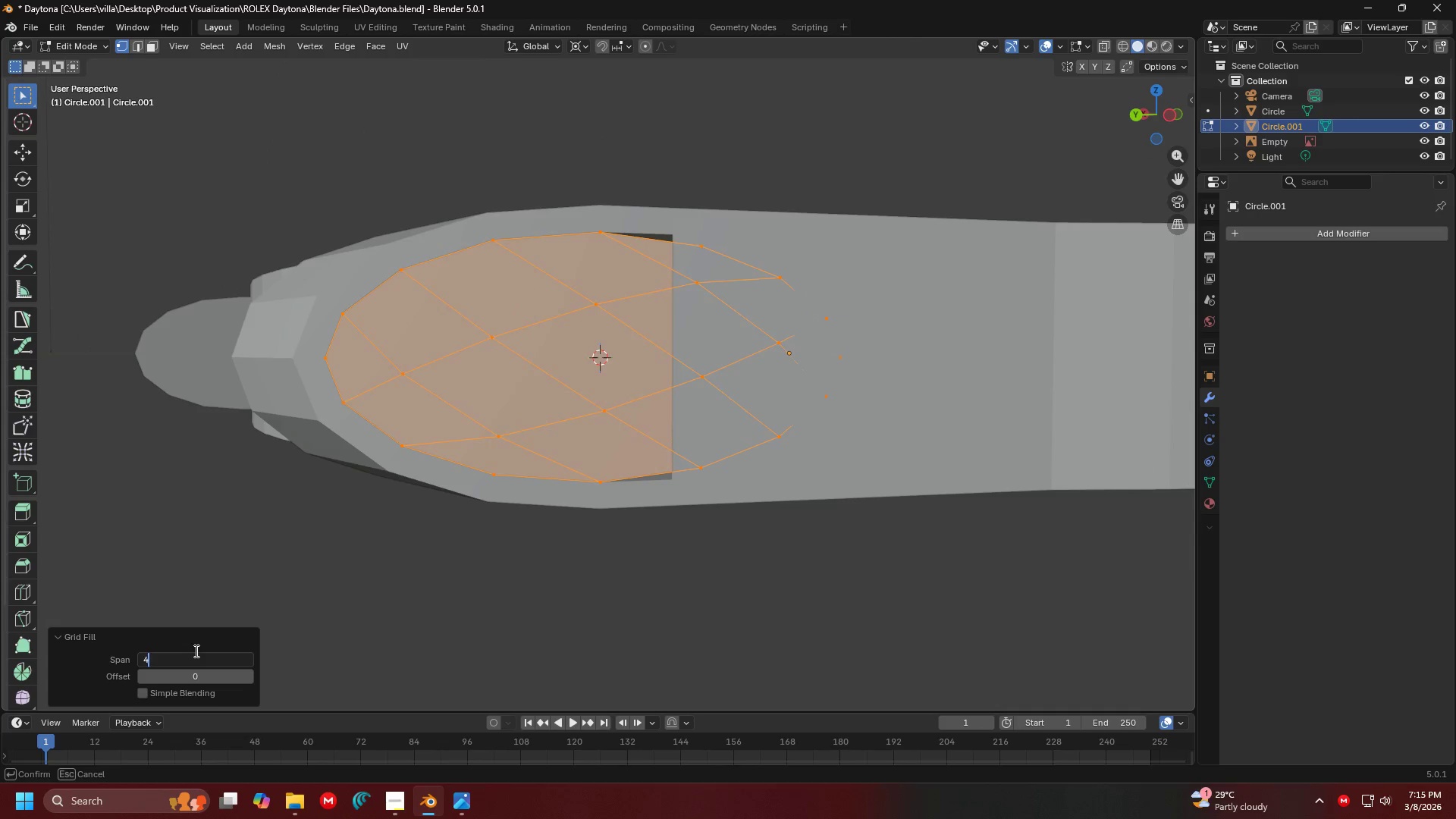 
key(Enter)
 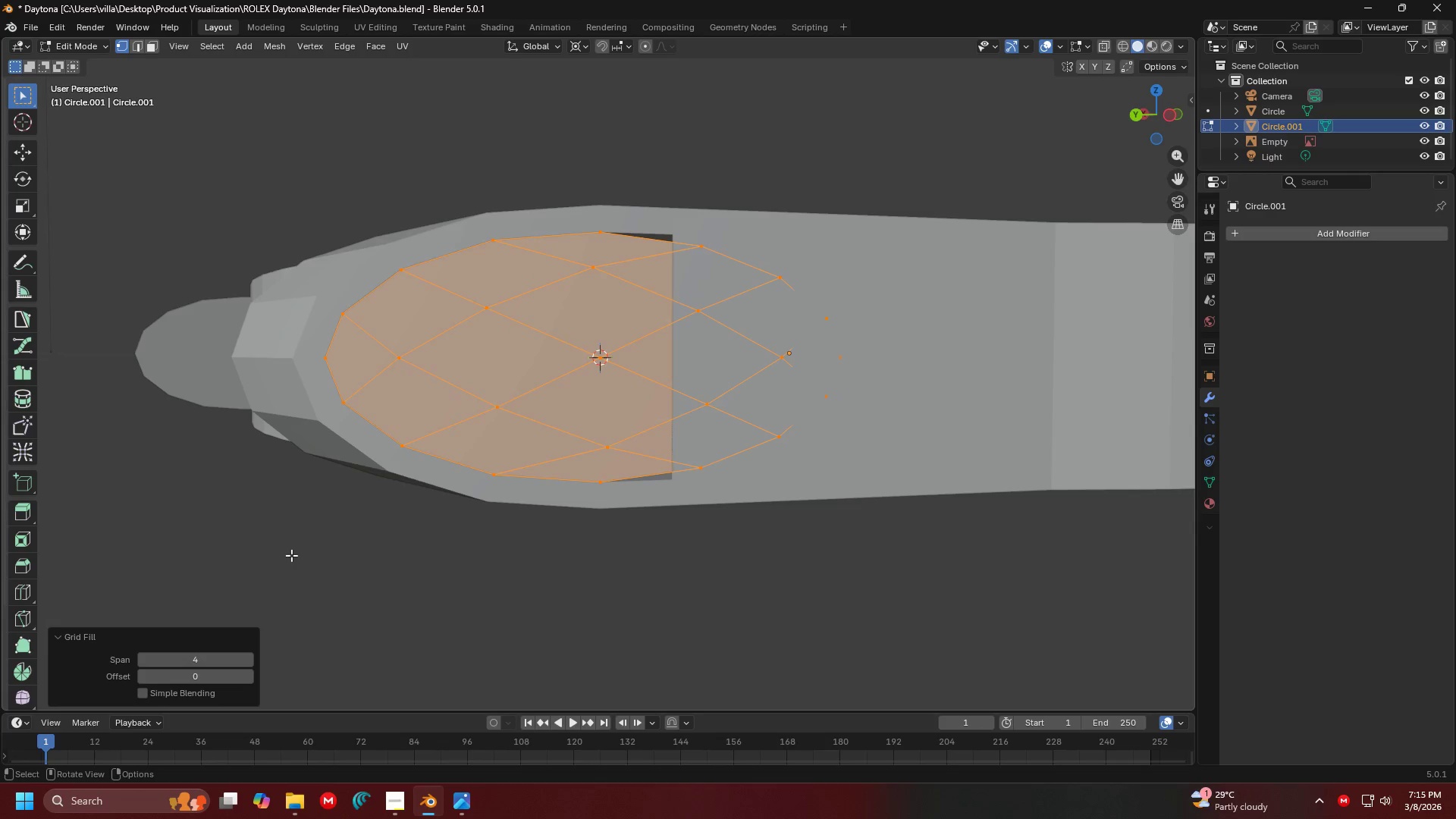 
hold_key(key=ShiftLeft, duration=0.52)
 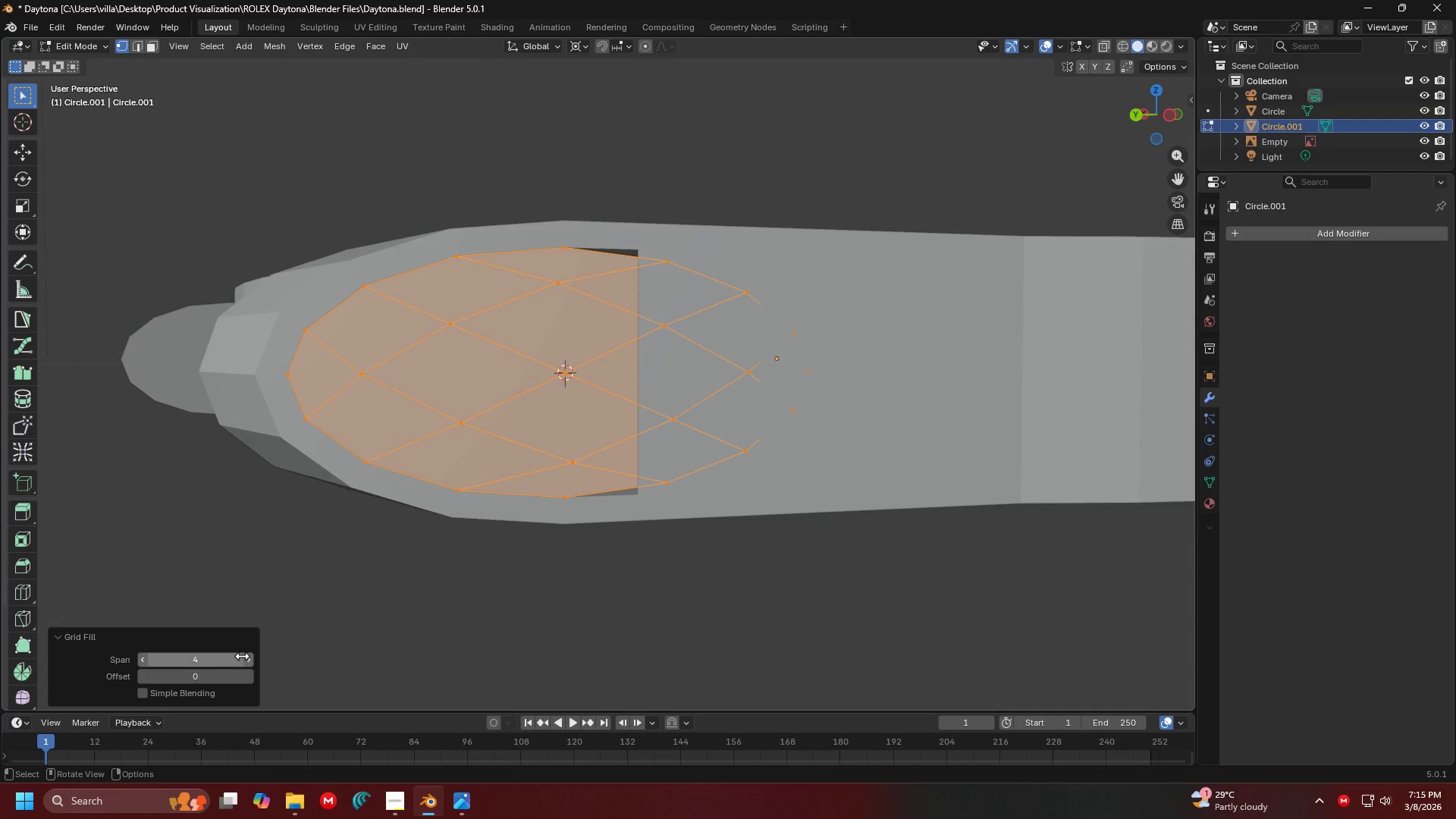 
left_click([246, 657])
 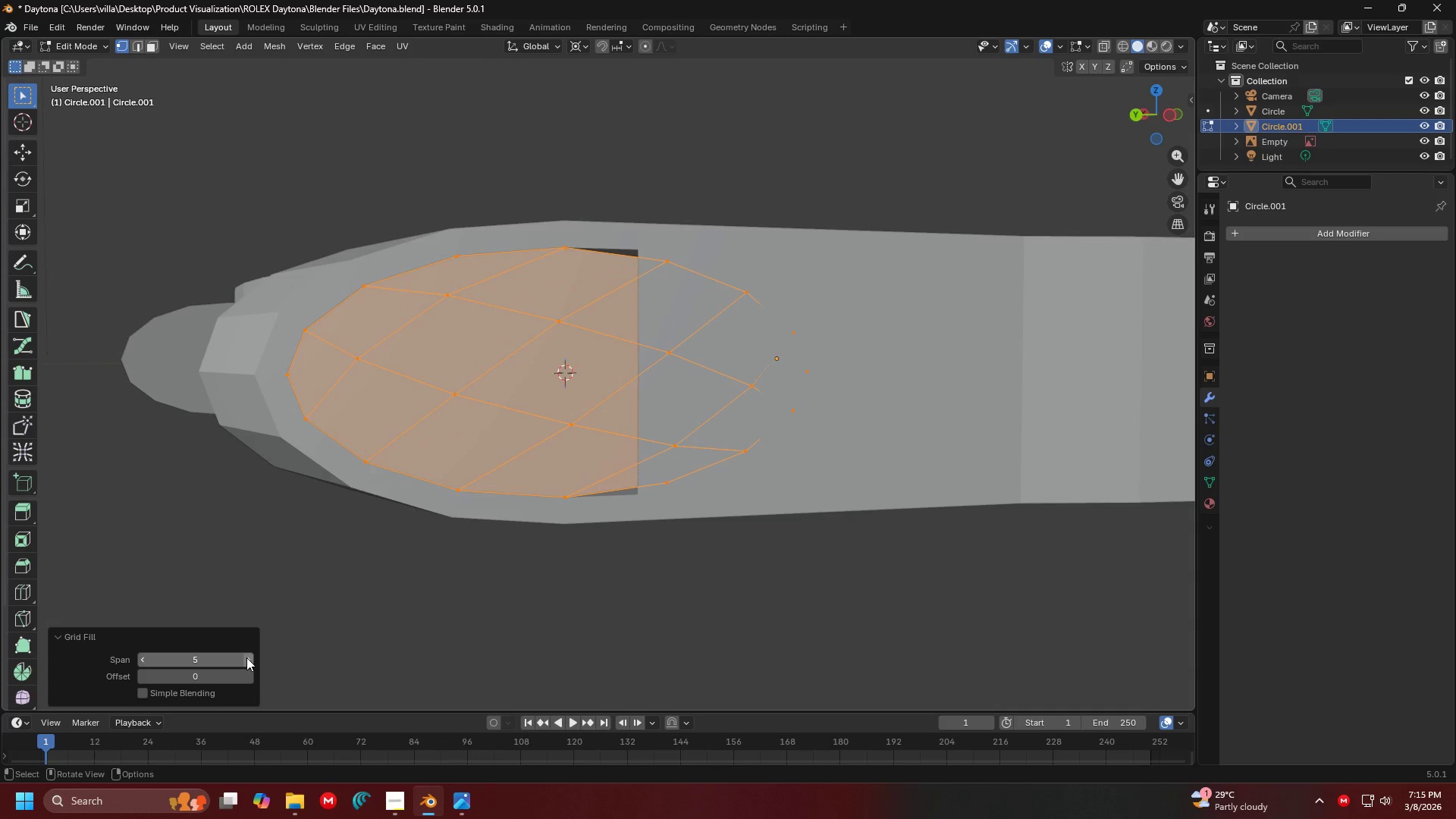 
left_click([246, 657])
 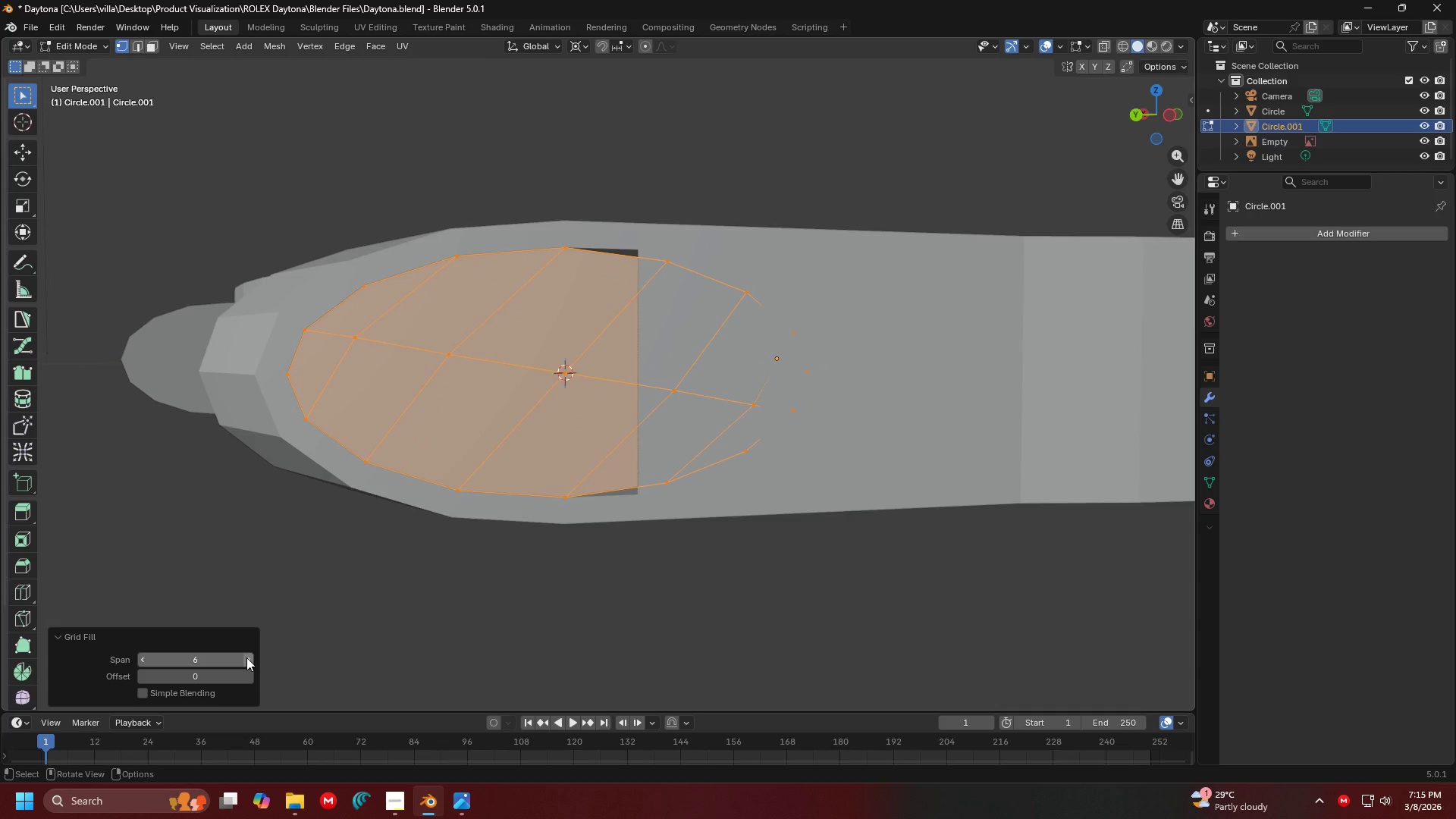 
left_click([246, 657])
 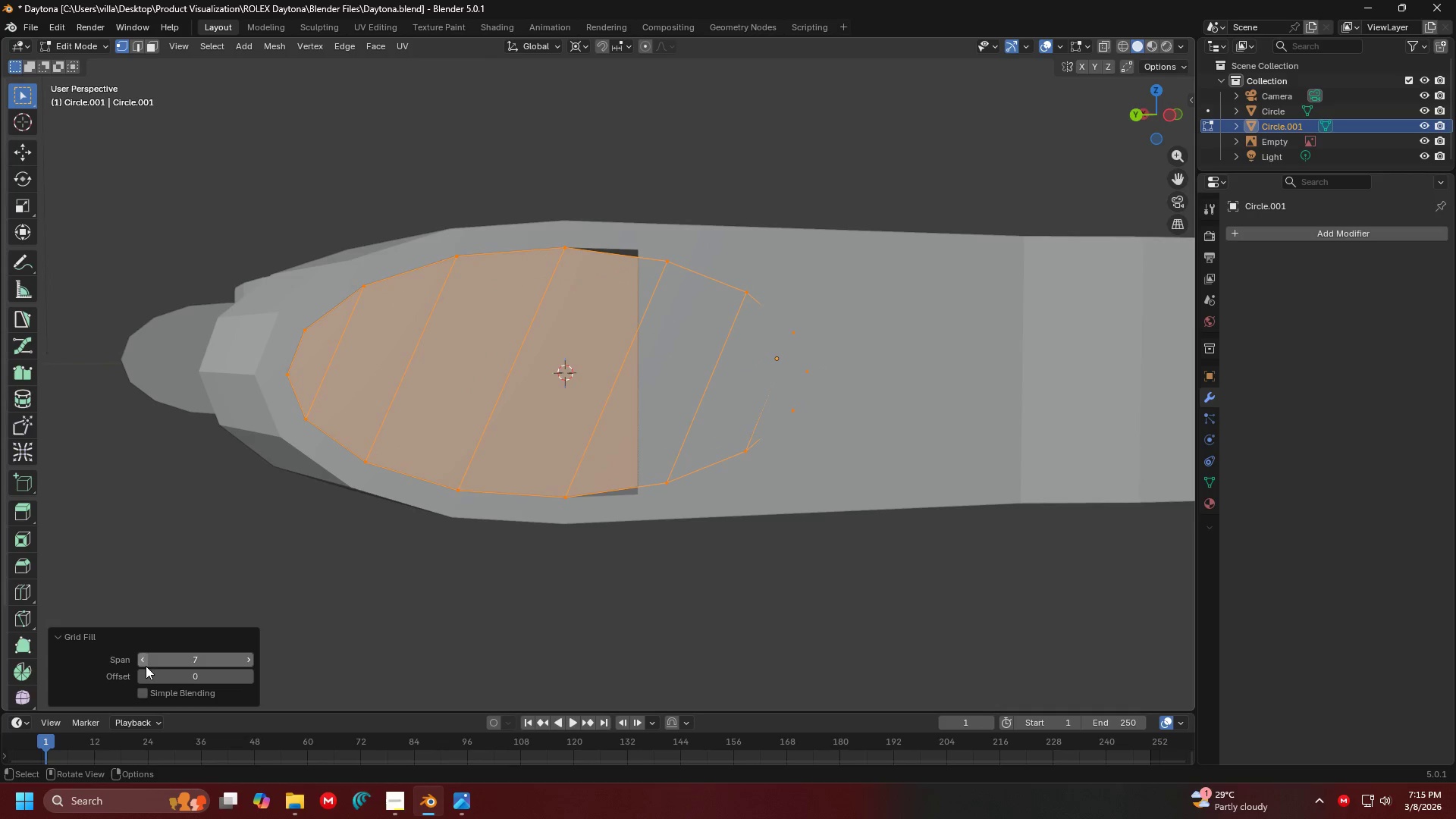 
double_click([143, 664])
 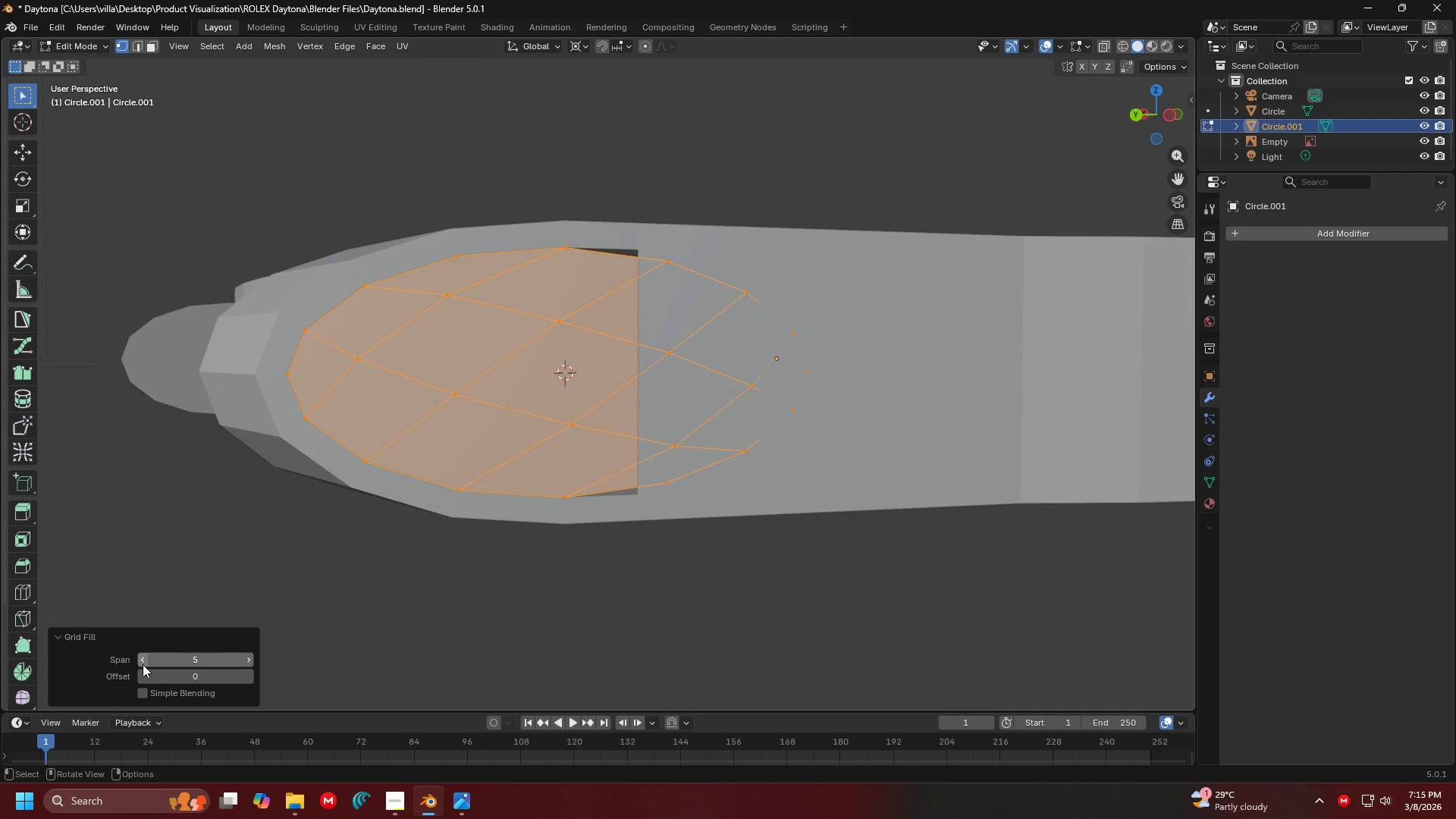 
left_click([143, 664])
 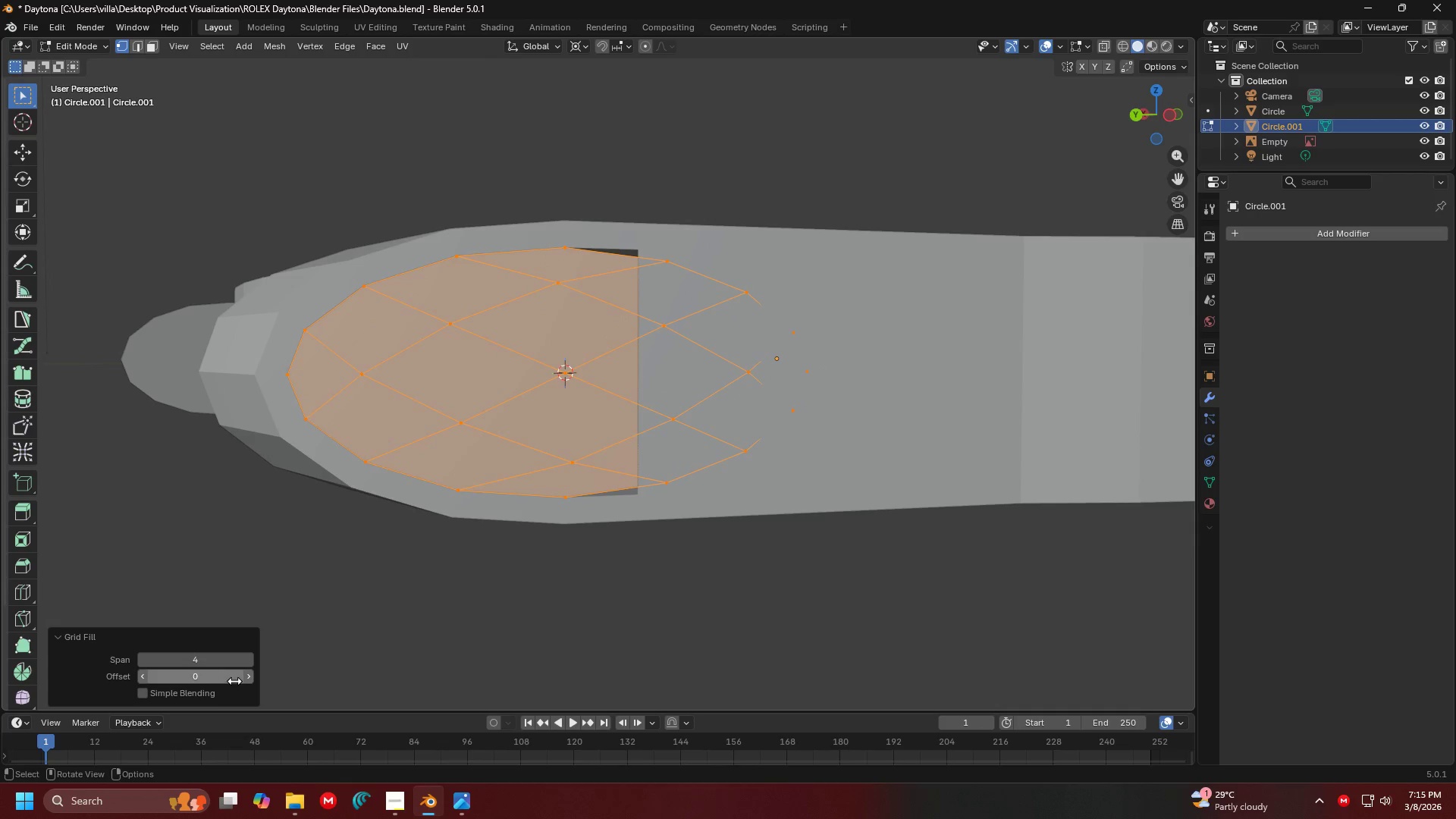 
left_click([250, 679])
 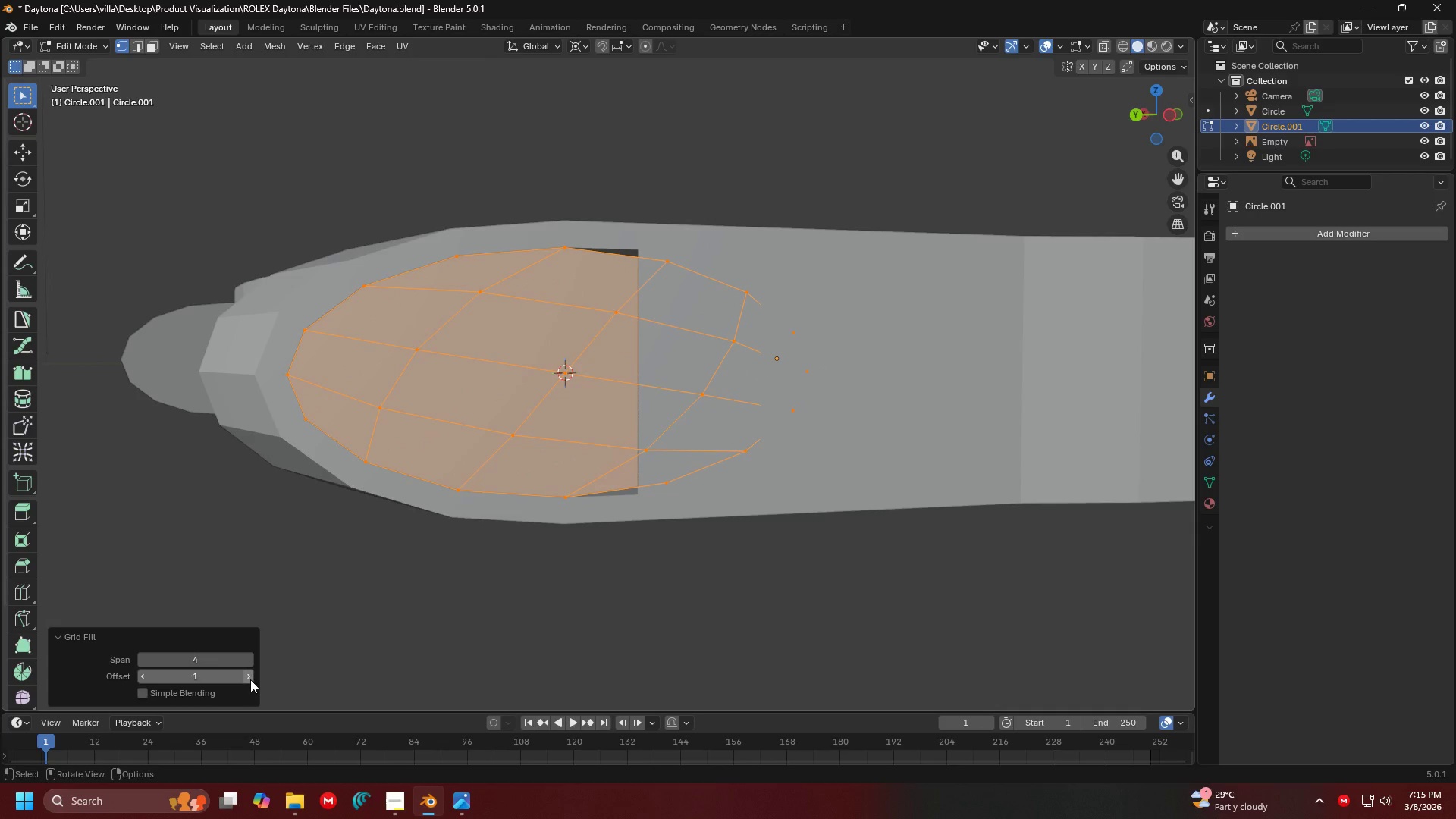 
left_click([250, 679])
 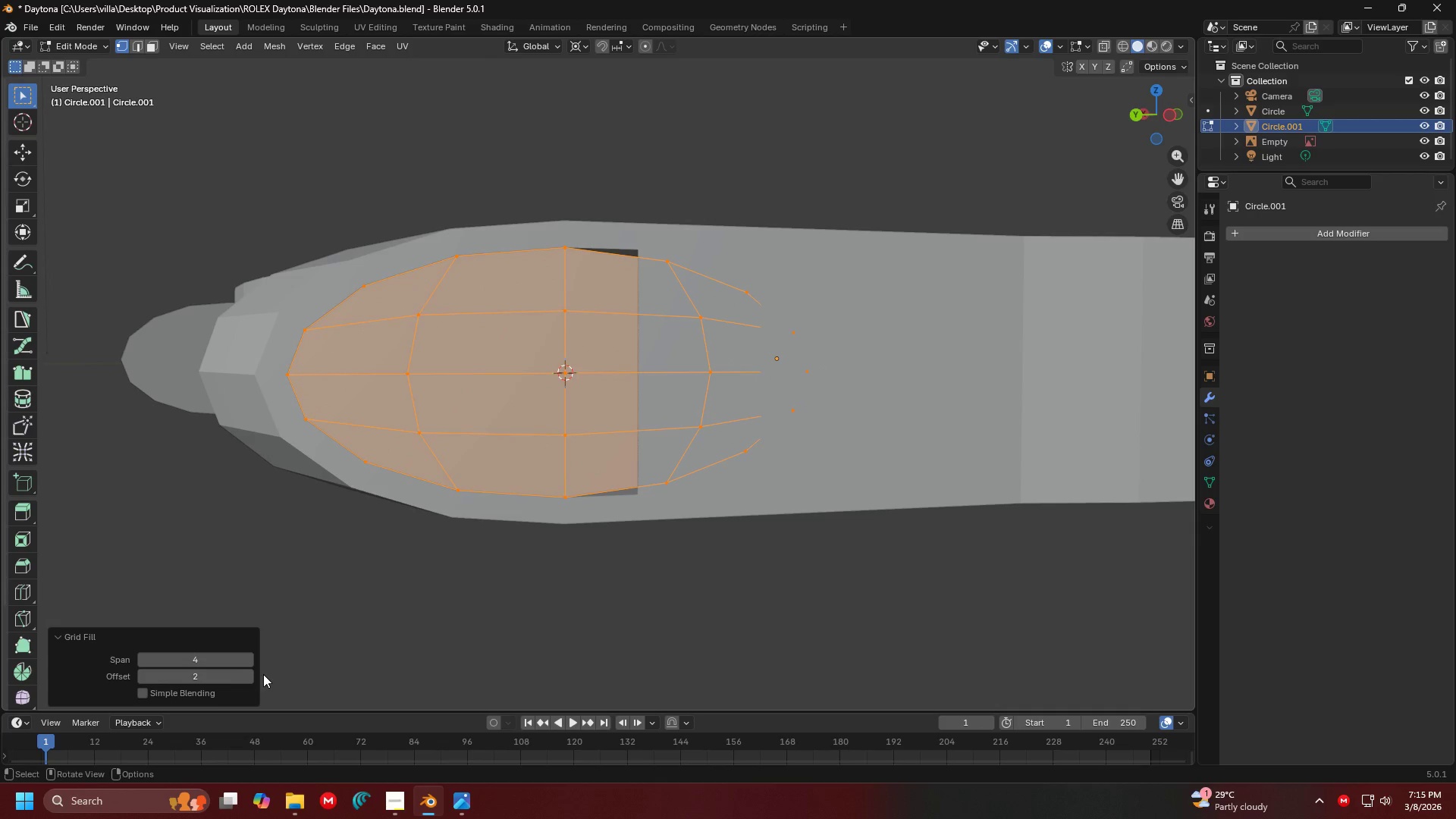 
key(Shift+ShiftLeft)
 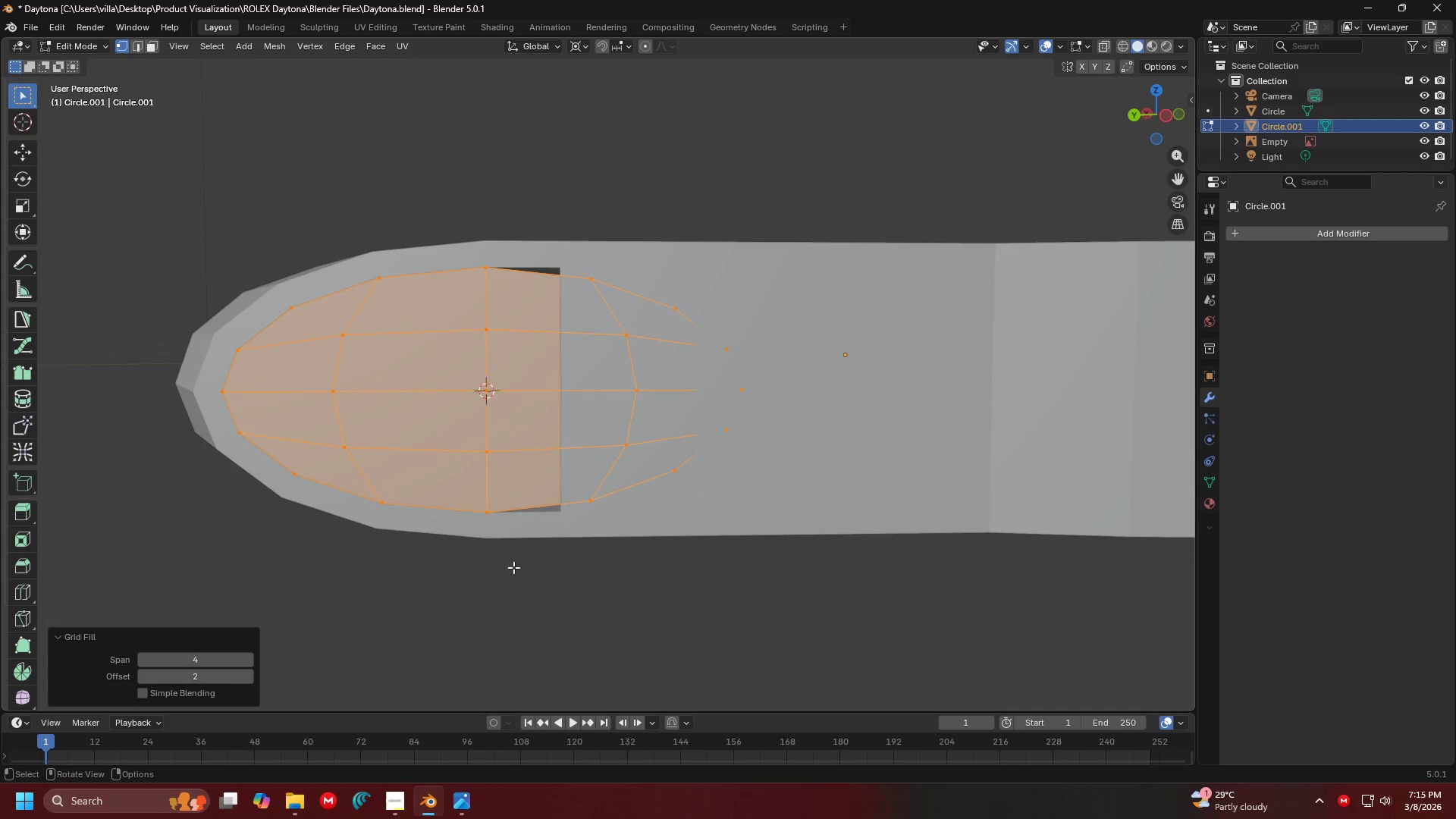 
key(Tab)
 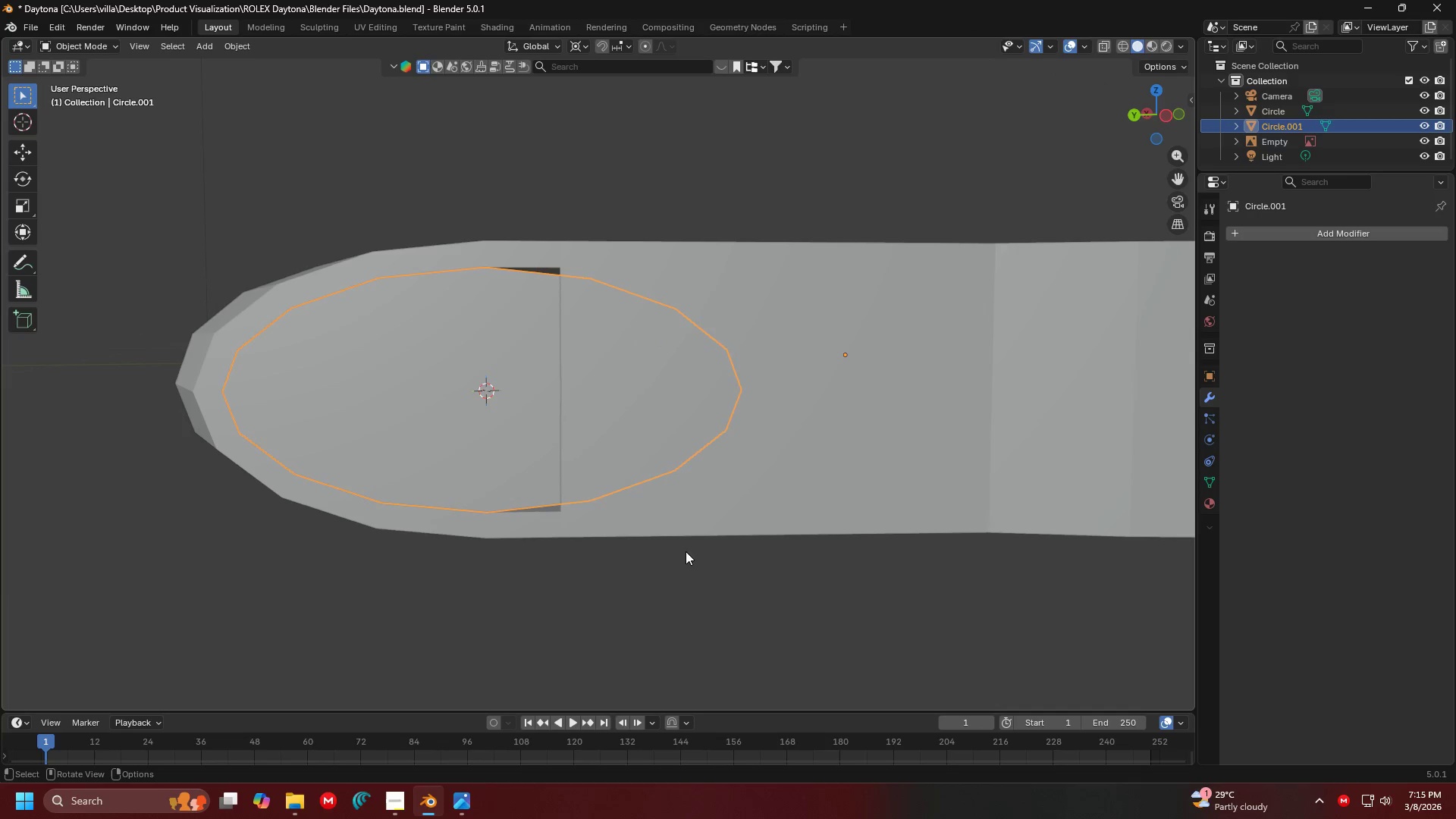 
key(Tab)
 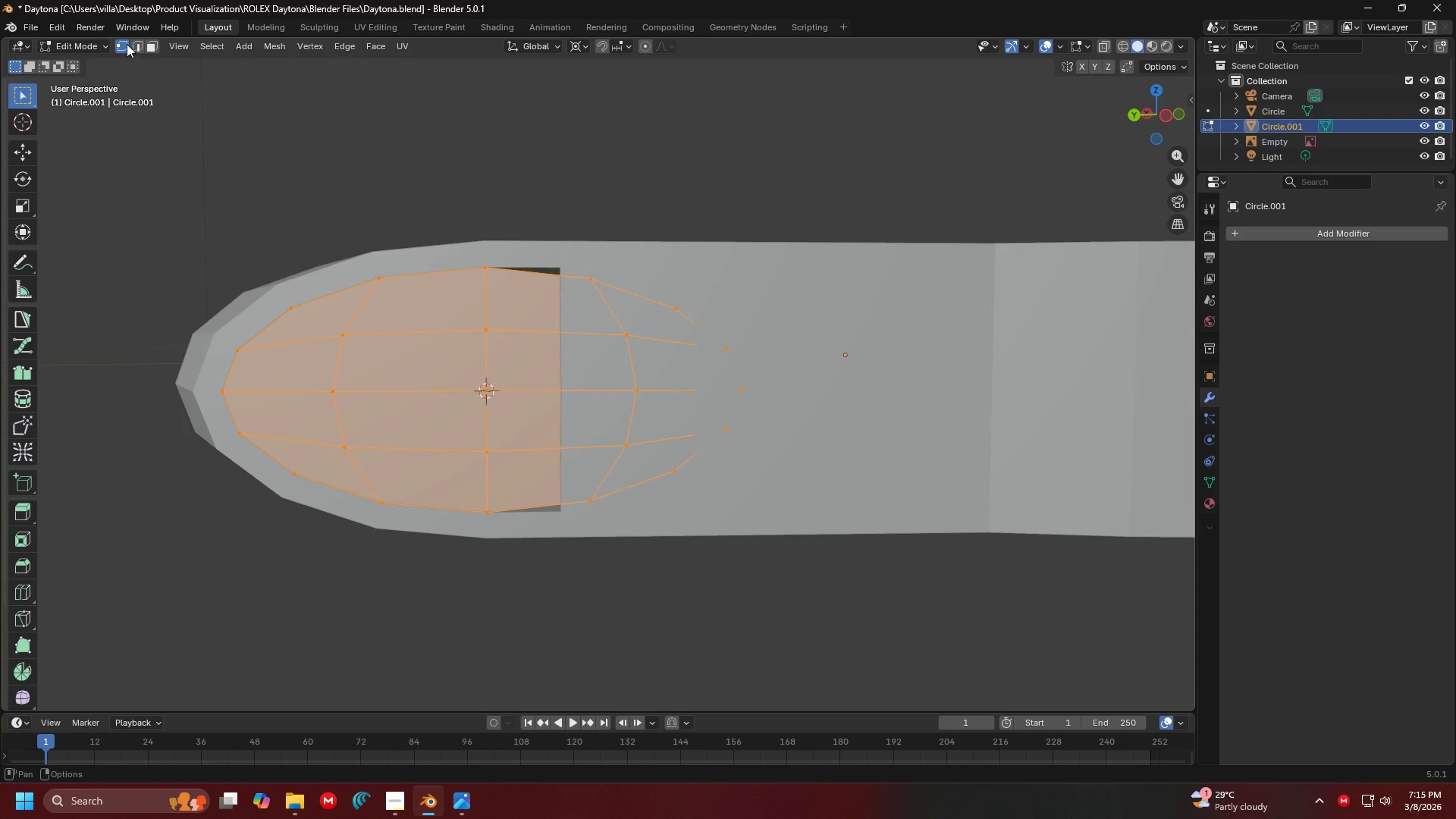 
left_click([124, 45])
 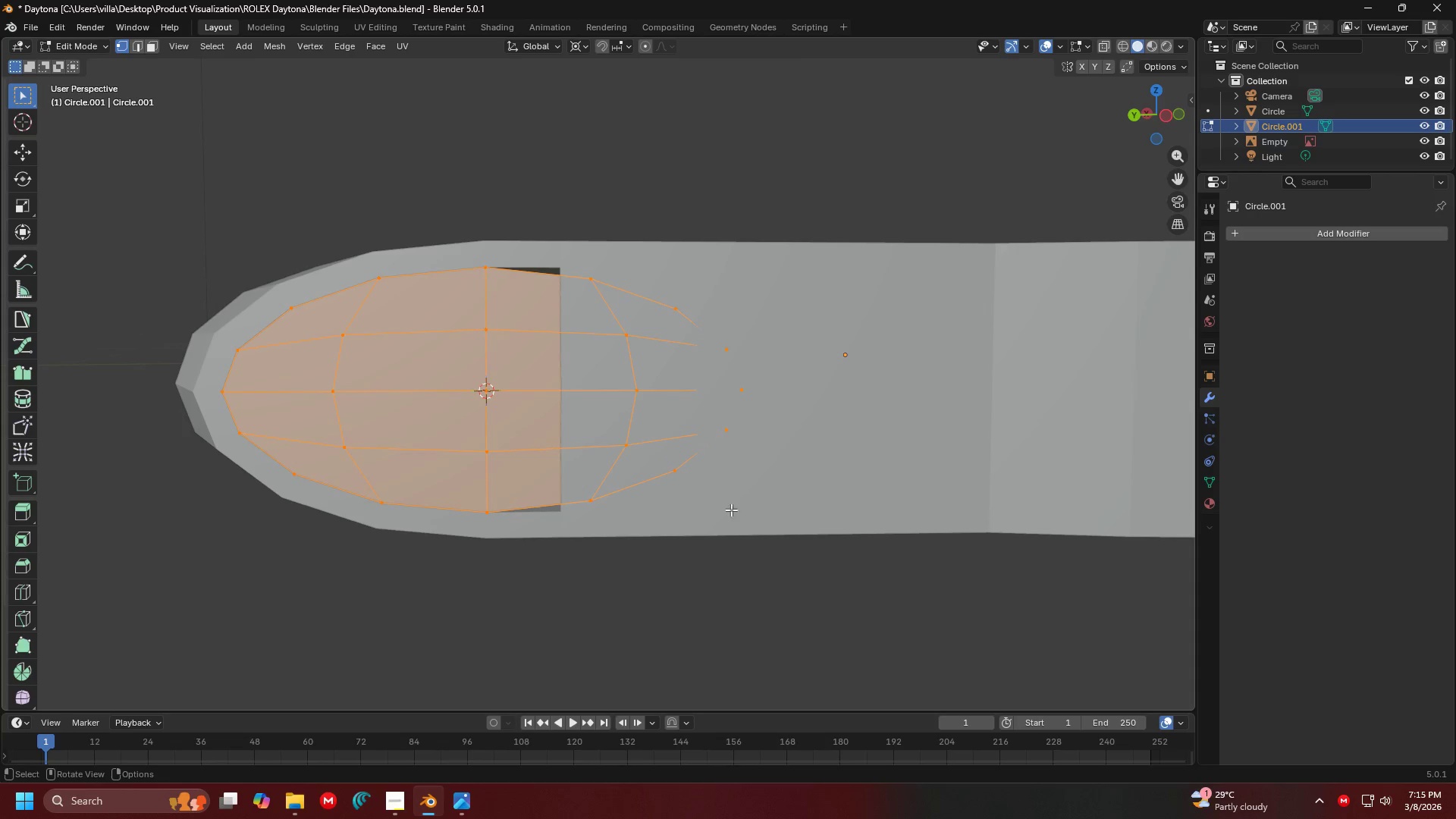 
left_click_drag(start_coordinate=[843, 579], to_coordinate=[539, 200])
 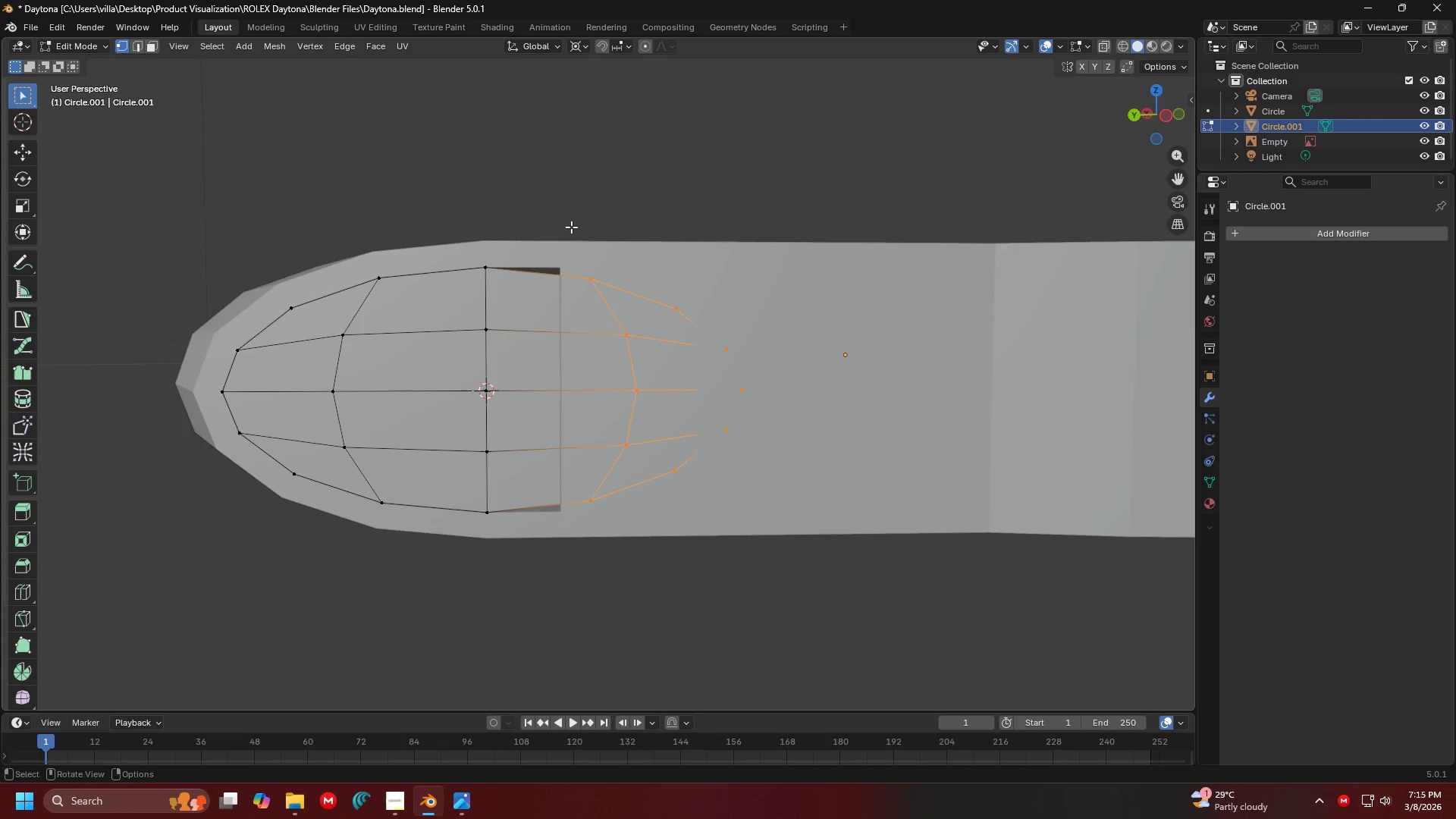 
key(X)
 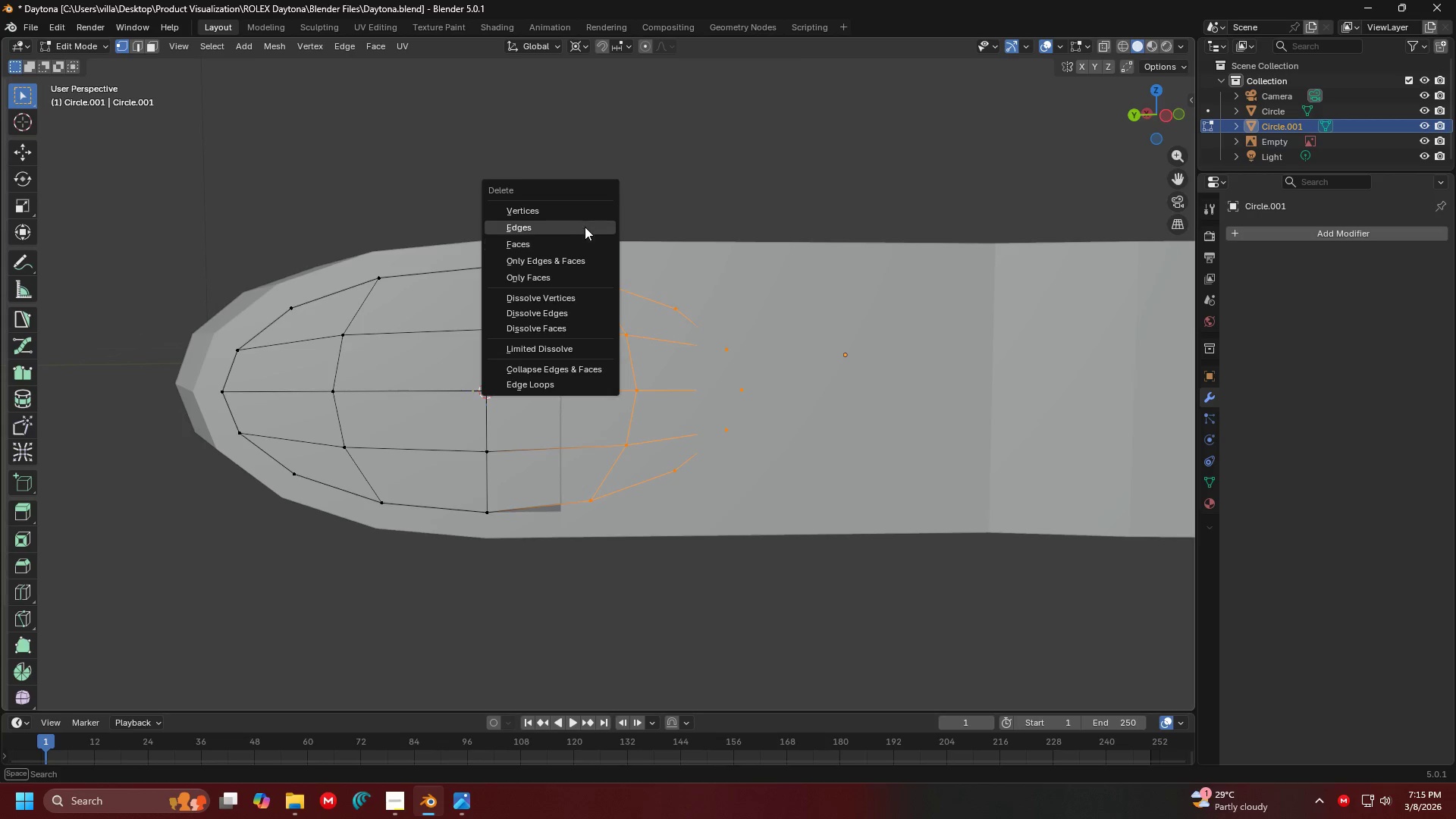 
left_click([579, 207])
 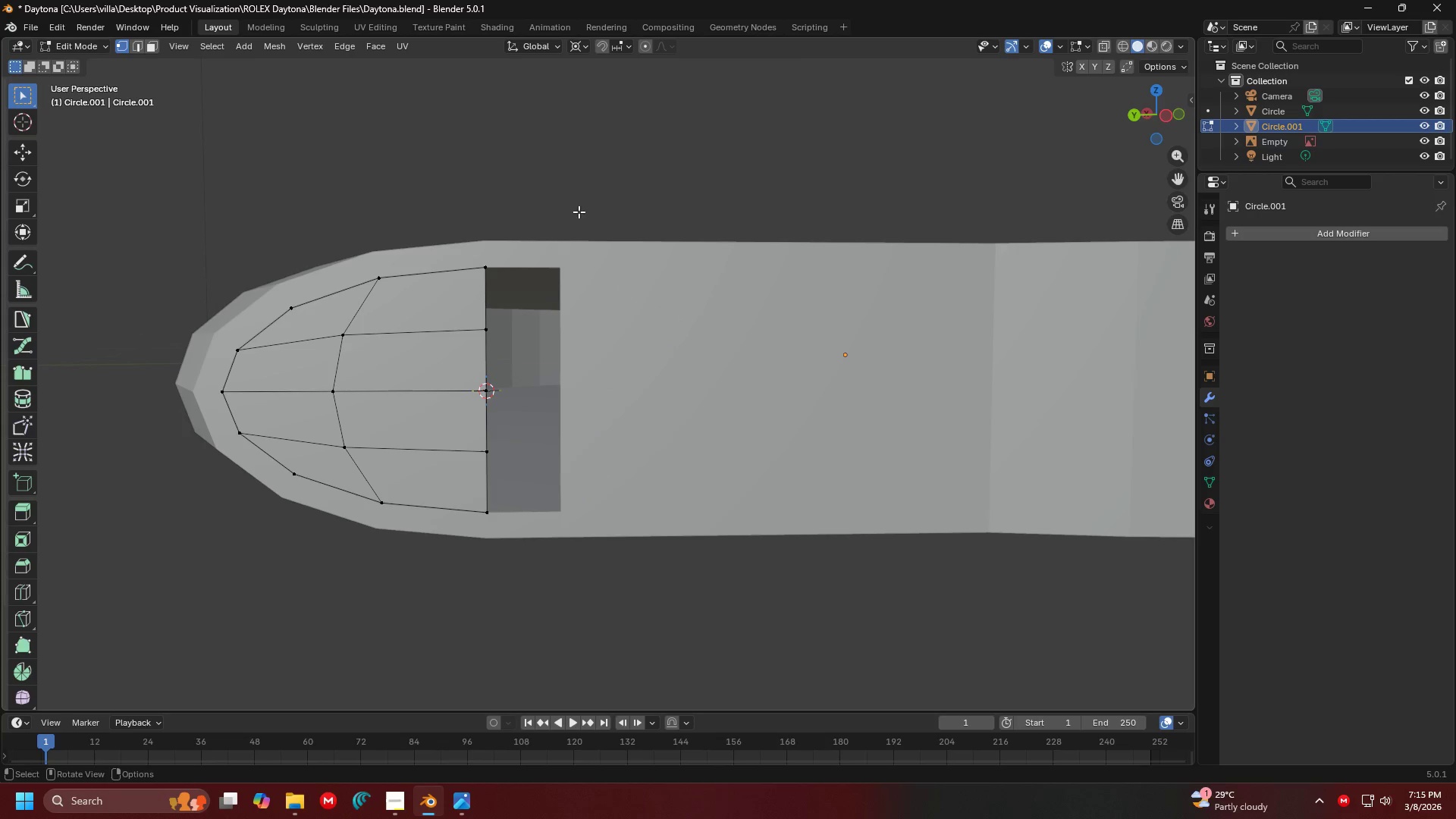 
hold_key(key=ShiftLeft, duration=0.31)
 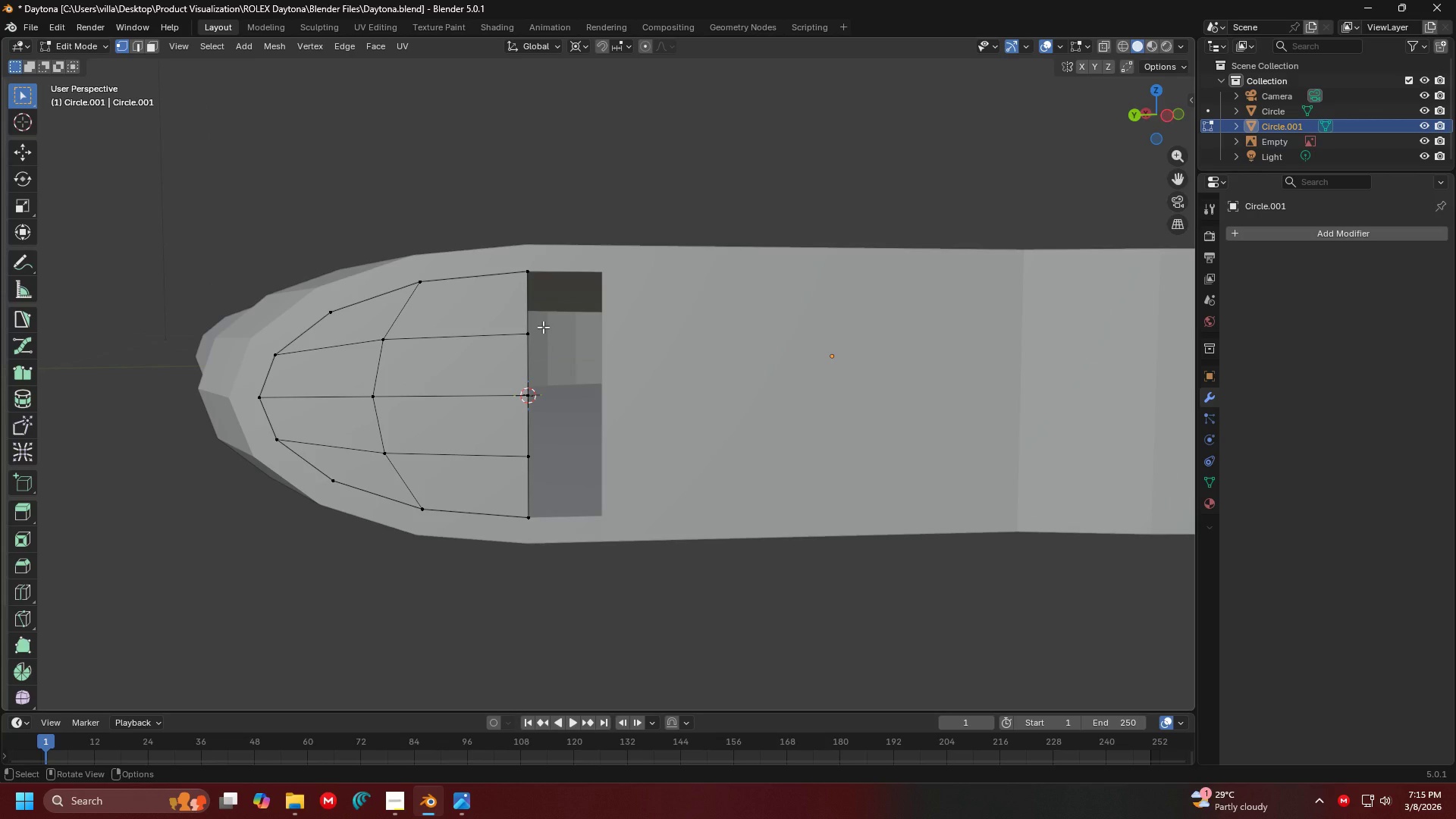 
key(Tab)
 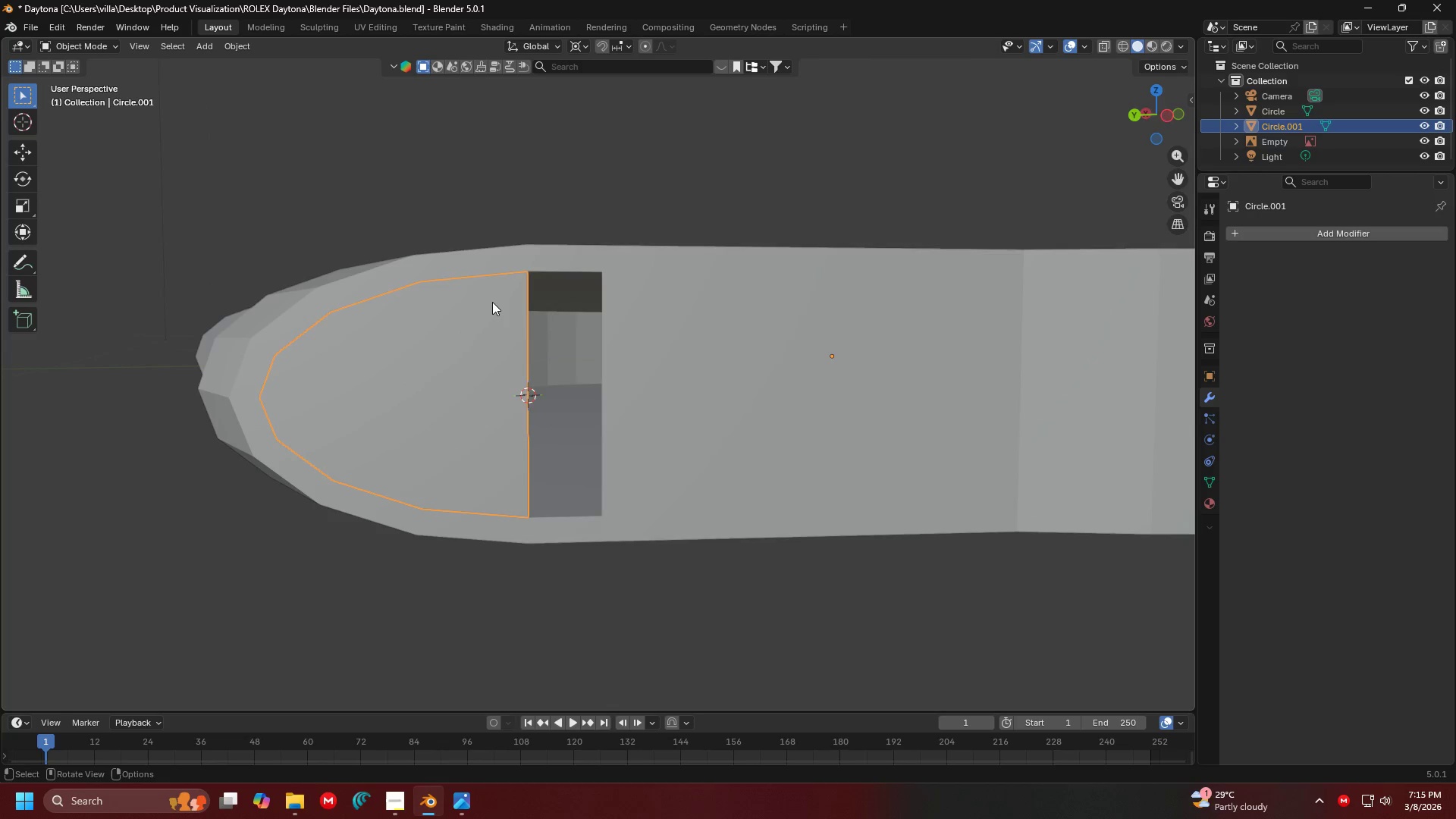 
left_click([492, 302])
 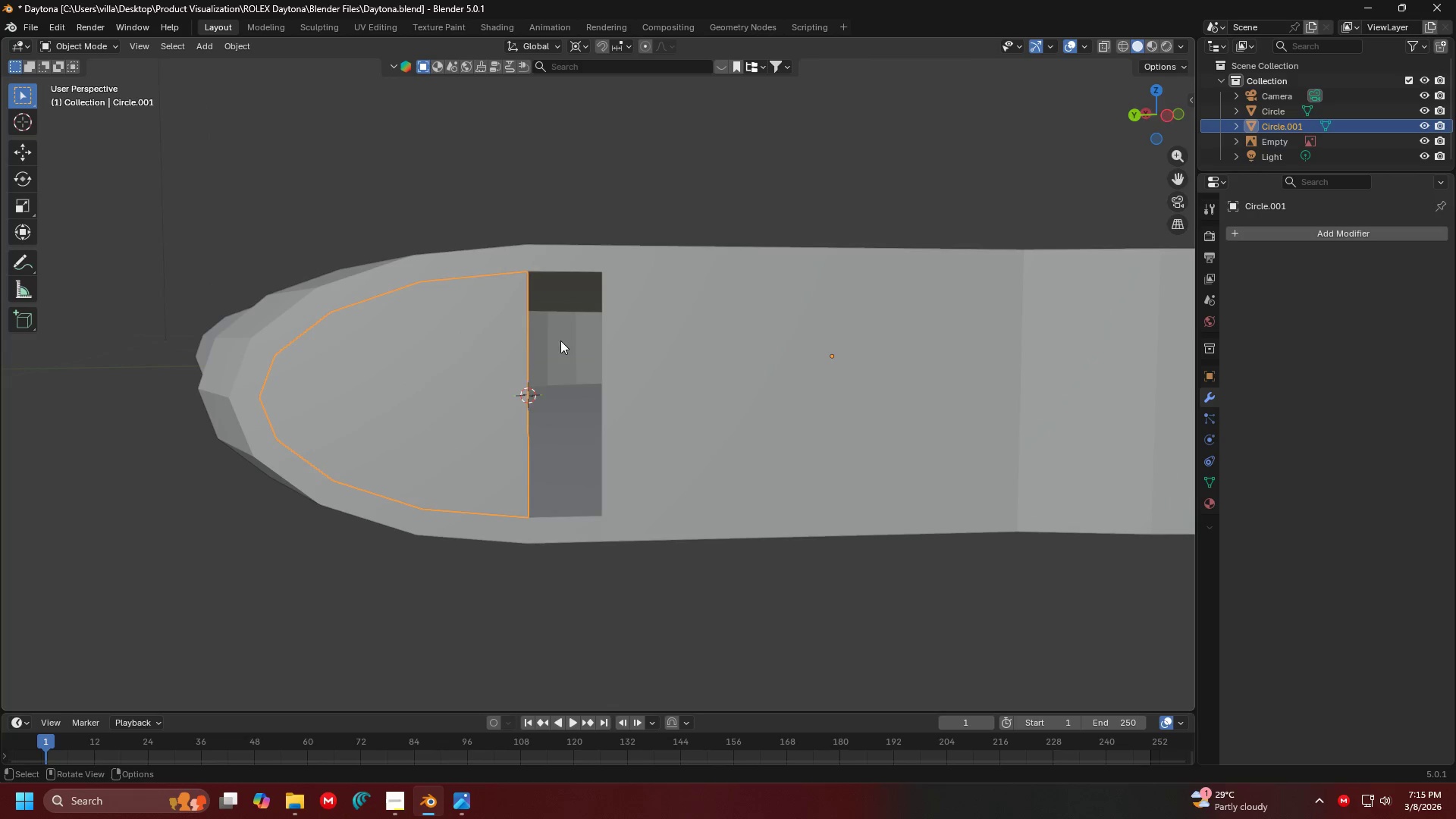 
hold_key(key=ShiftLeft, duration=0.48)
left_click([728, 342])
 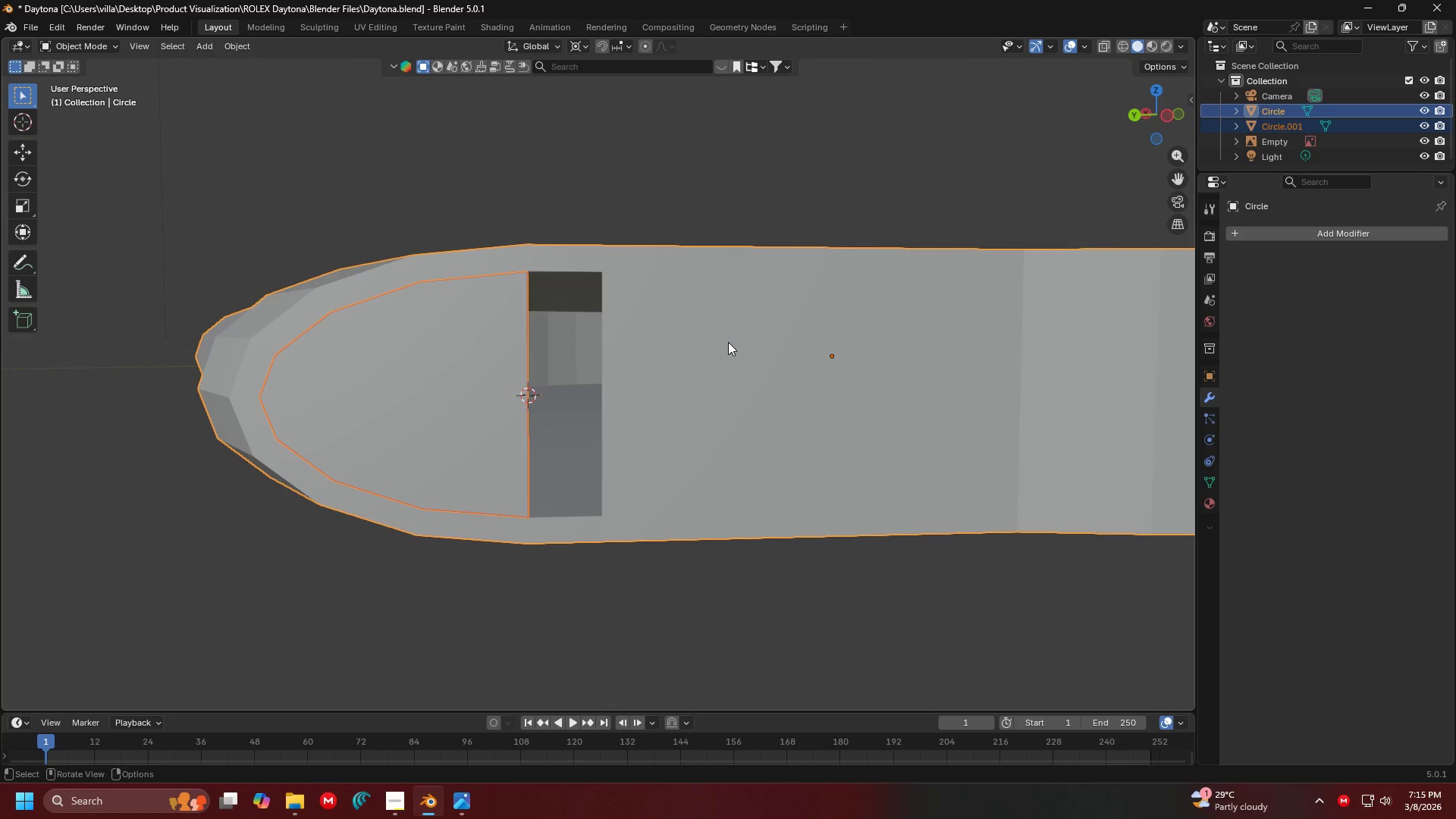 
key(Control+J)
 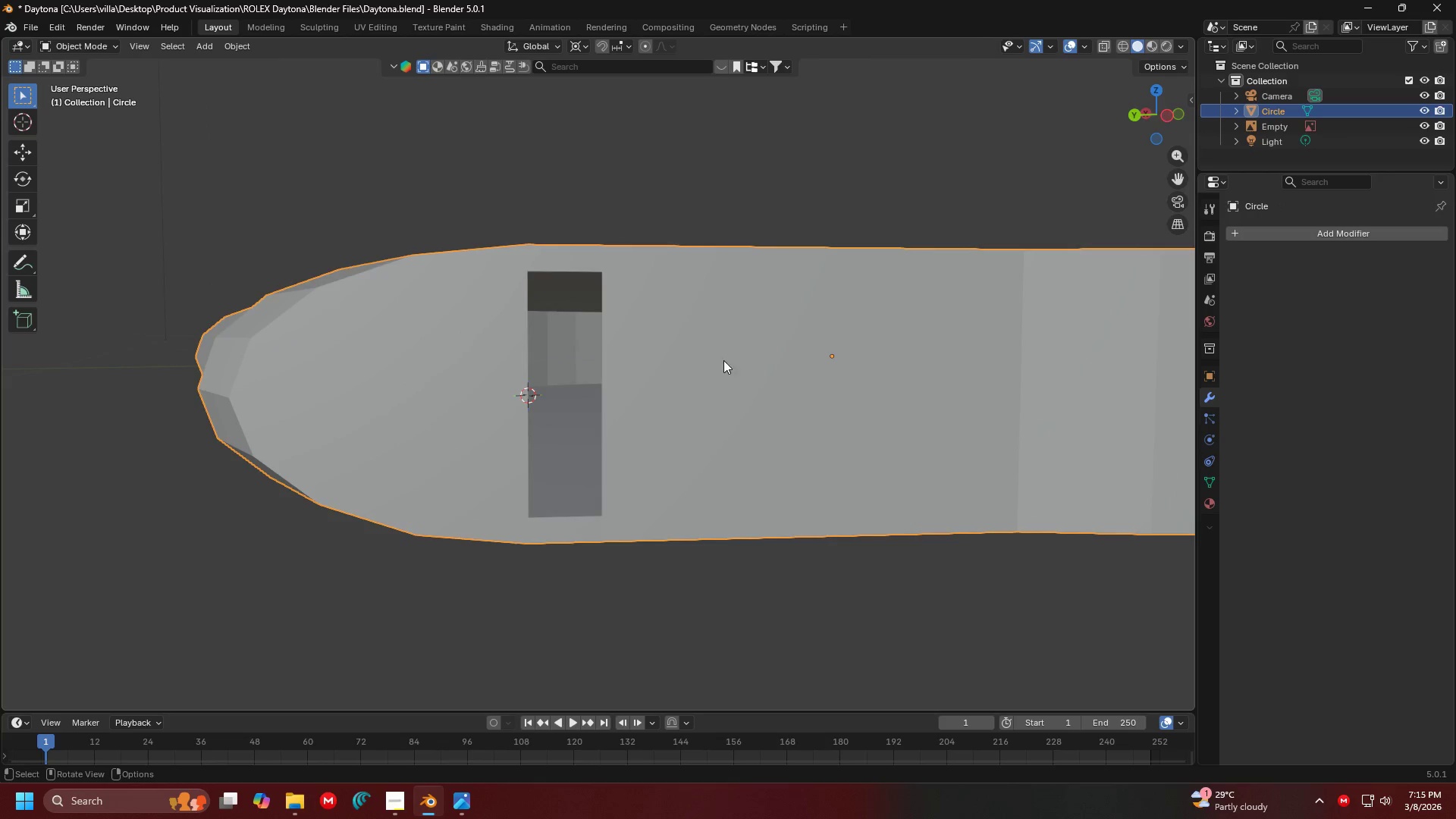 
key(Tab)
type(am)
 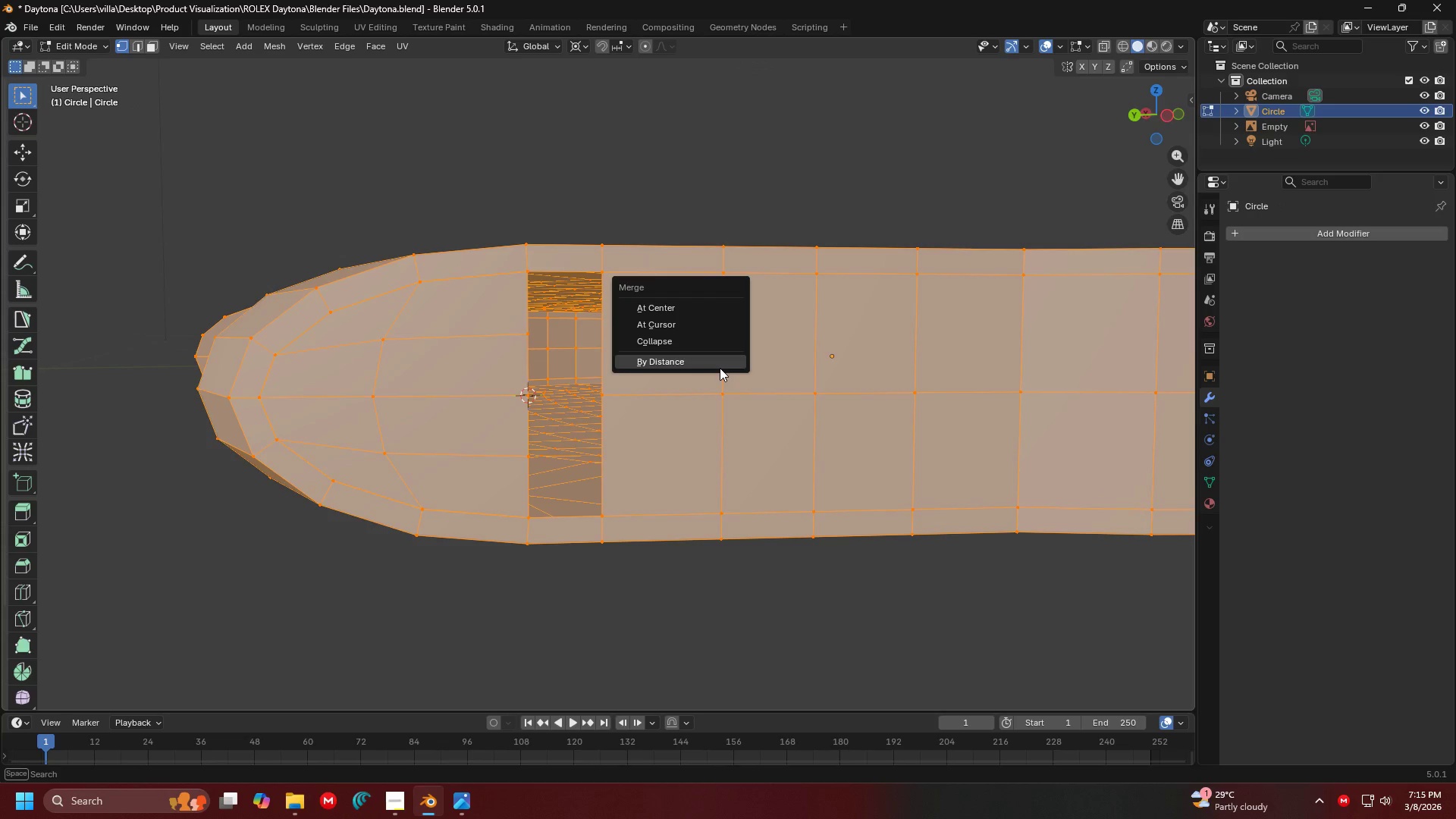 
left_click([720, 368])
 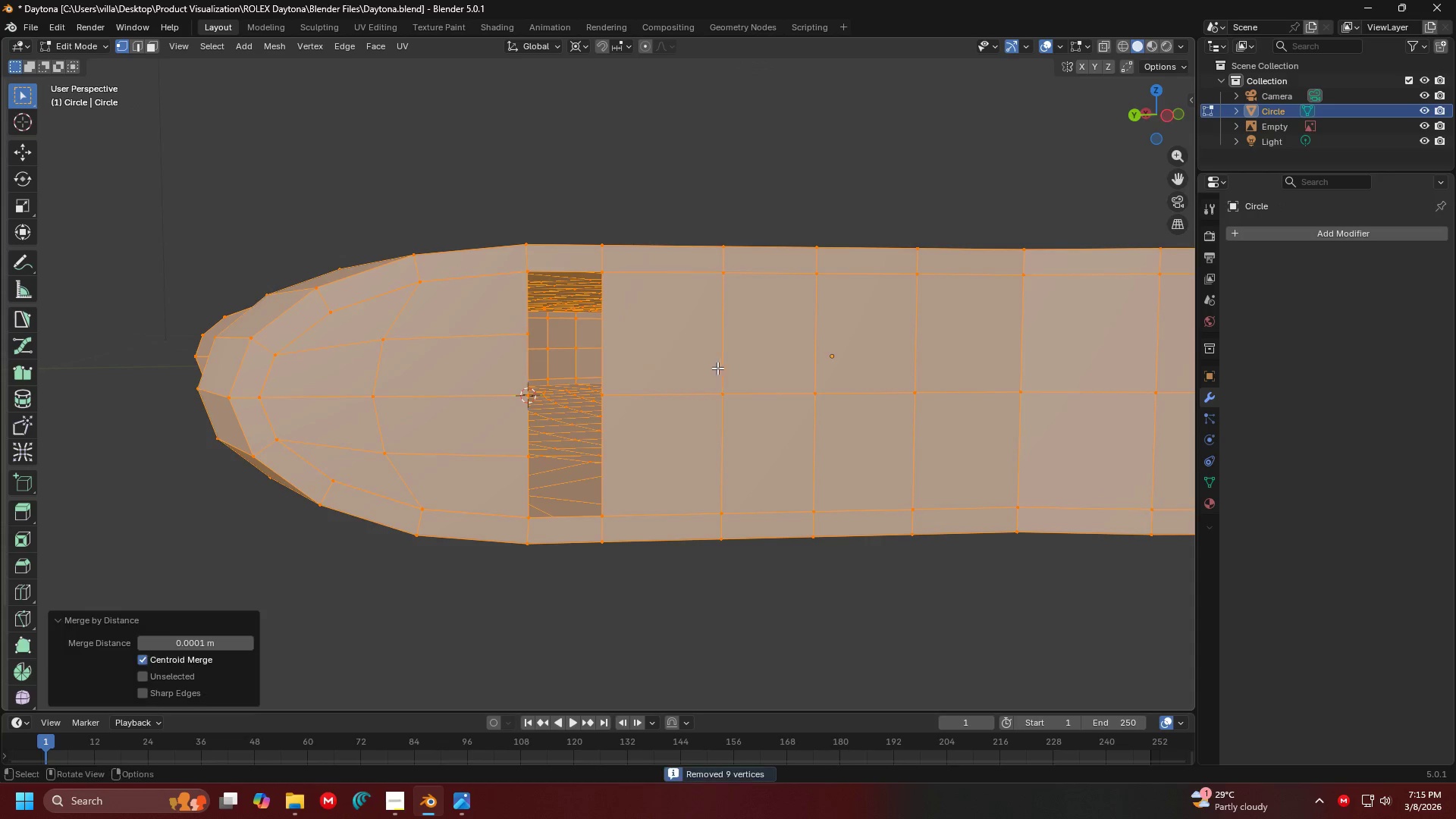 
hold_key(key=ShiftLeft, duration=0.33)
 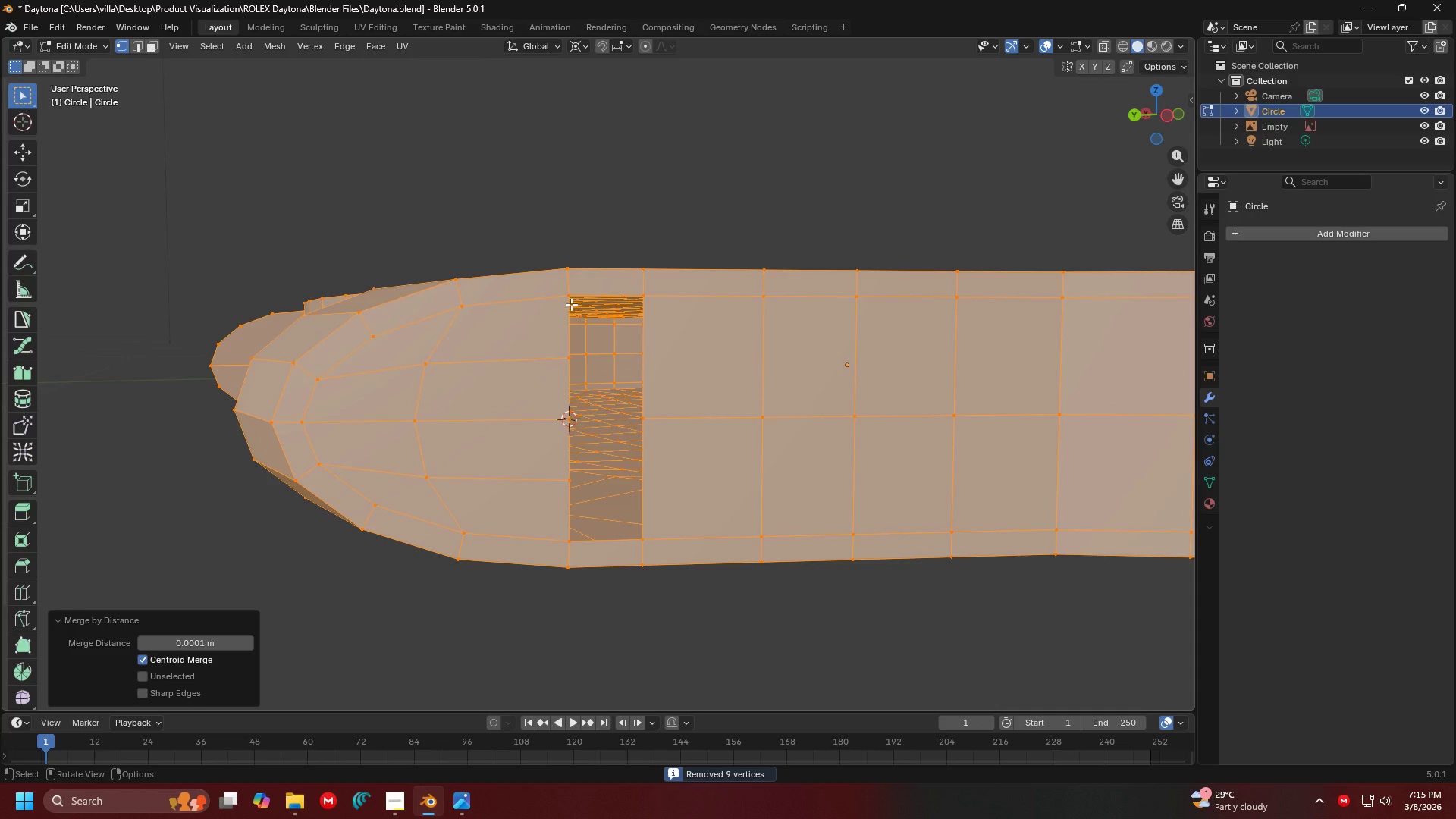 
left_click([571, 297])
 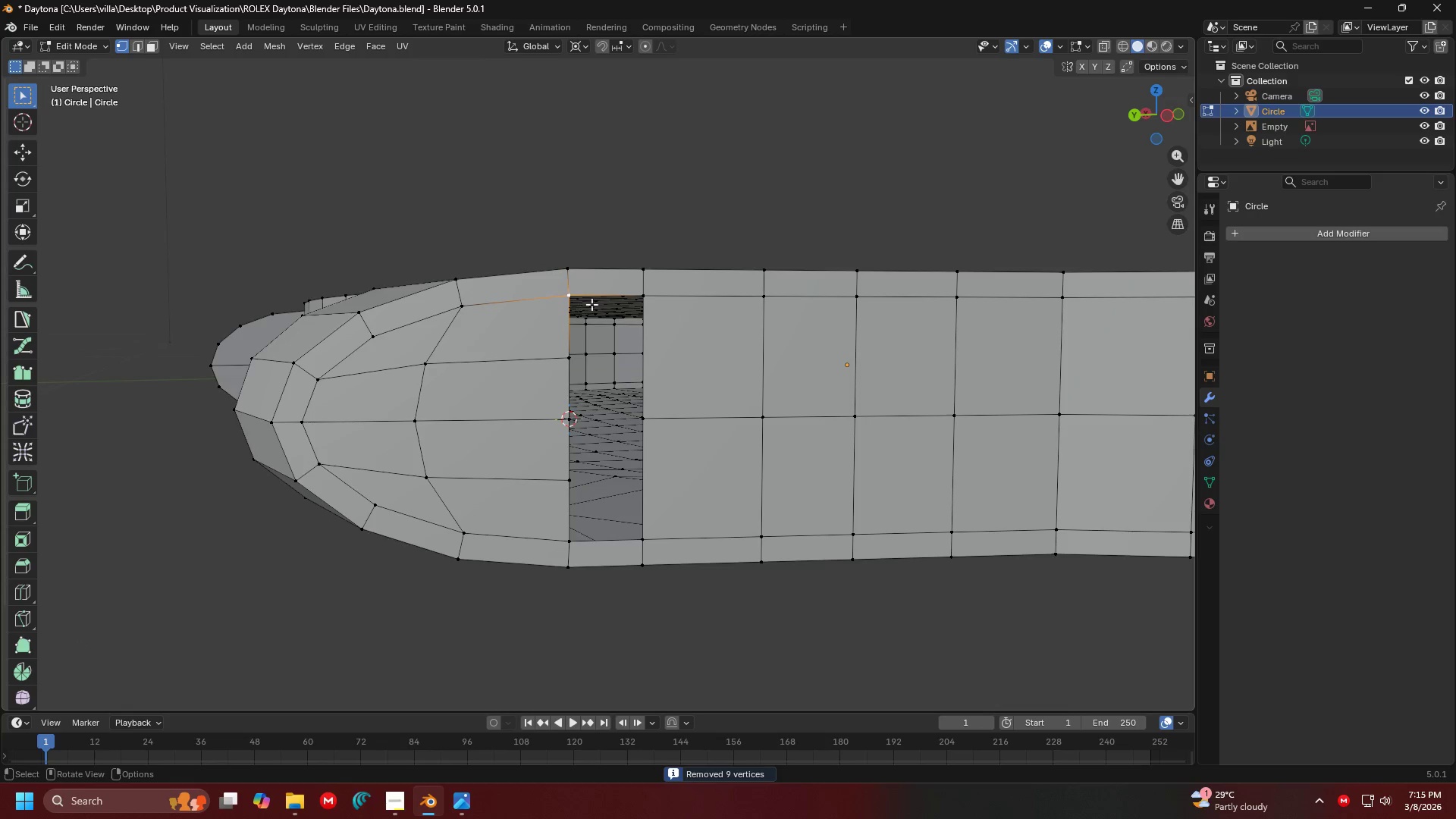 
hold_key(key=ShiftLeft, duration=0.72)
 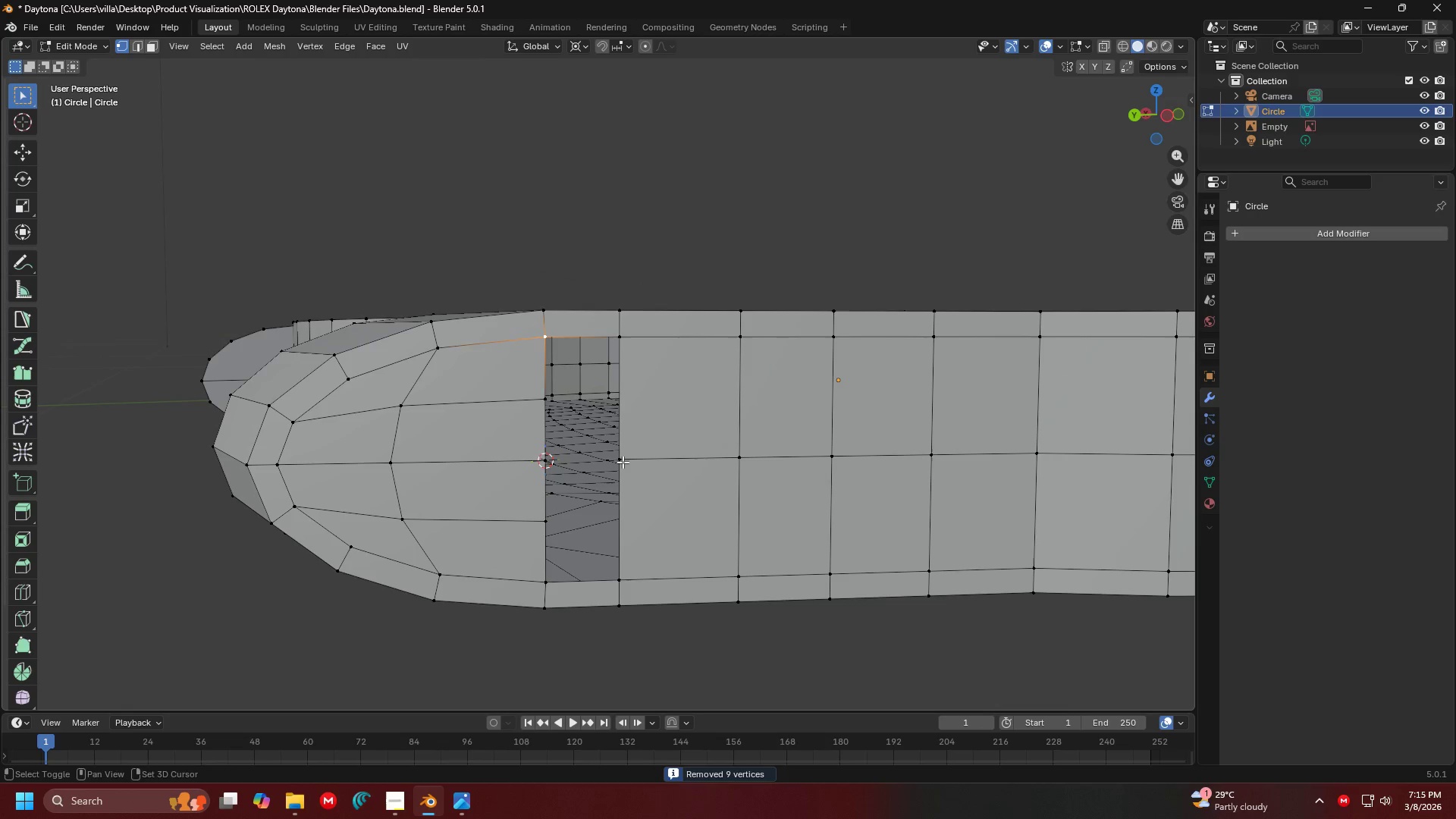 
hold_key(key=ShiftLeft, duration=1.28)
 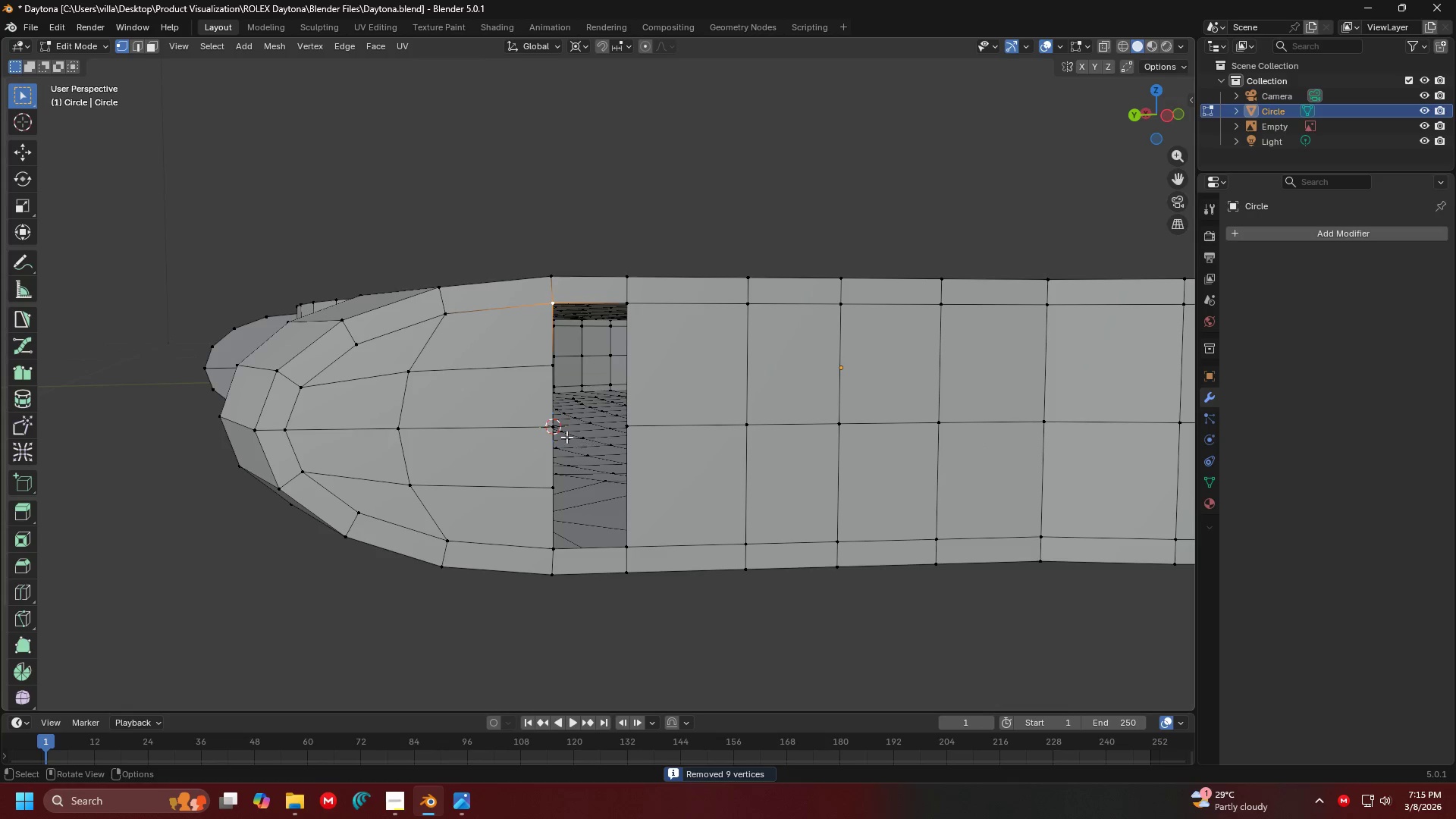 
left_click([545, 364])
 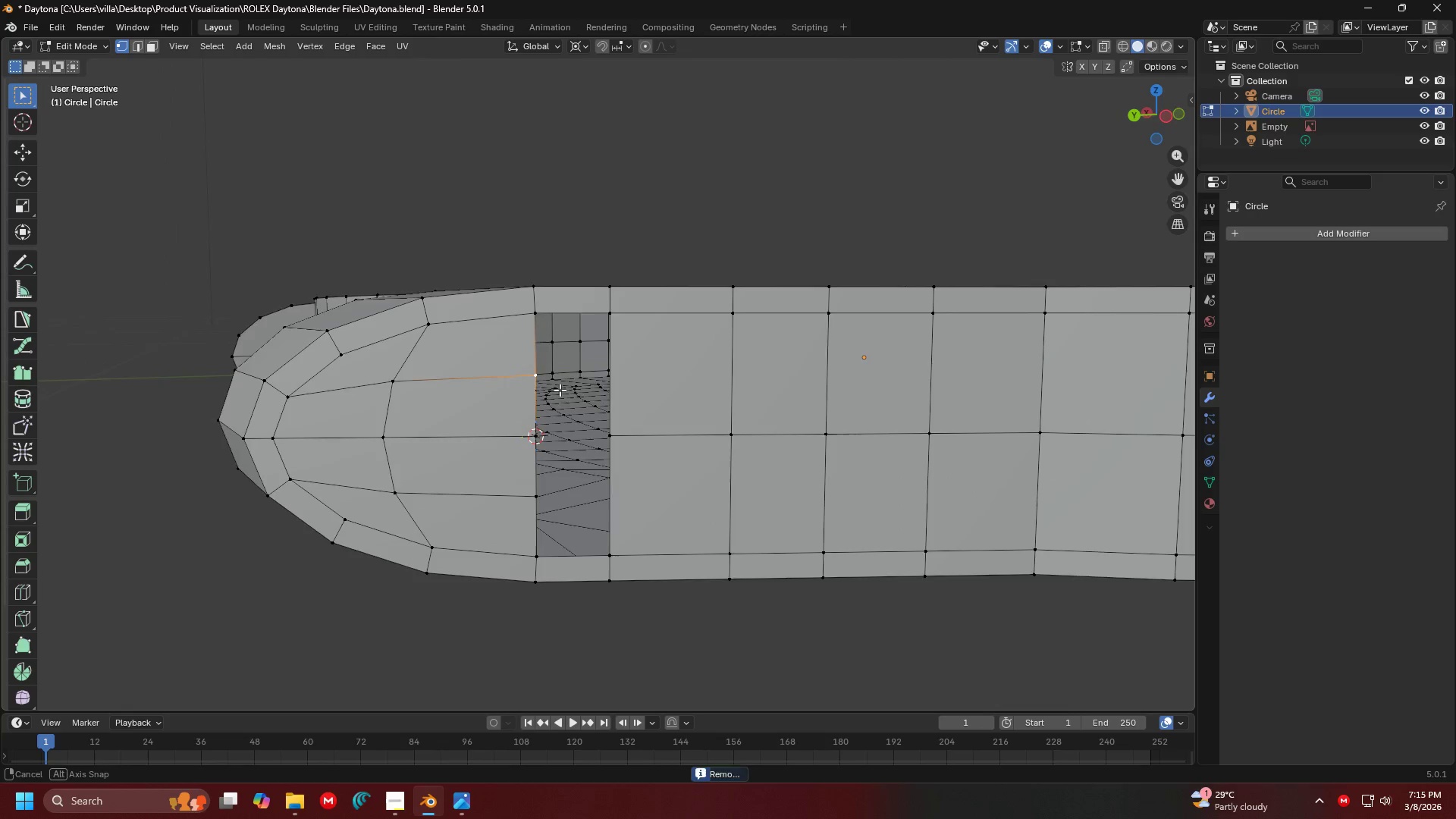 
key(Shift+S)
 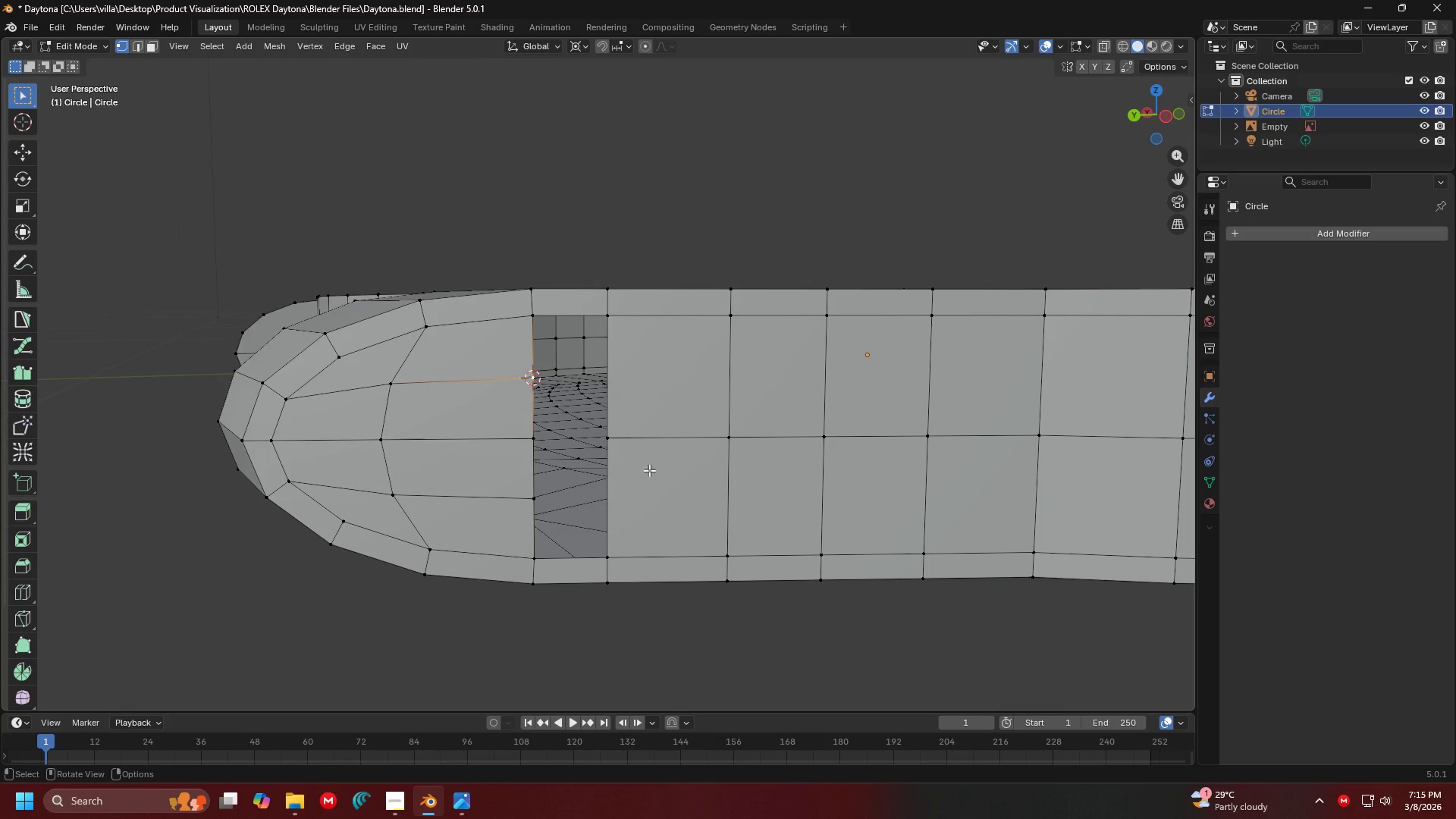 
hold_key(key=ShiftLeft, duration=0.34)
 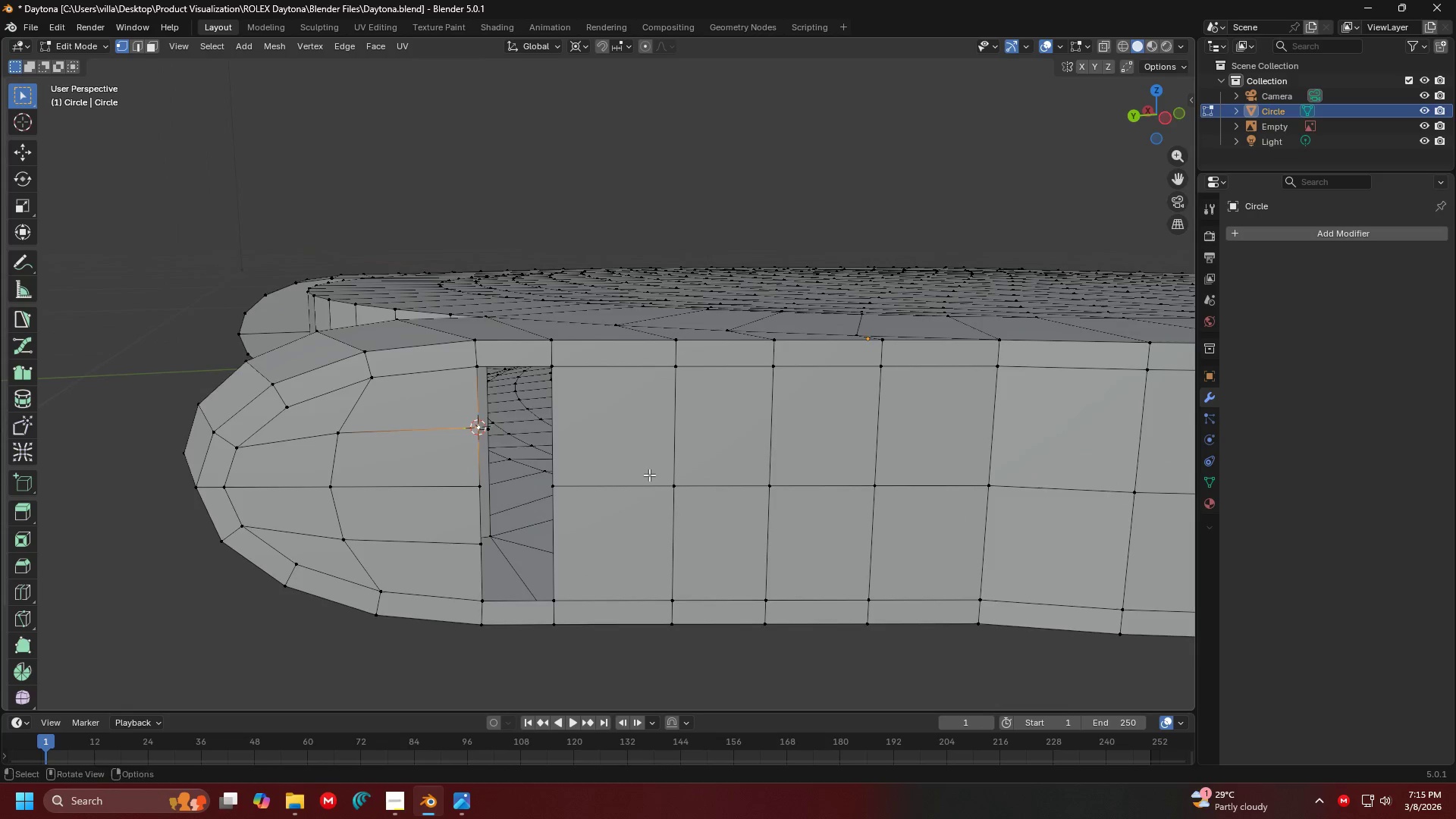 
key(Control+R)
 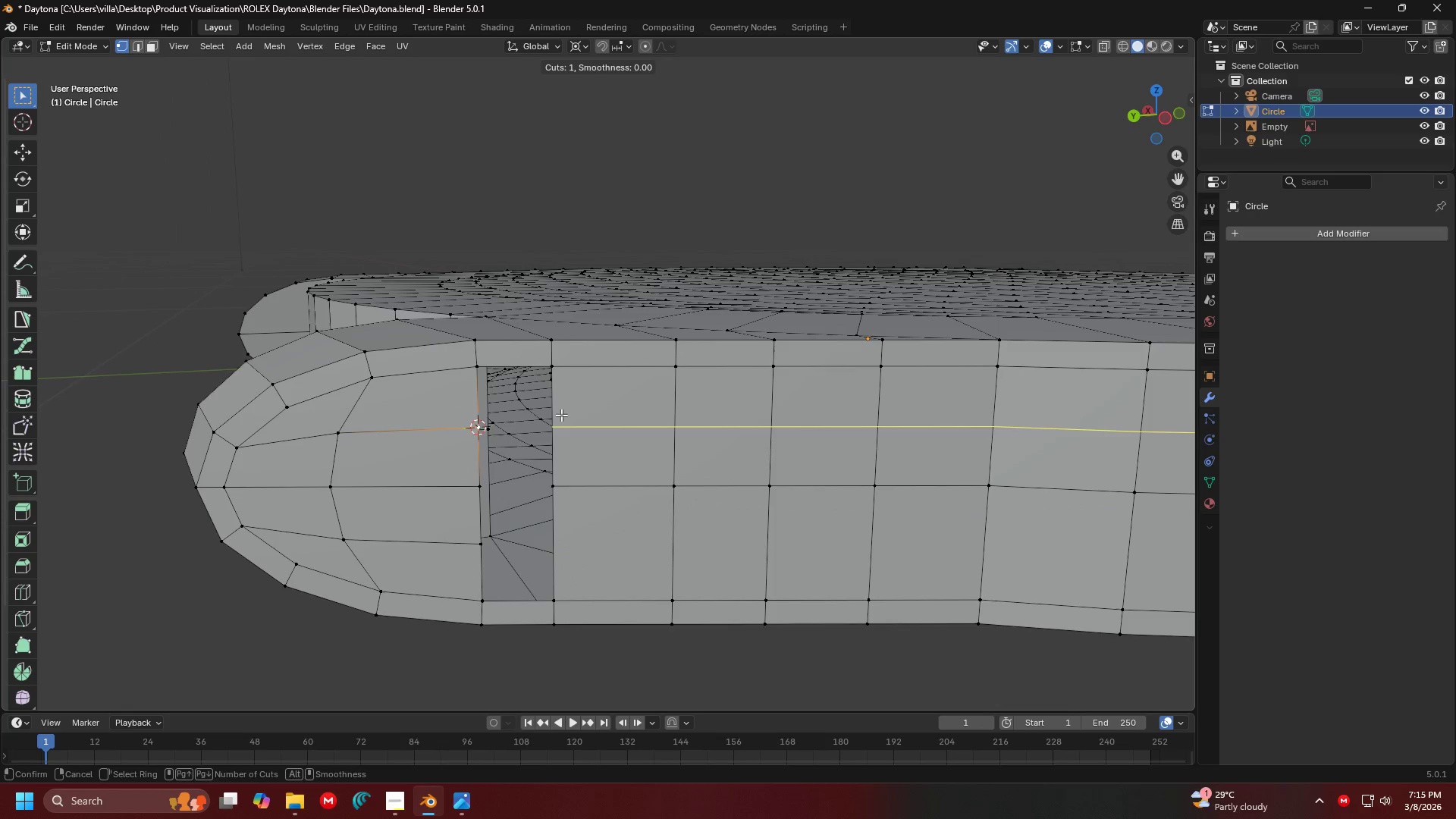 
left_click([561, 414])
 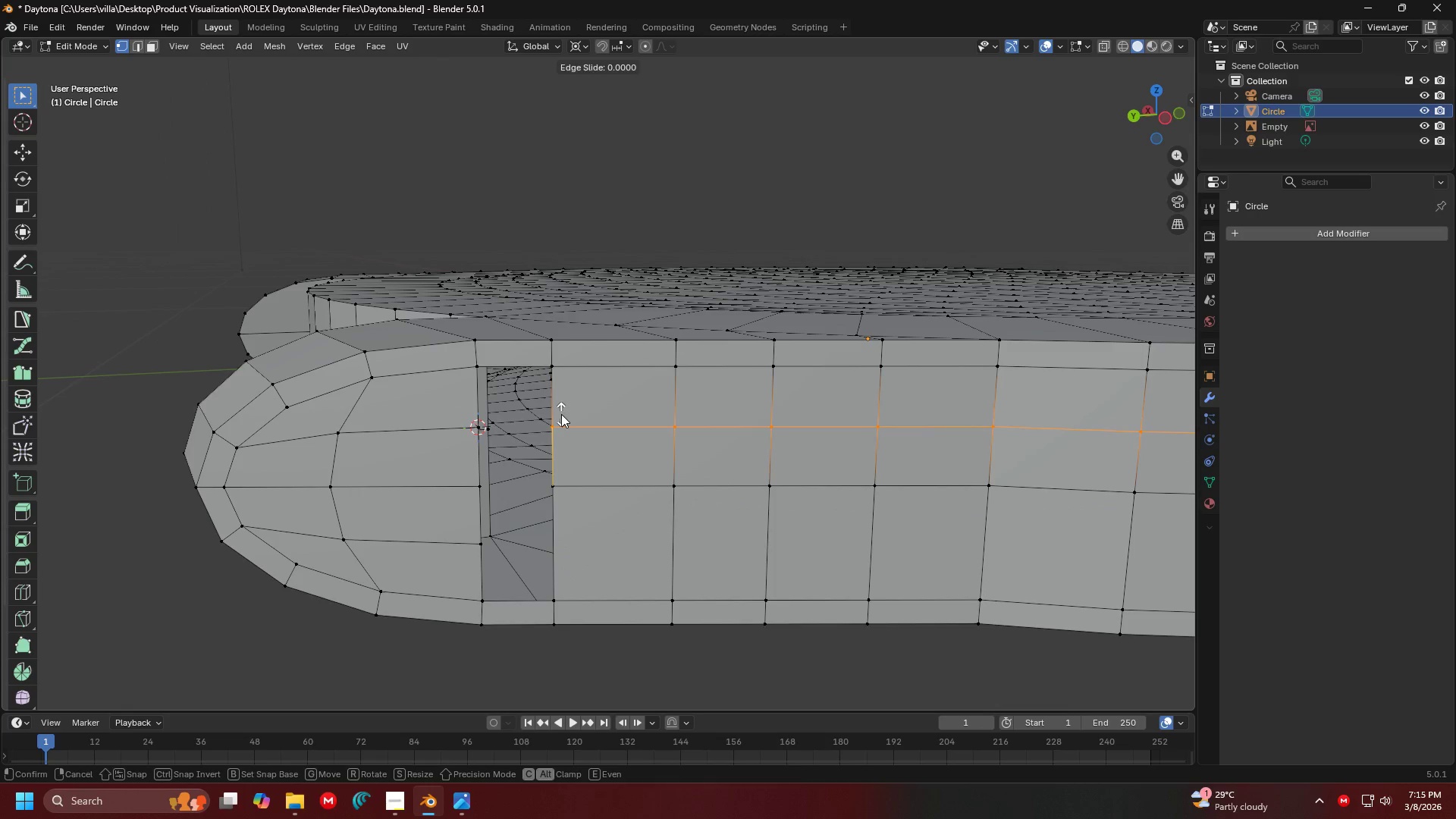 
right_click([563, 414])
 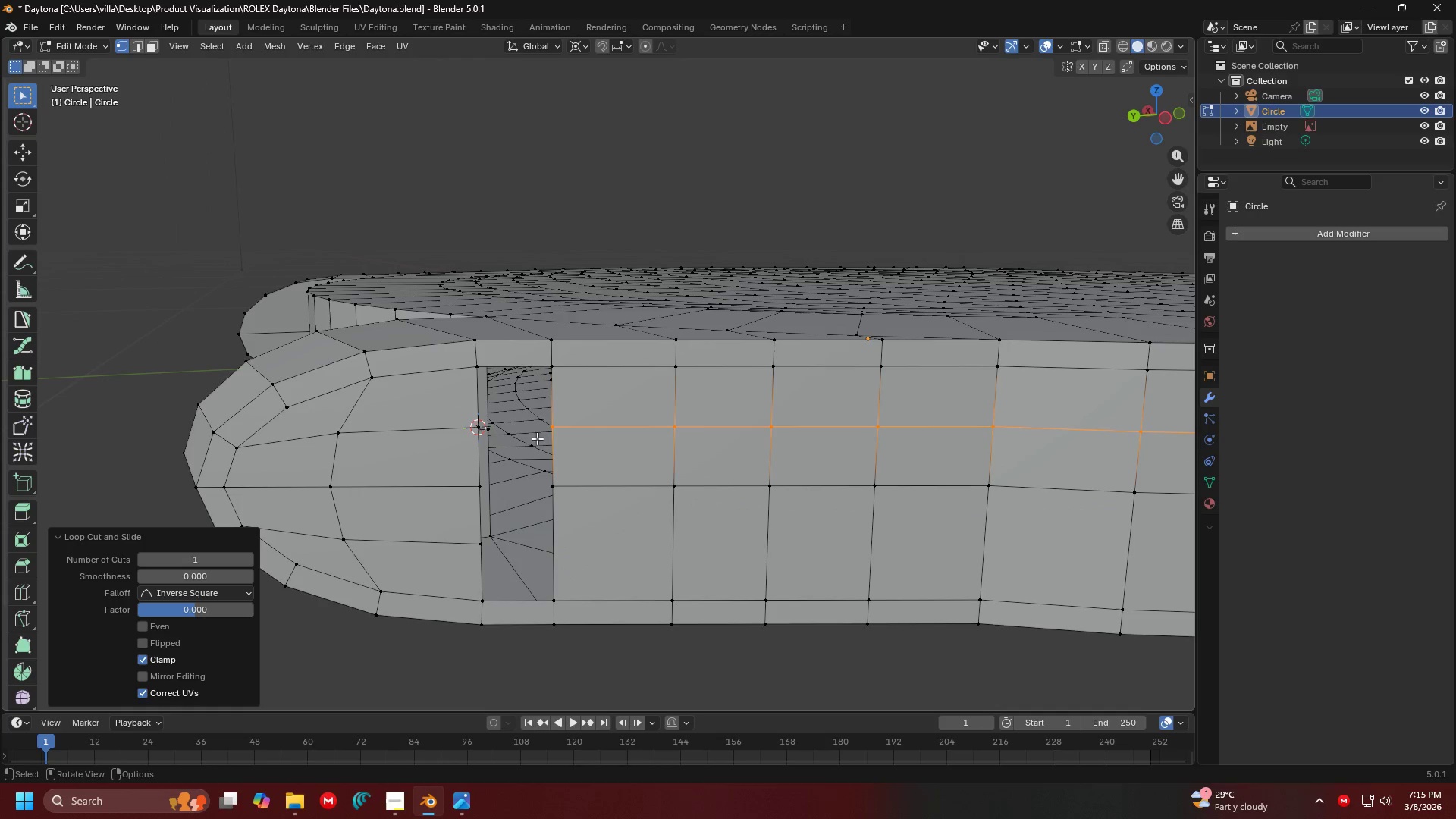 
type(sz0)
 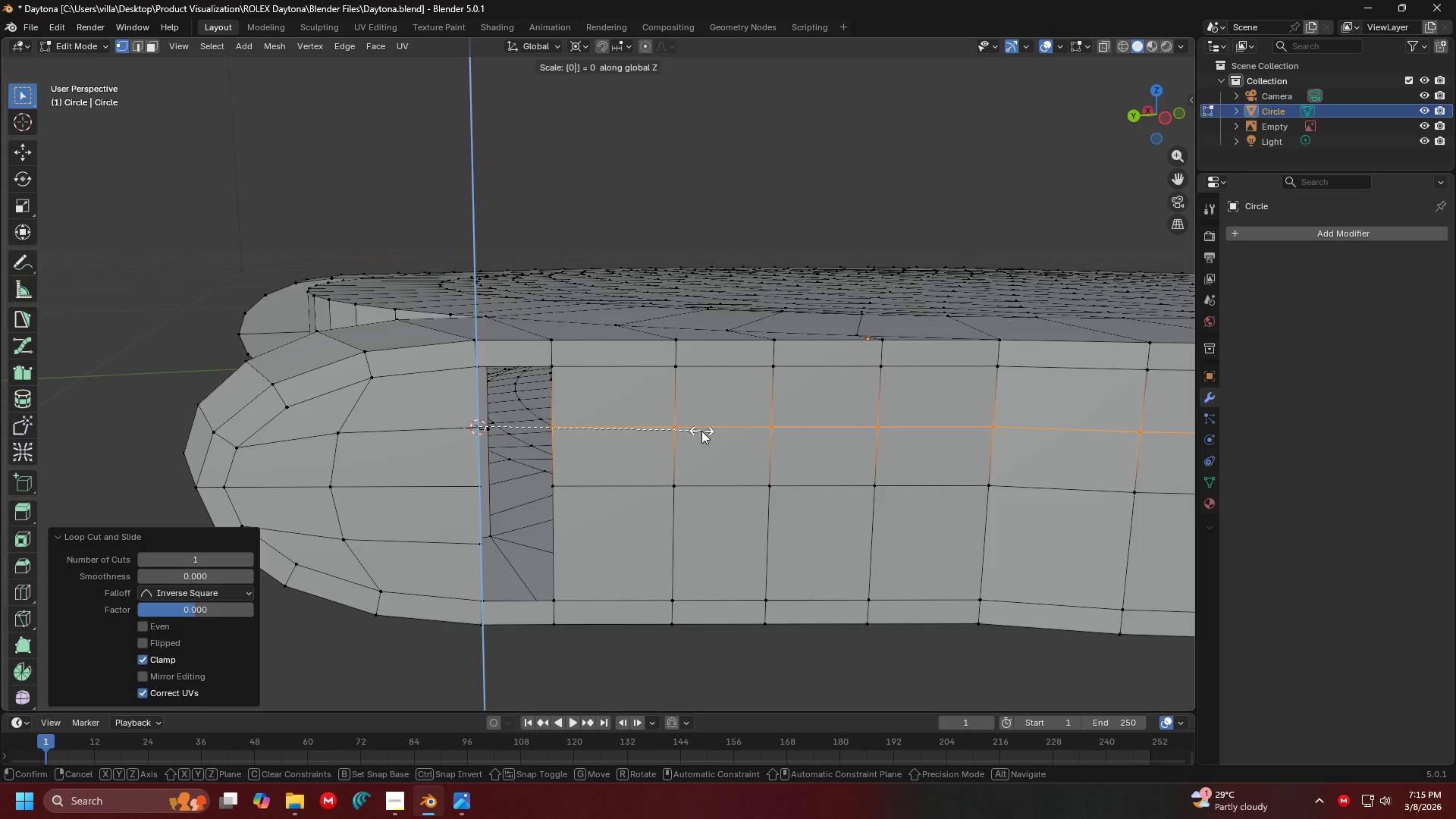 
key(Enter)
 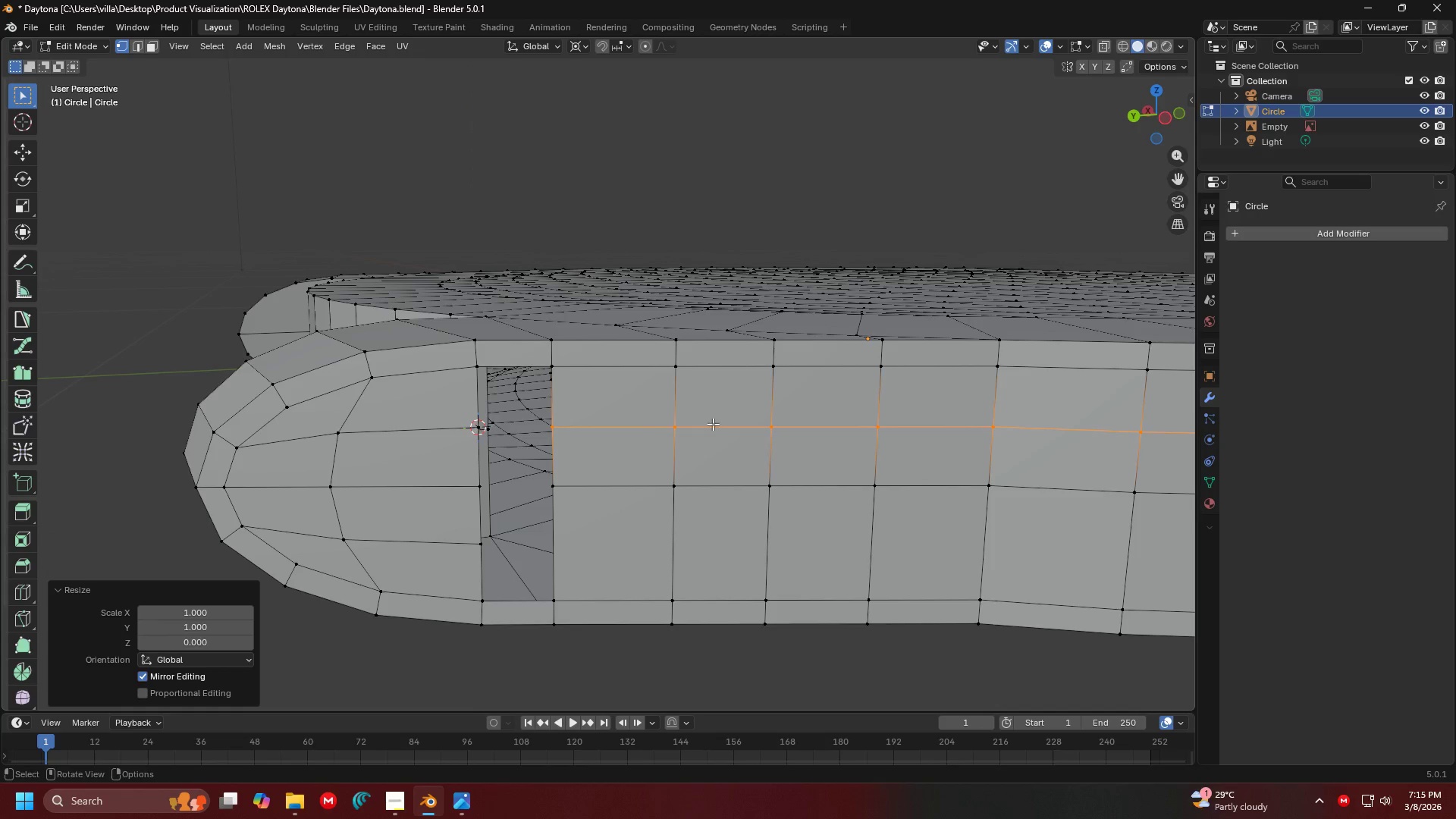 
hold_key(key=ShiftLeft, duration=0.45)
 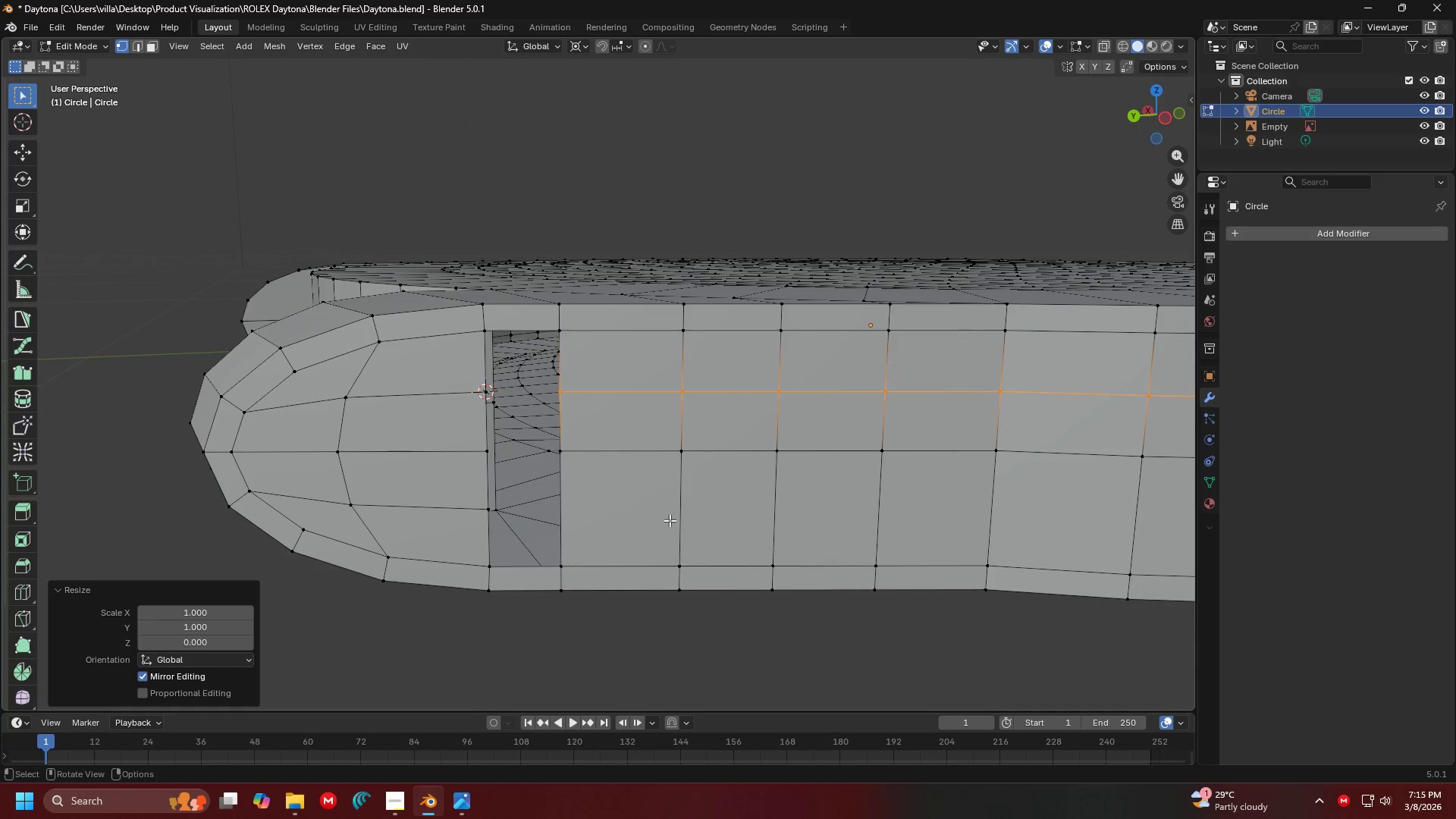 
key(Control+ControlLeft)
 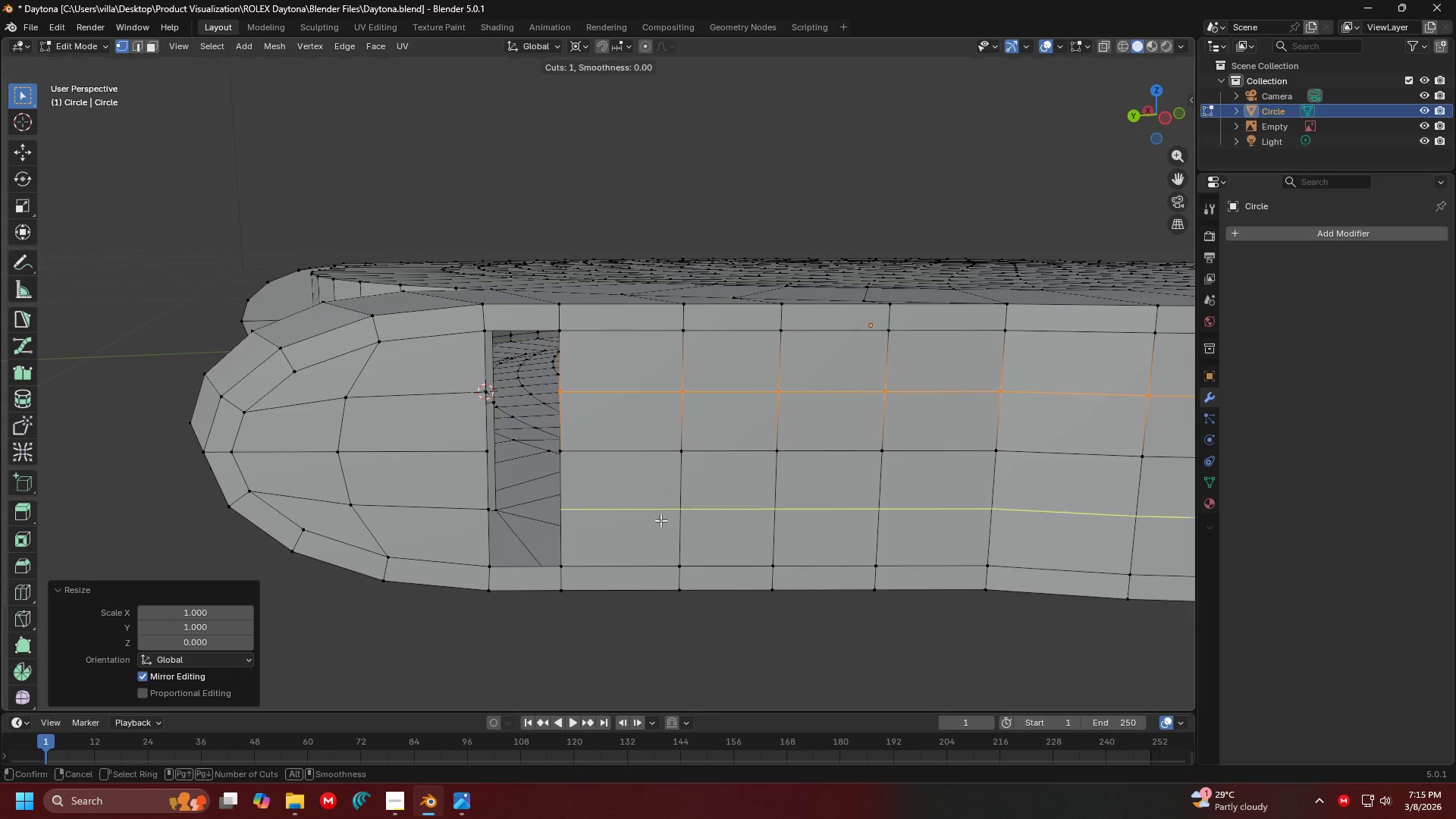 
key(Control+R)
 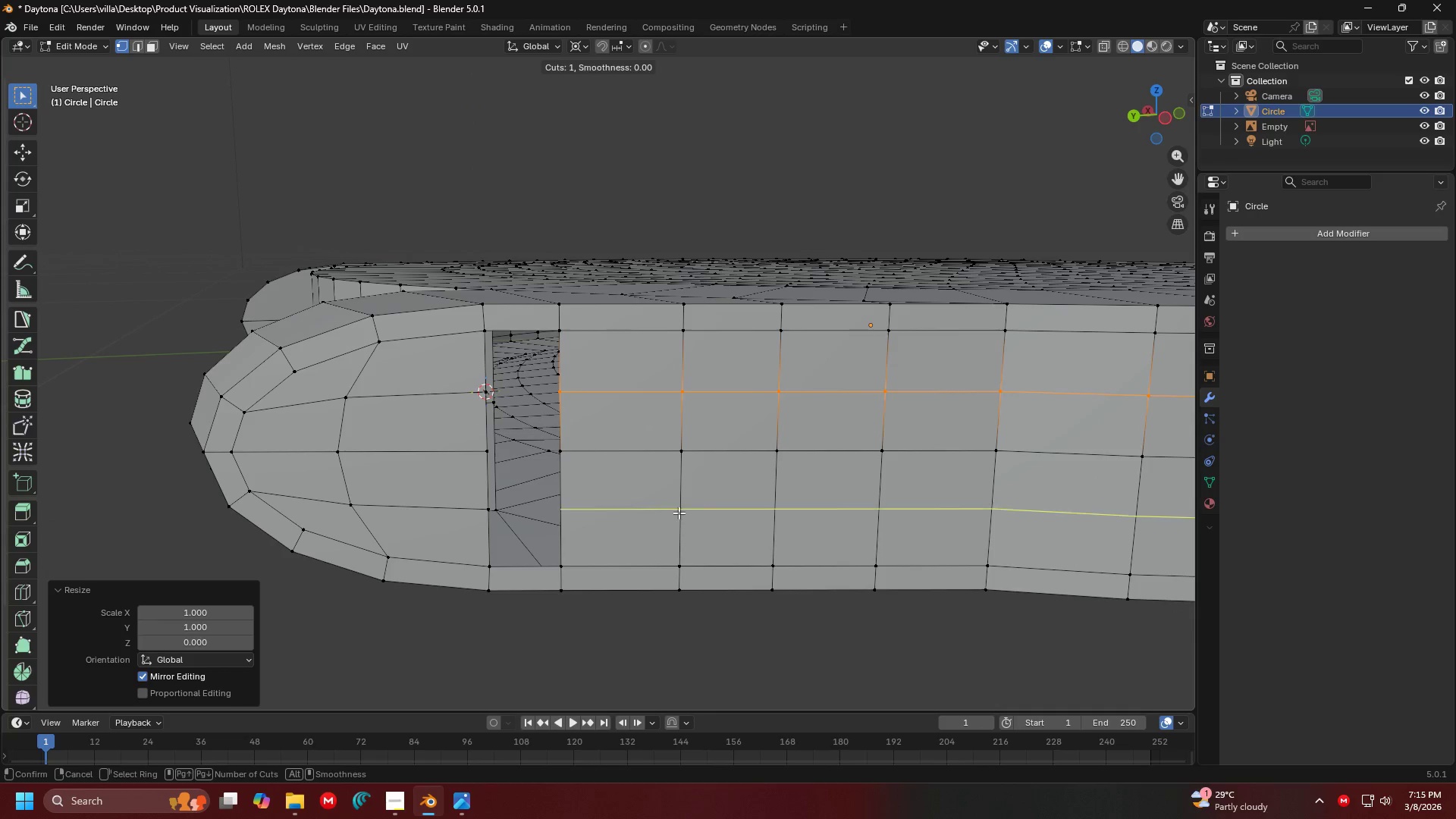 
left_click([695, 501])
 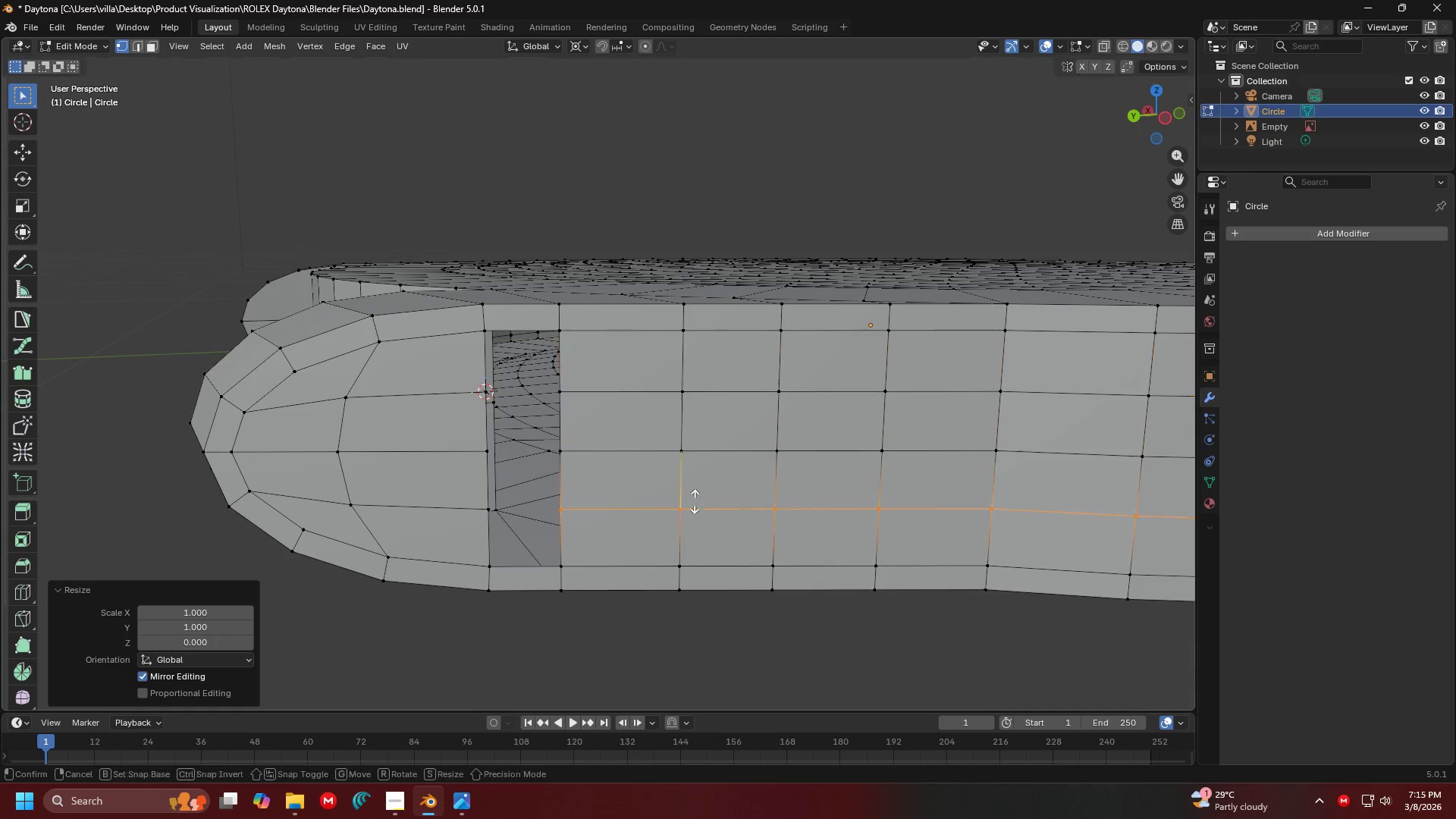 
right_click([695, 501])
 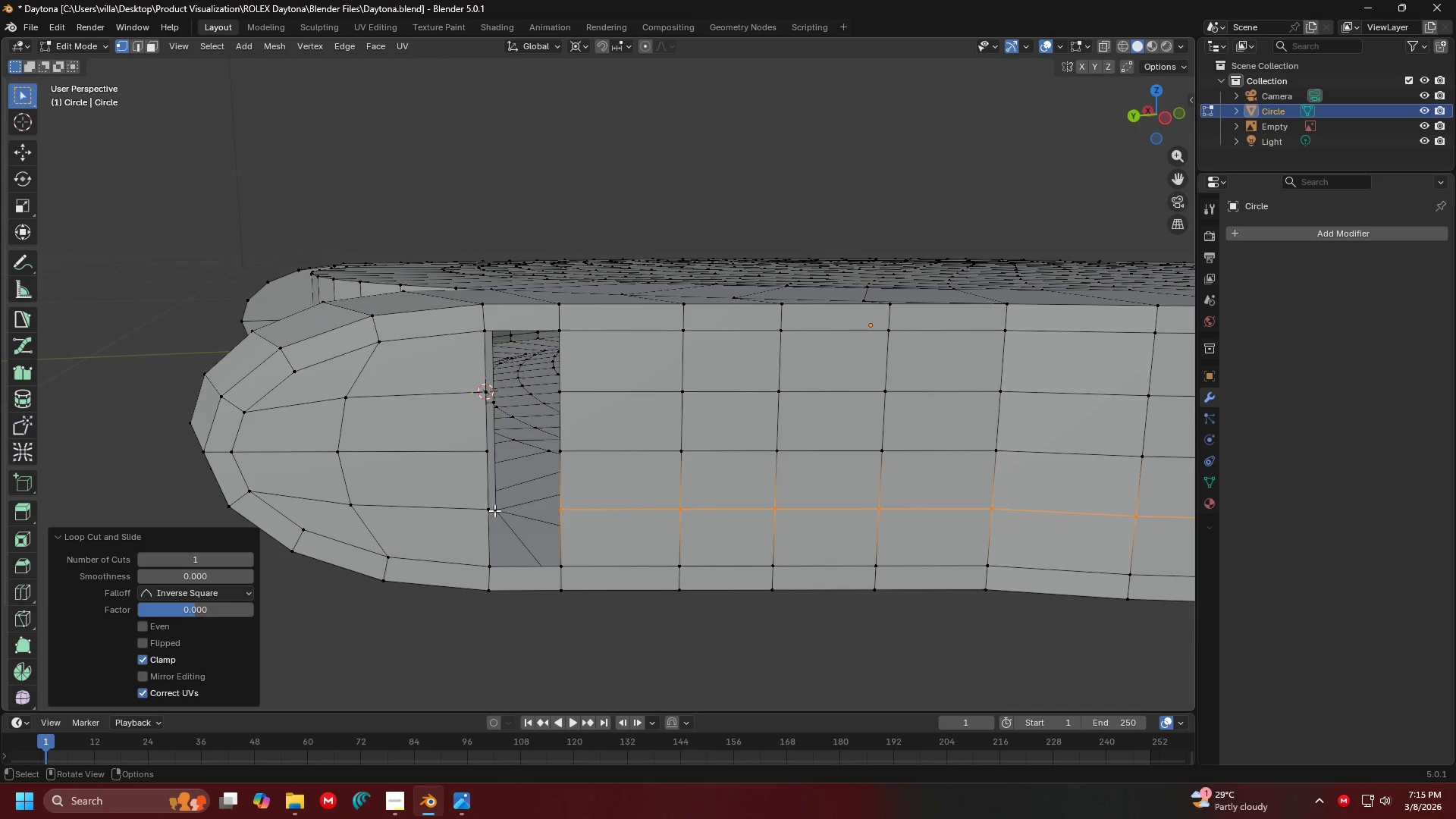 
left_click([488, 510])
 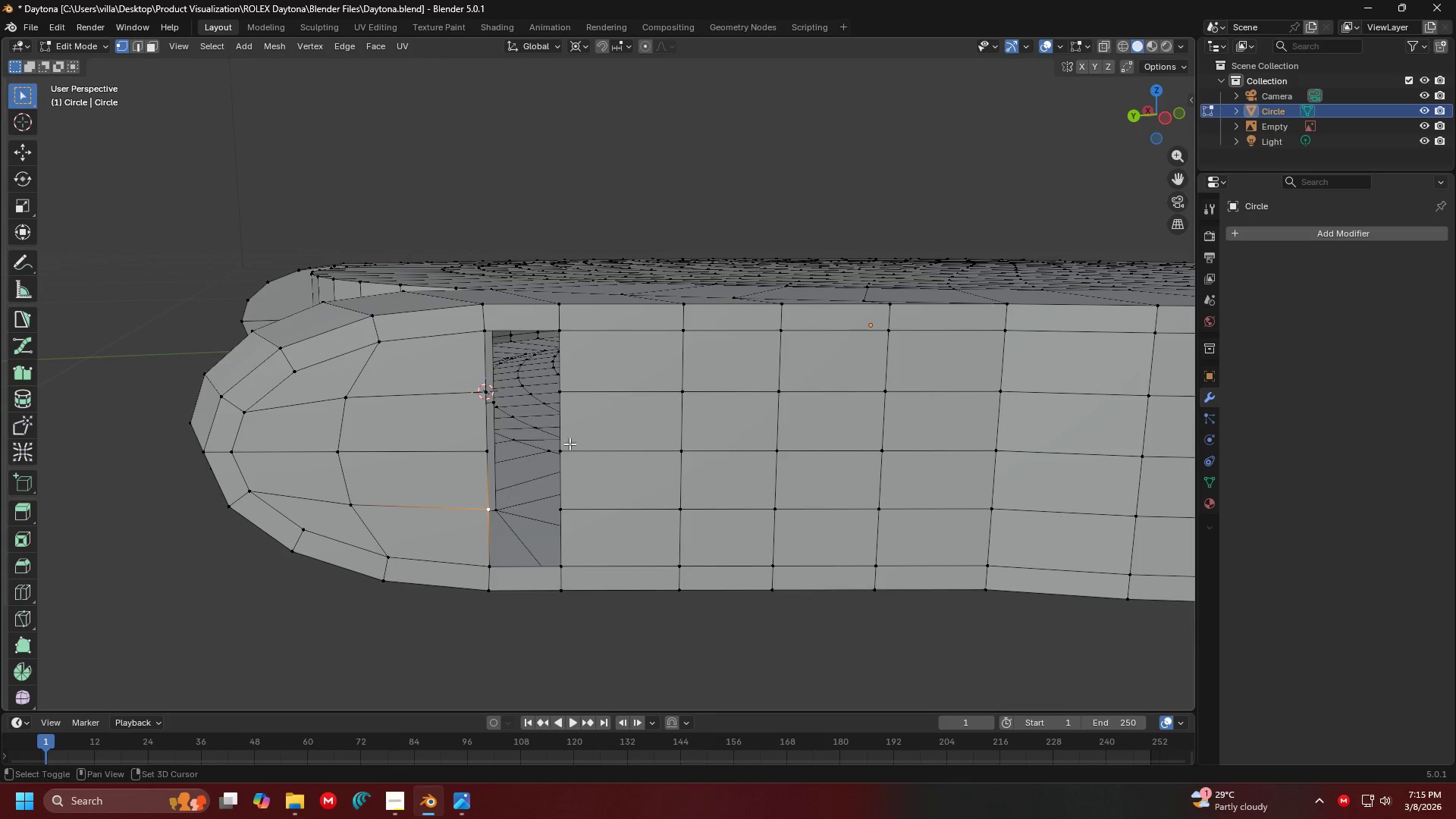 
key(Shift+S)
 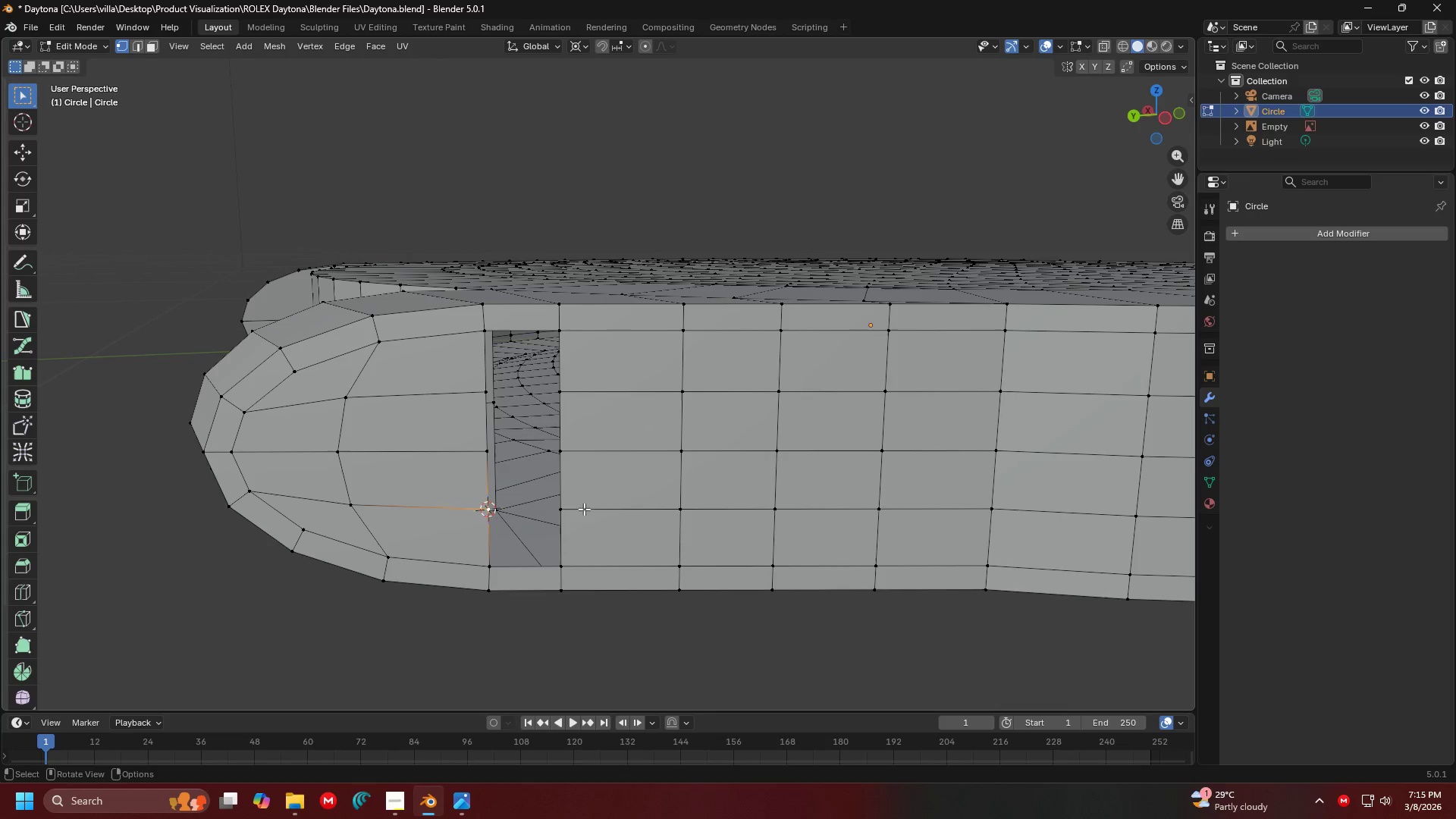 
hold_key(key=AltLeft, duration=0.39)
left_click([563, 507])
 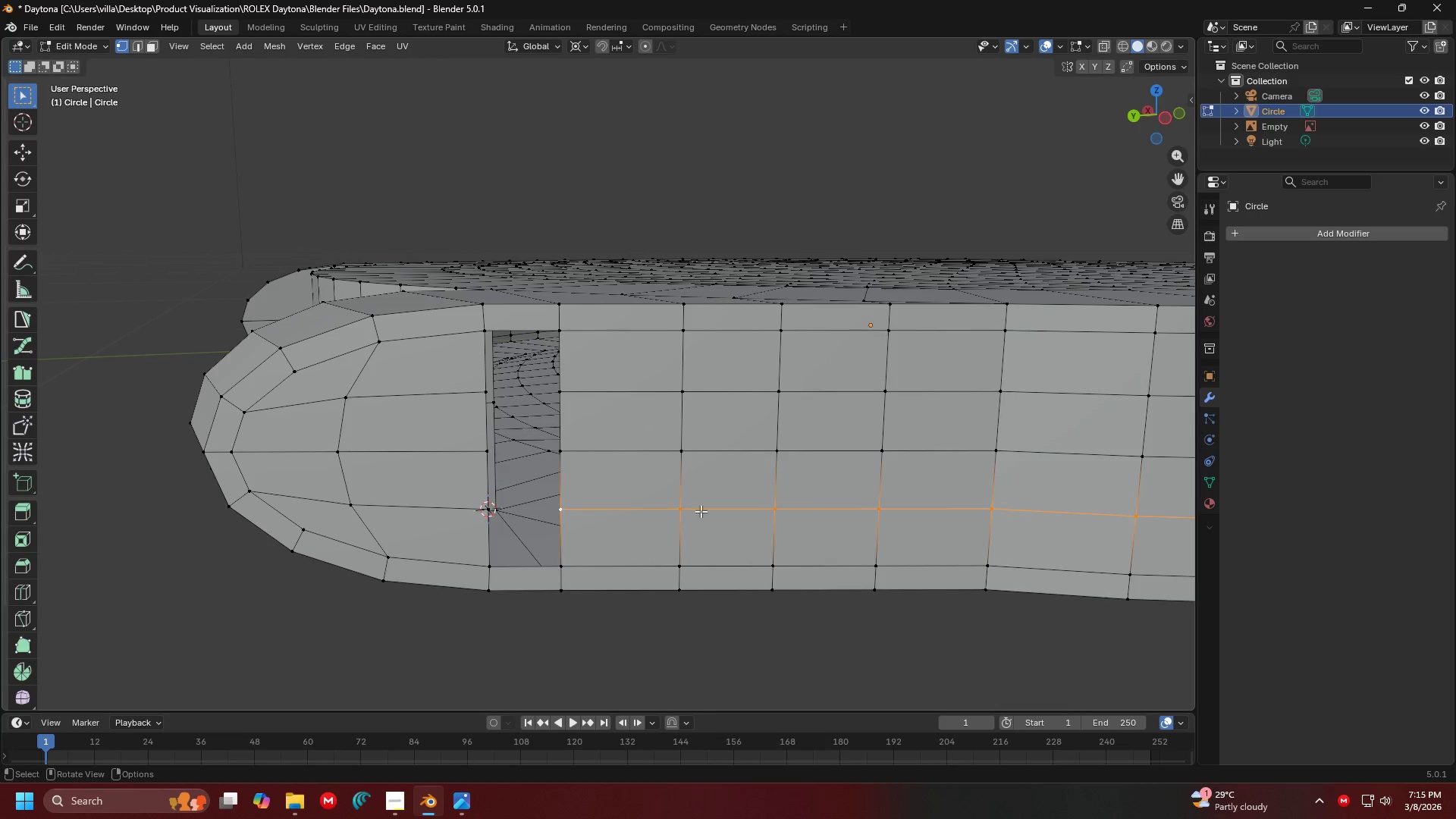 
key(Shift+ShiftLeft)
 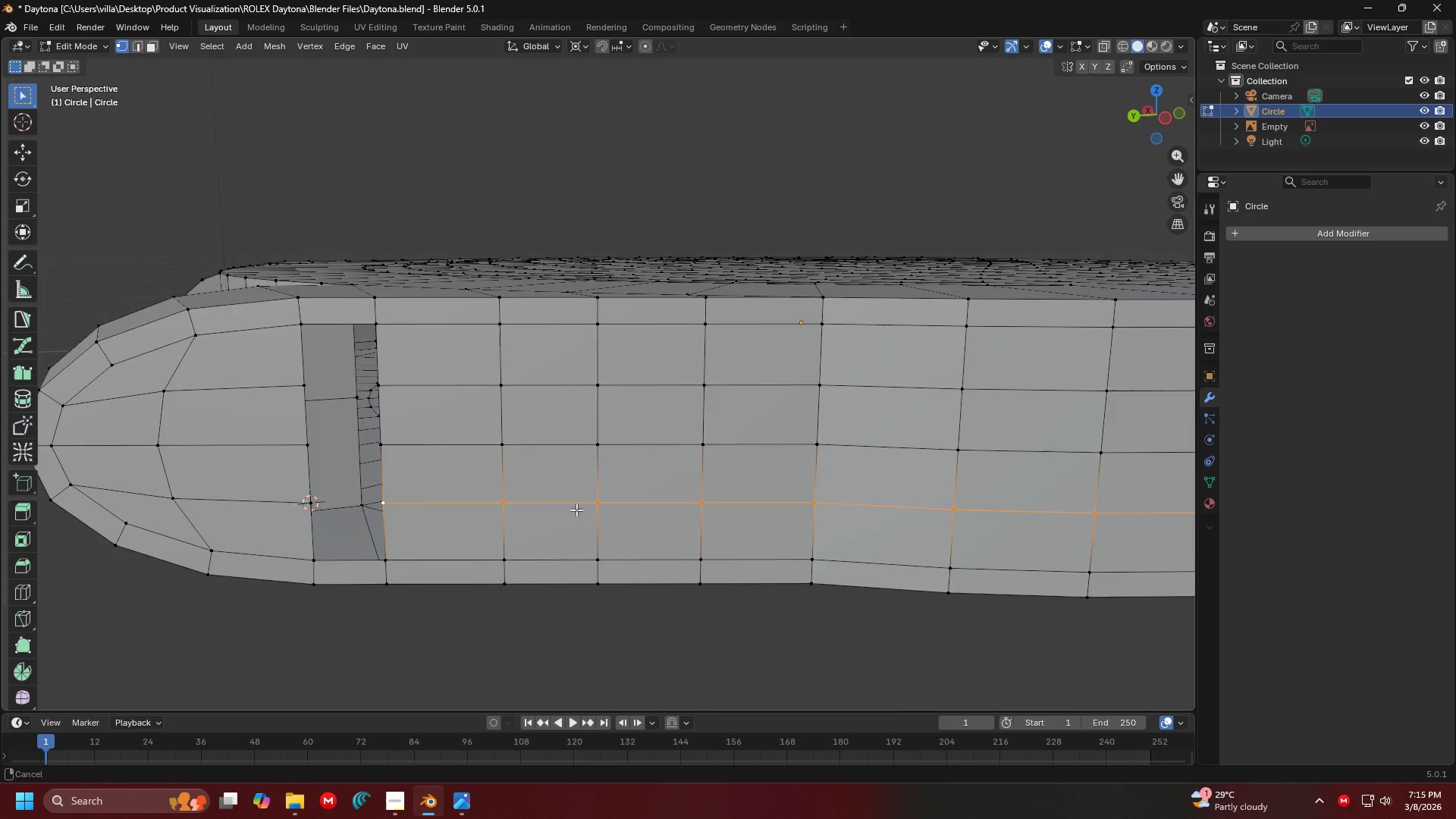 
scroll: coordinate [526, 504], scroll_direction: down, amount: 2.0
 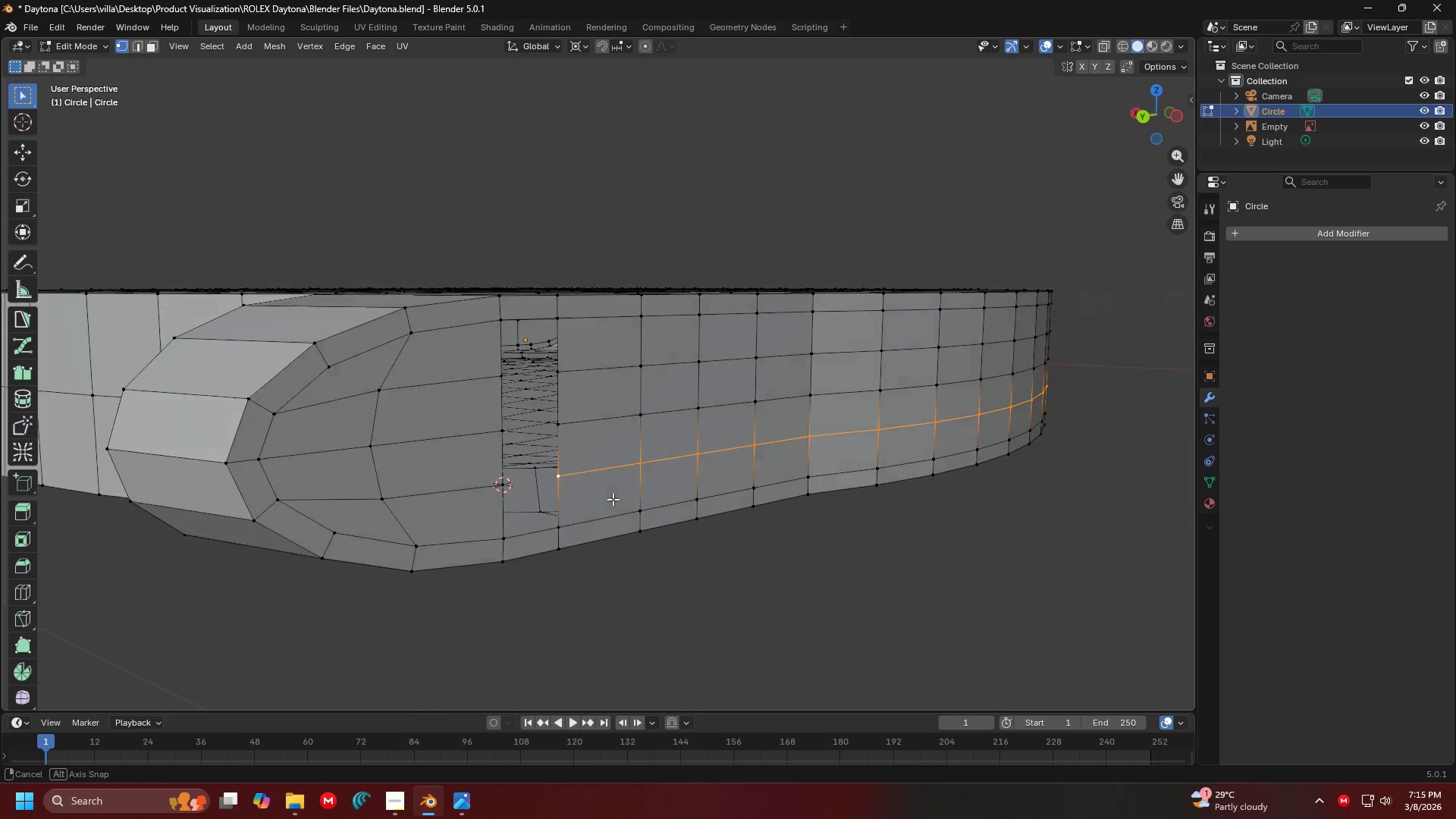 
type(sz0)
 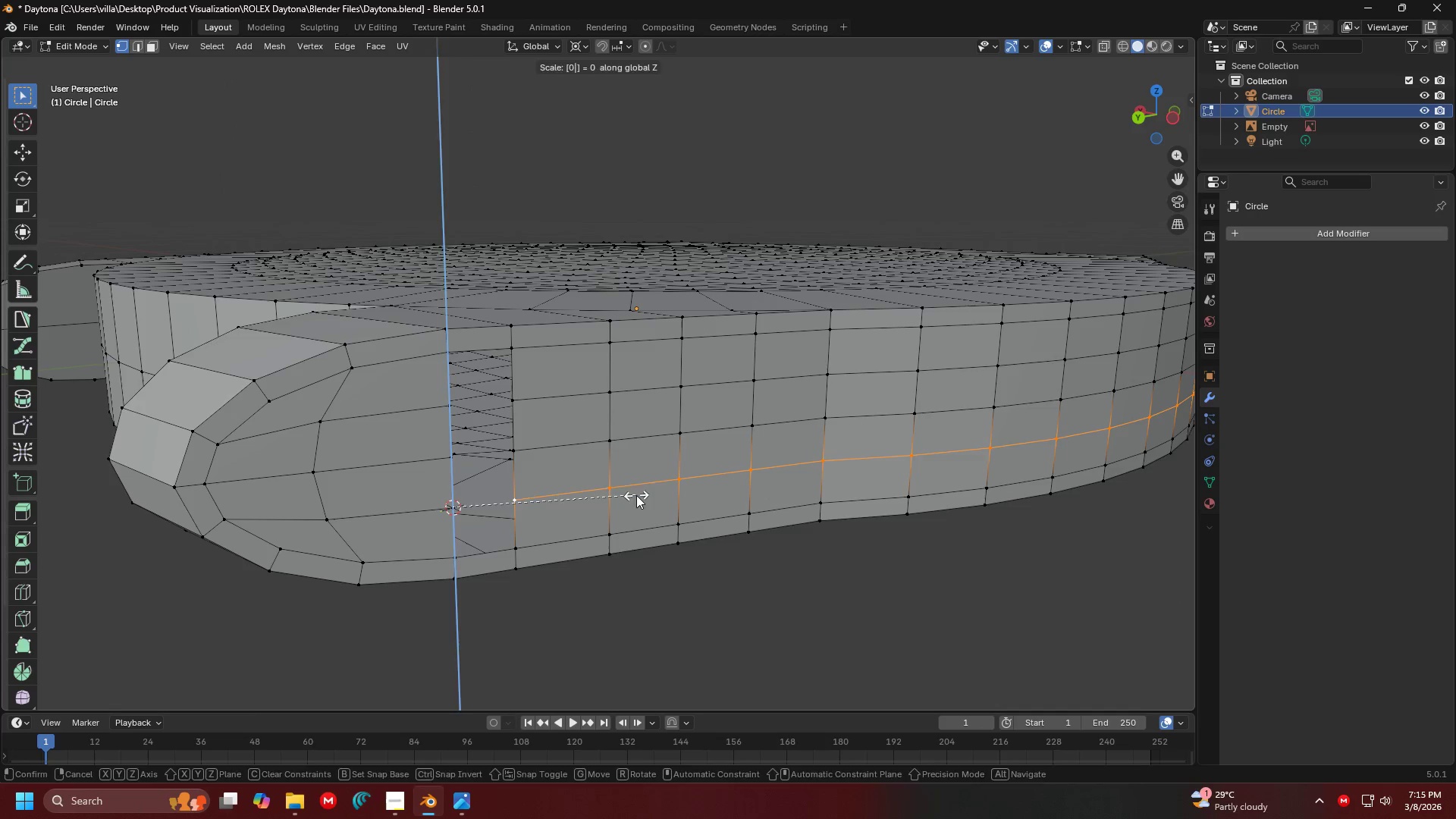 
key(Enter)
 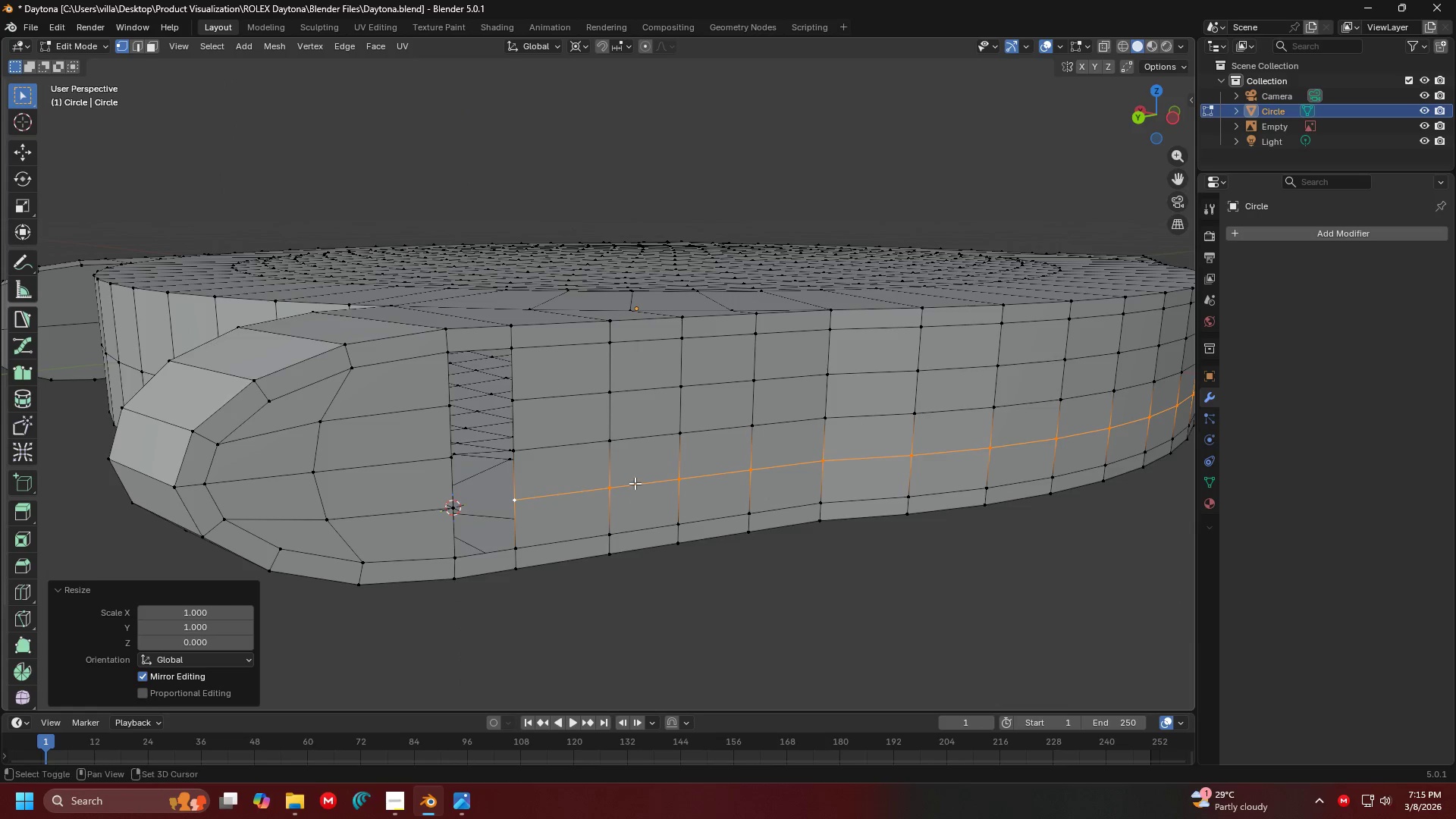 
hold_key(key=ShiftLeft, duration=0.5)
 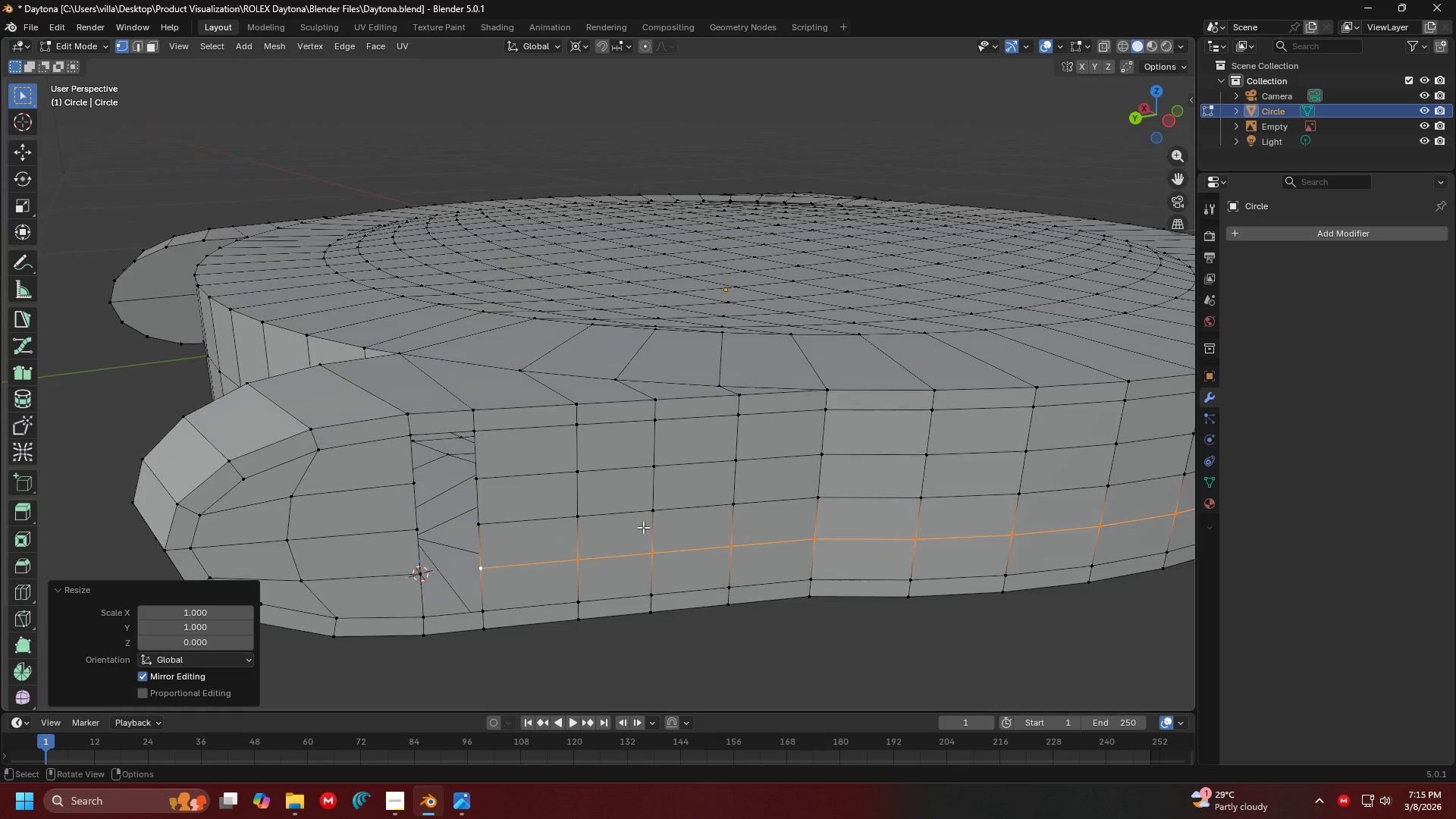 
scroll: coordinate [645, 526], scroll_direction: down, amount: 4.0
 